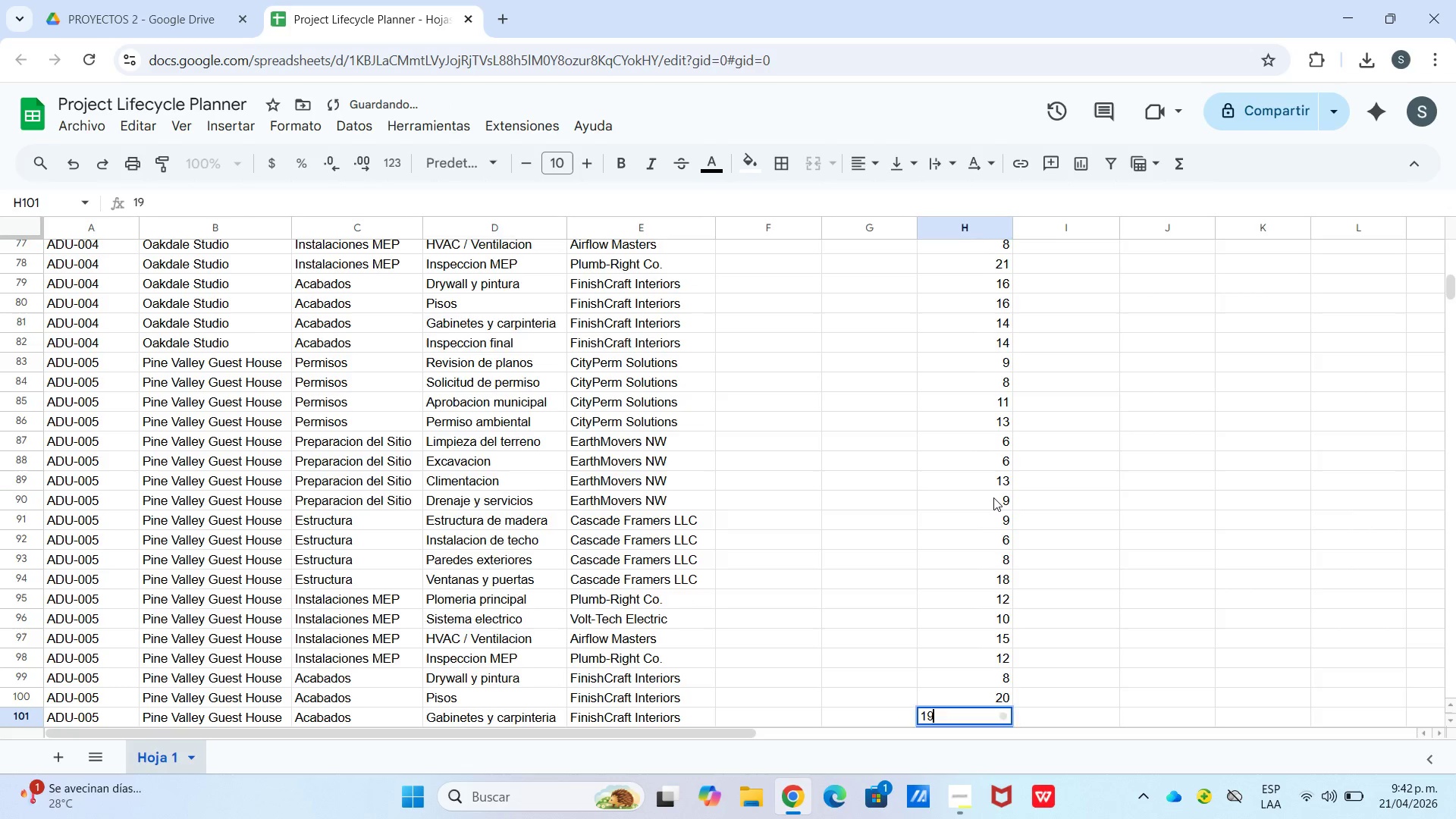 
key(Enter)
 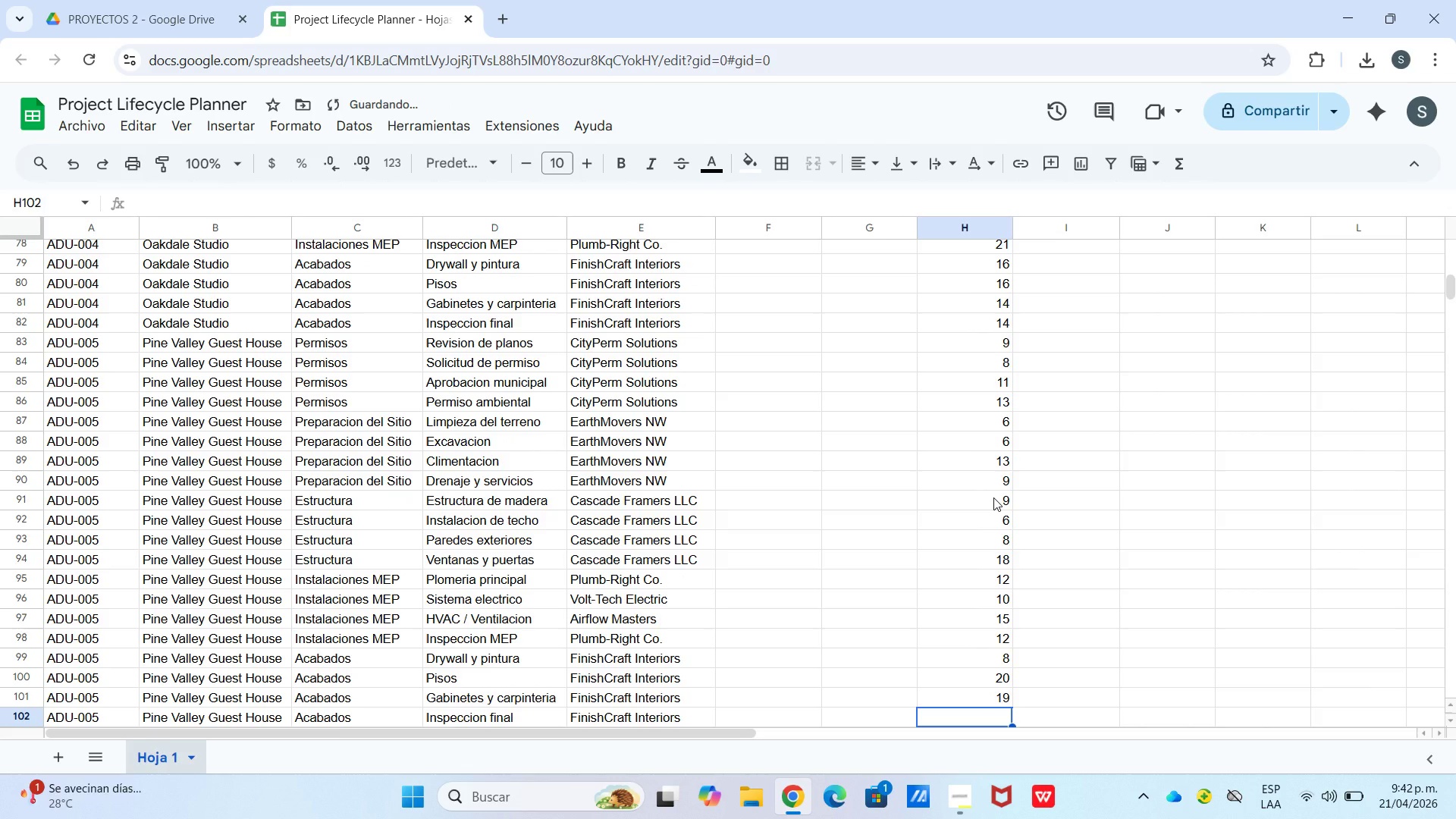 
key(Numpad1)
 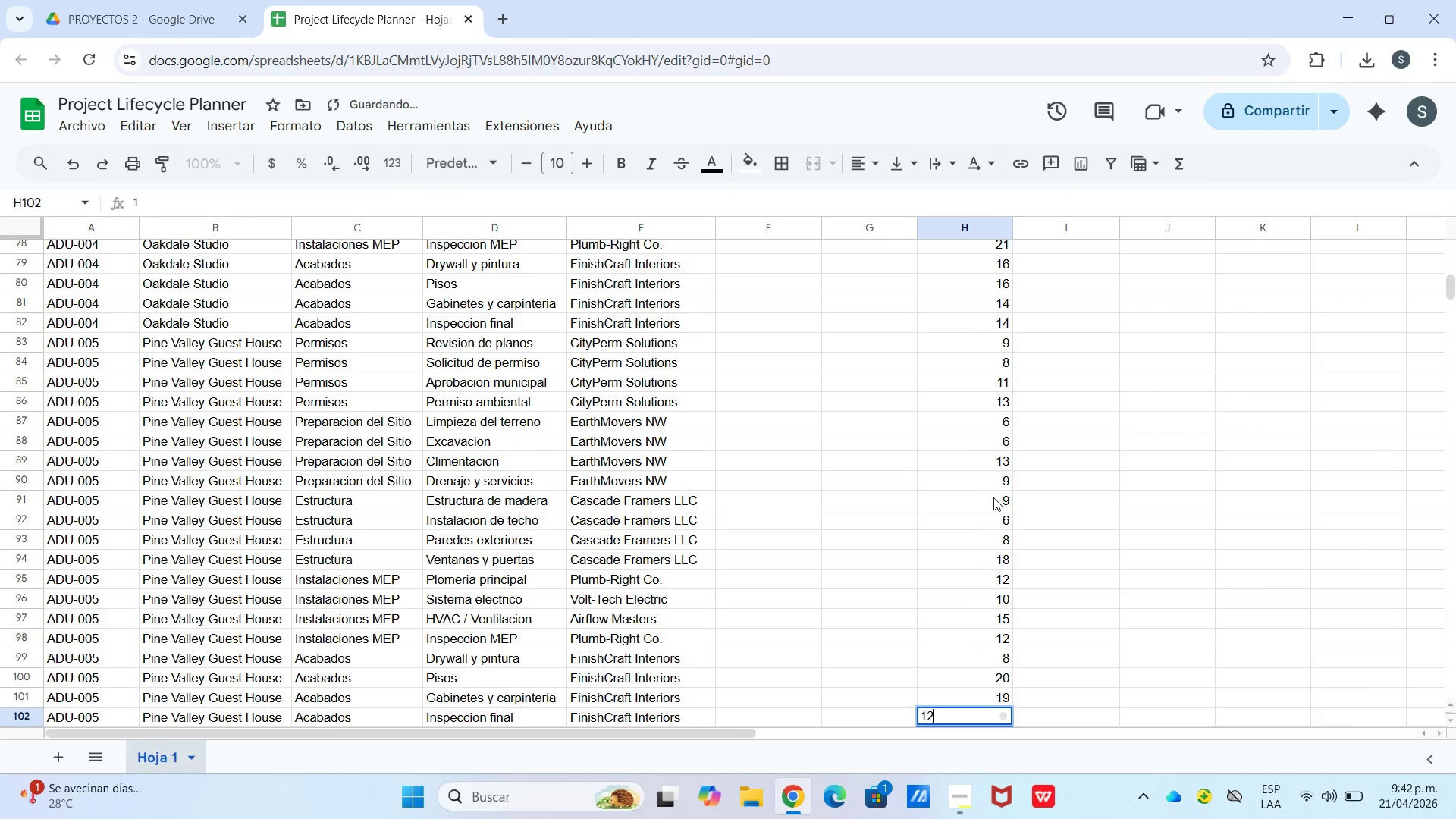 
key(Numpad2)
 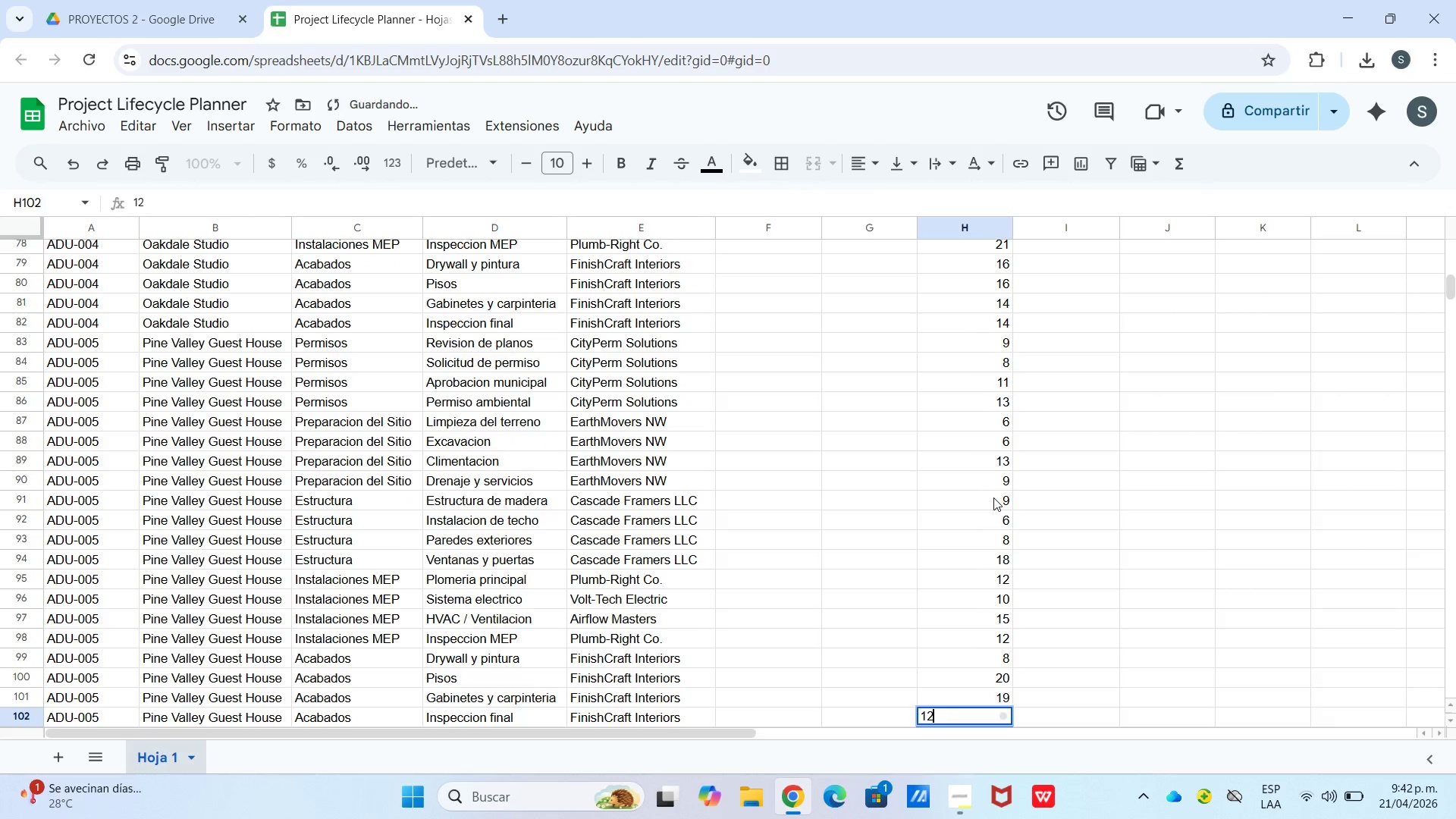 
key(Enter)
 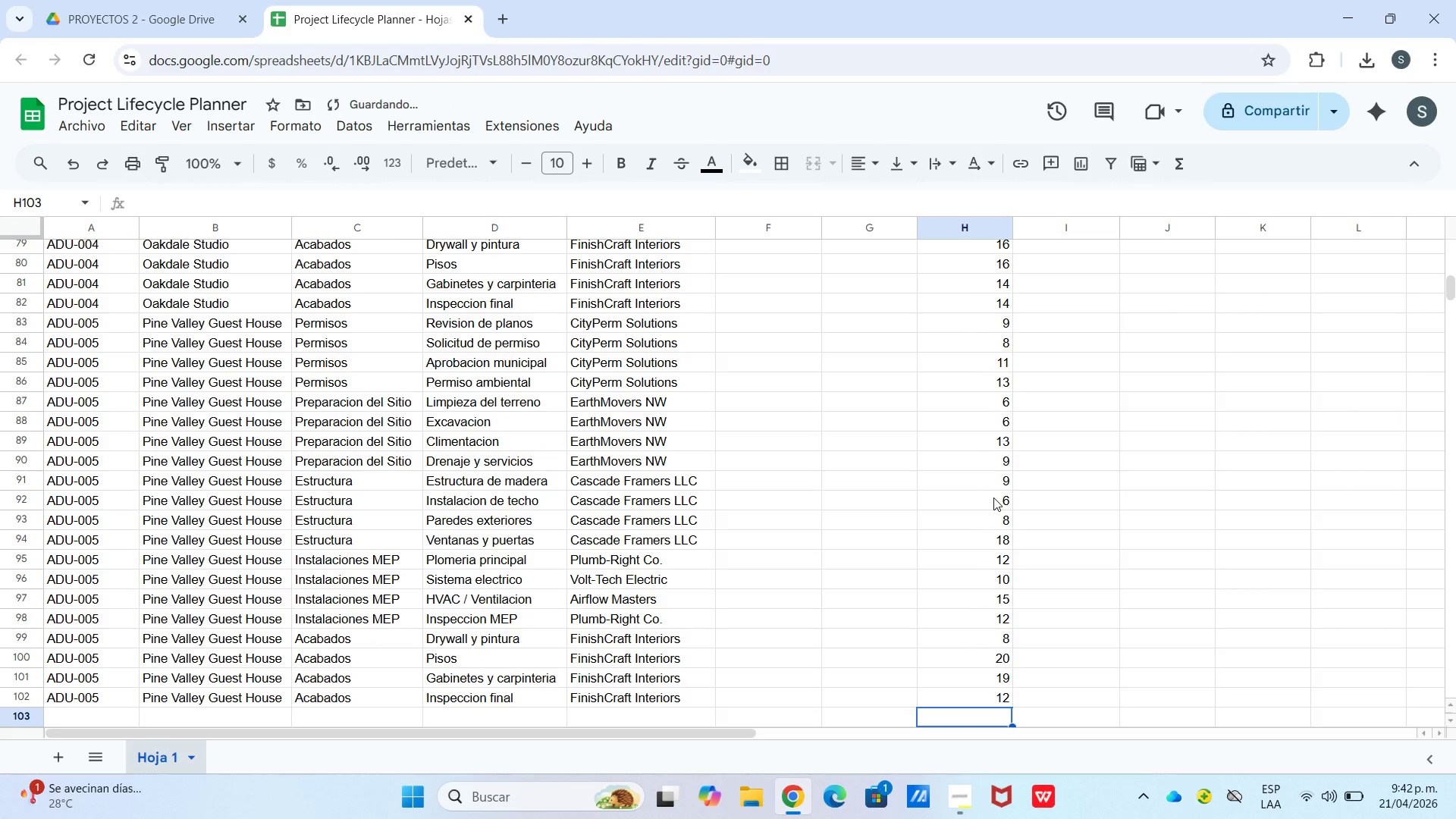 
key(Numpad1)
 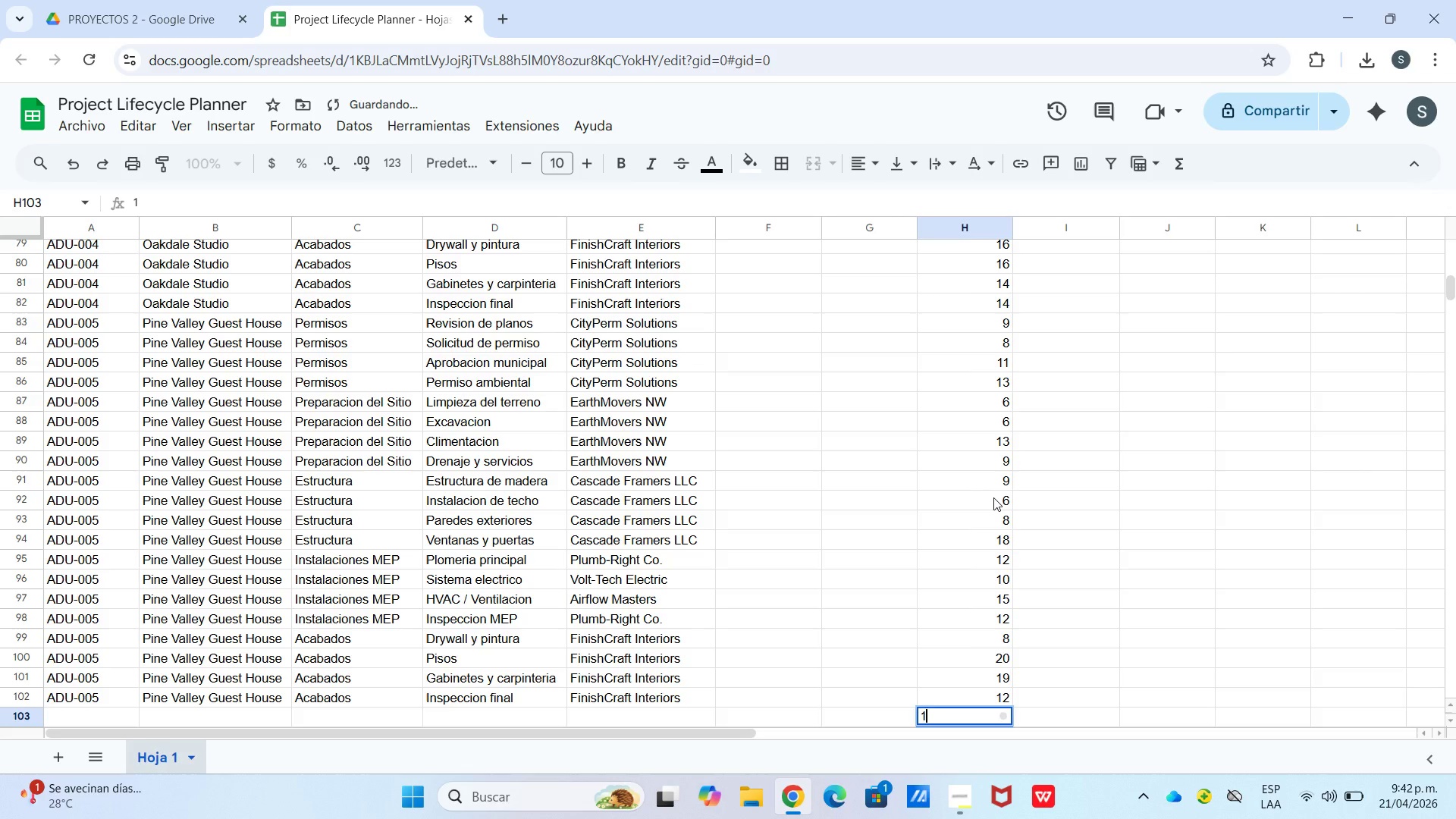 
key(Numpad1)
 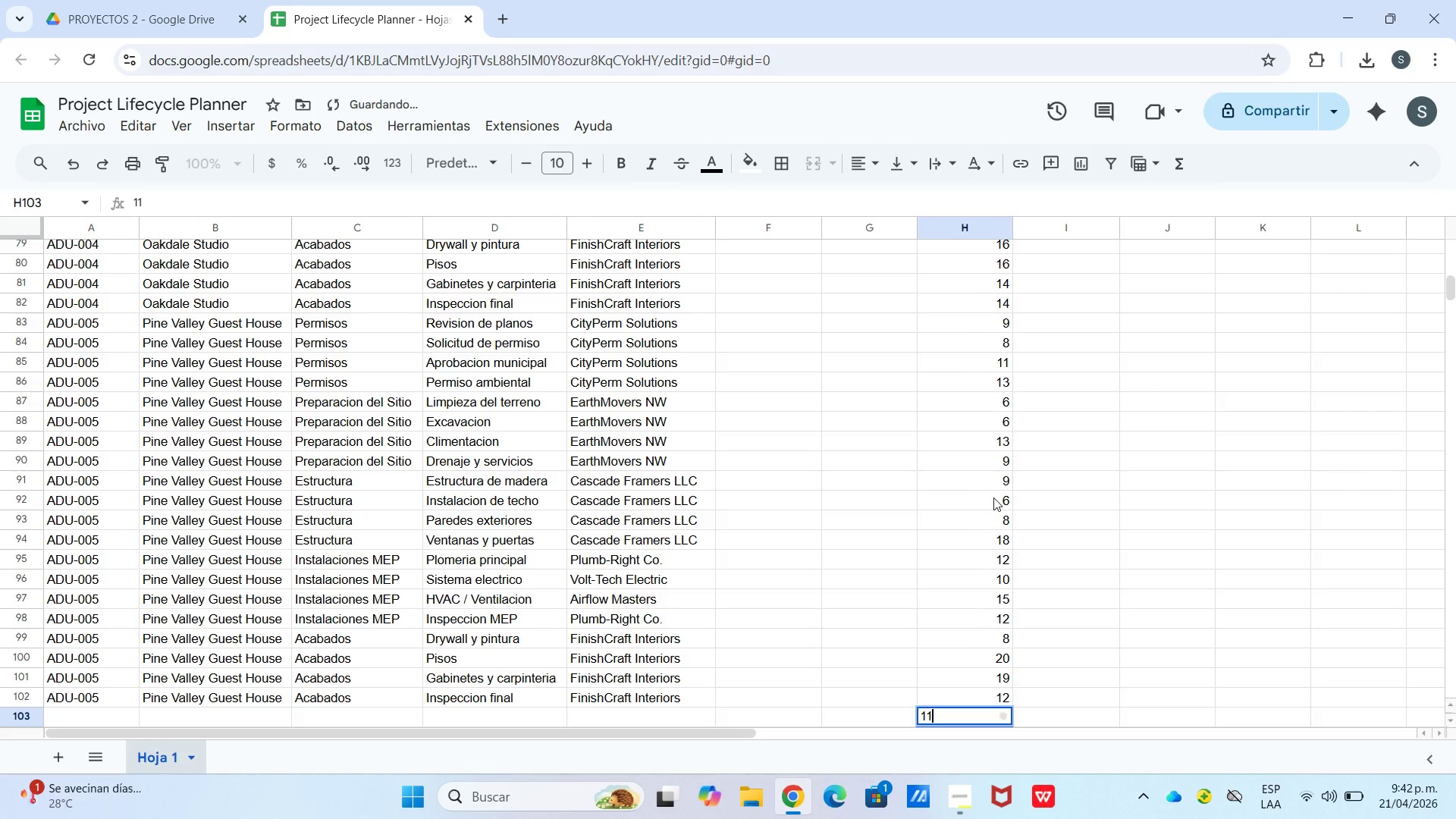 
key(Enter)
 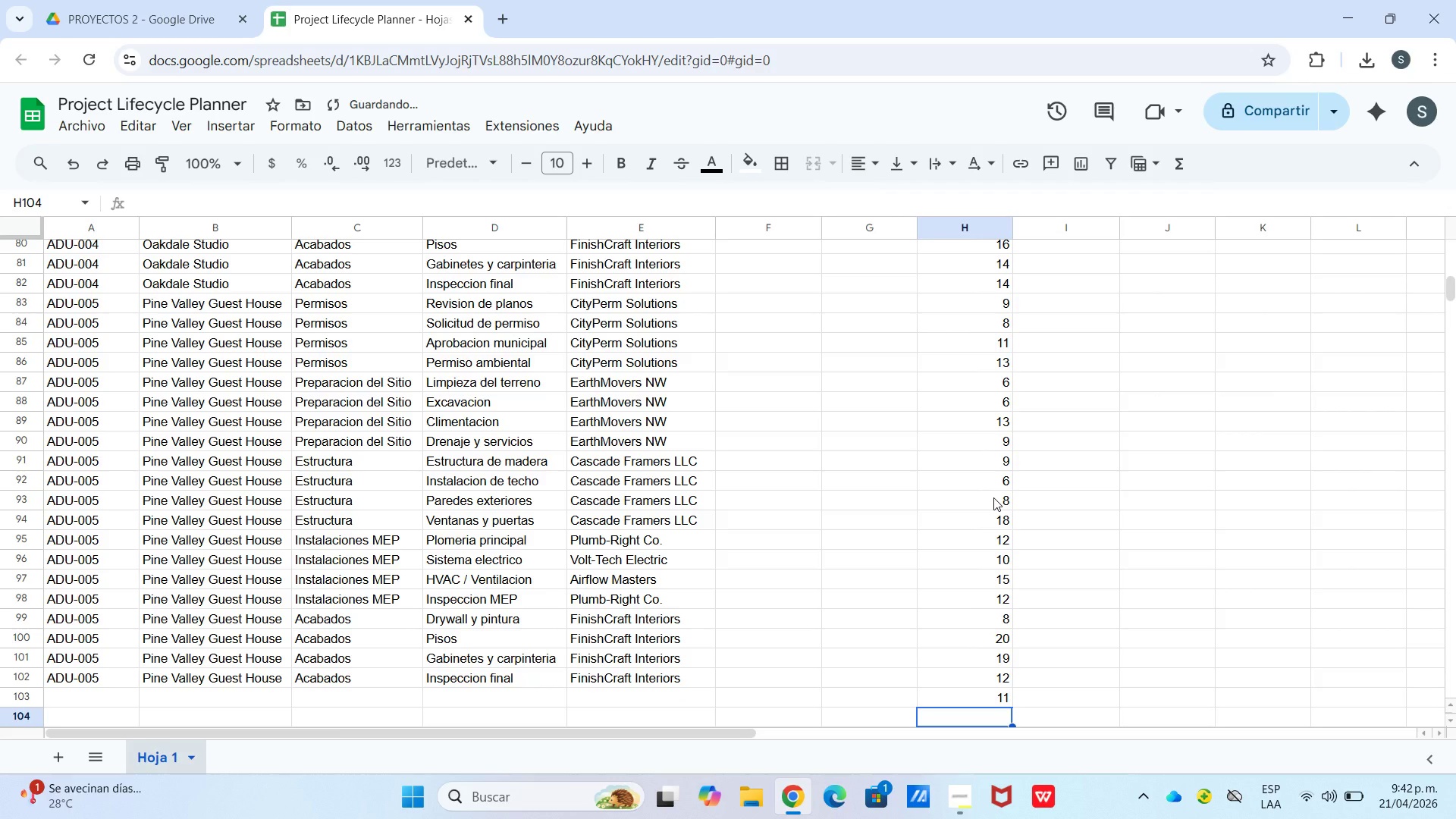 
key(Numpad7)
 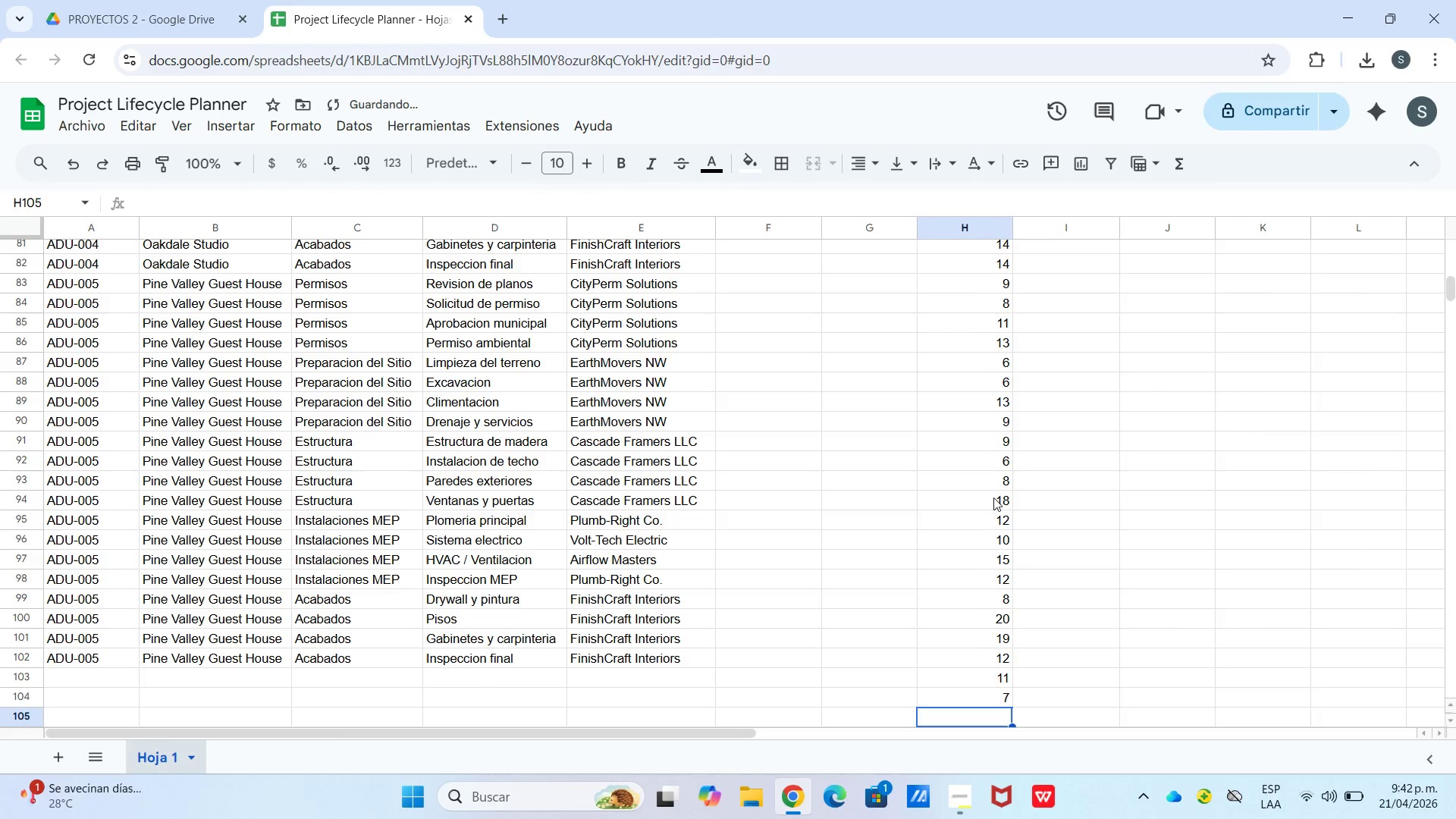 
key(Enter)
 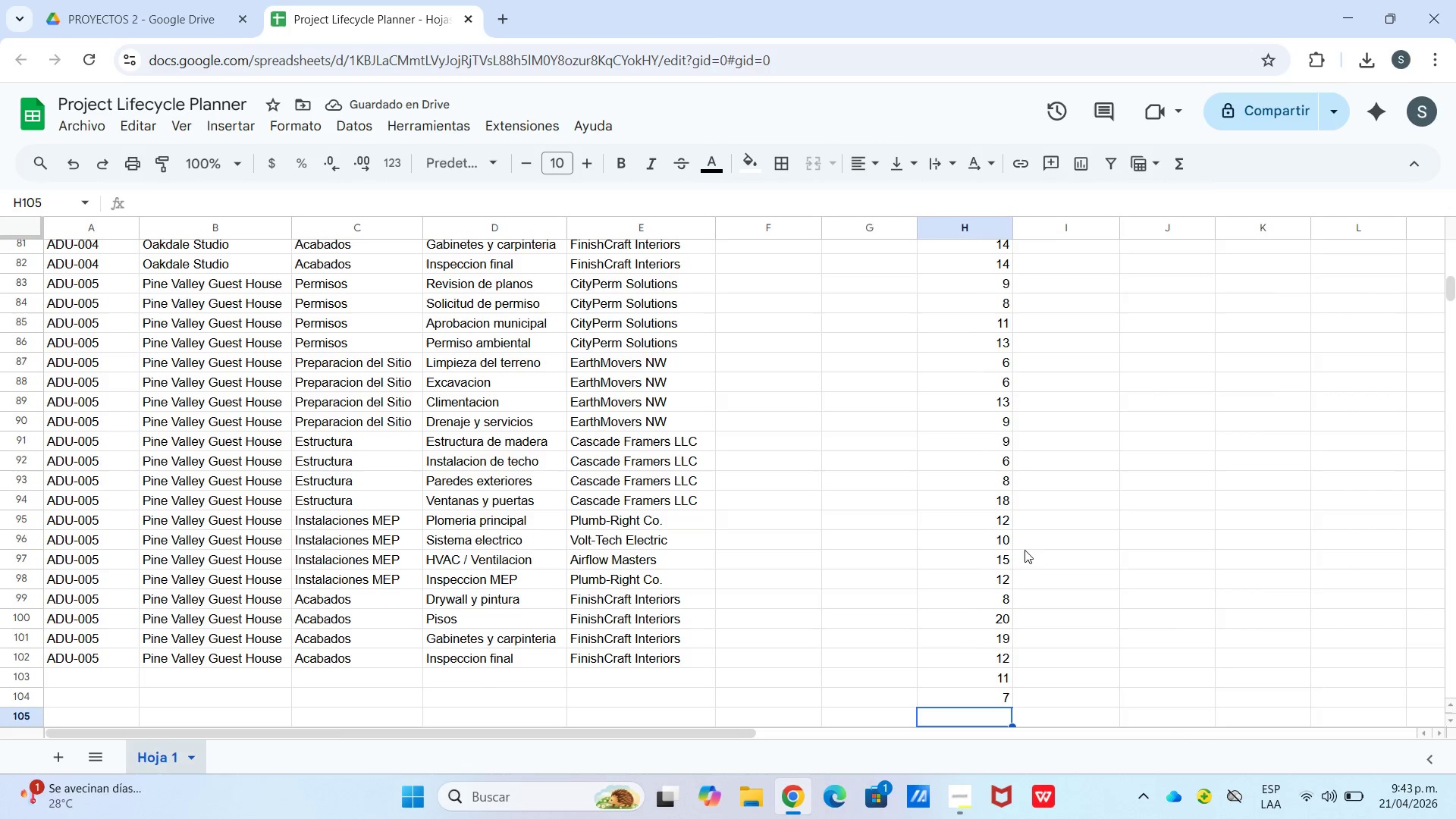 
wait(5.28)
 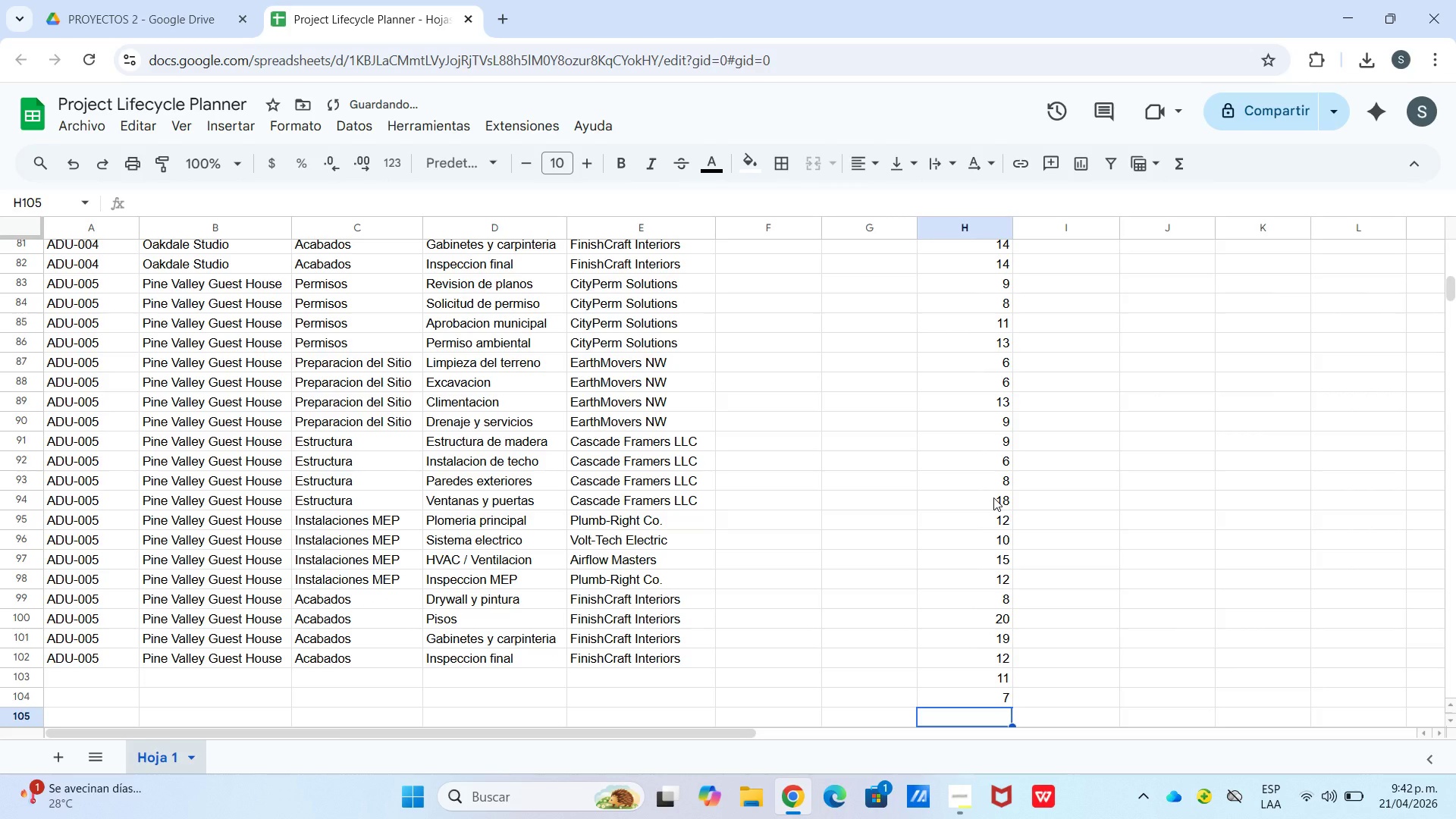 
left_click([996, 410])
 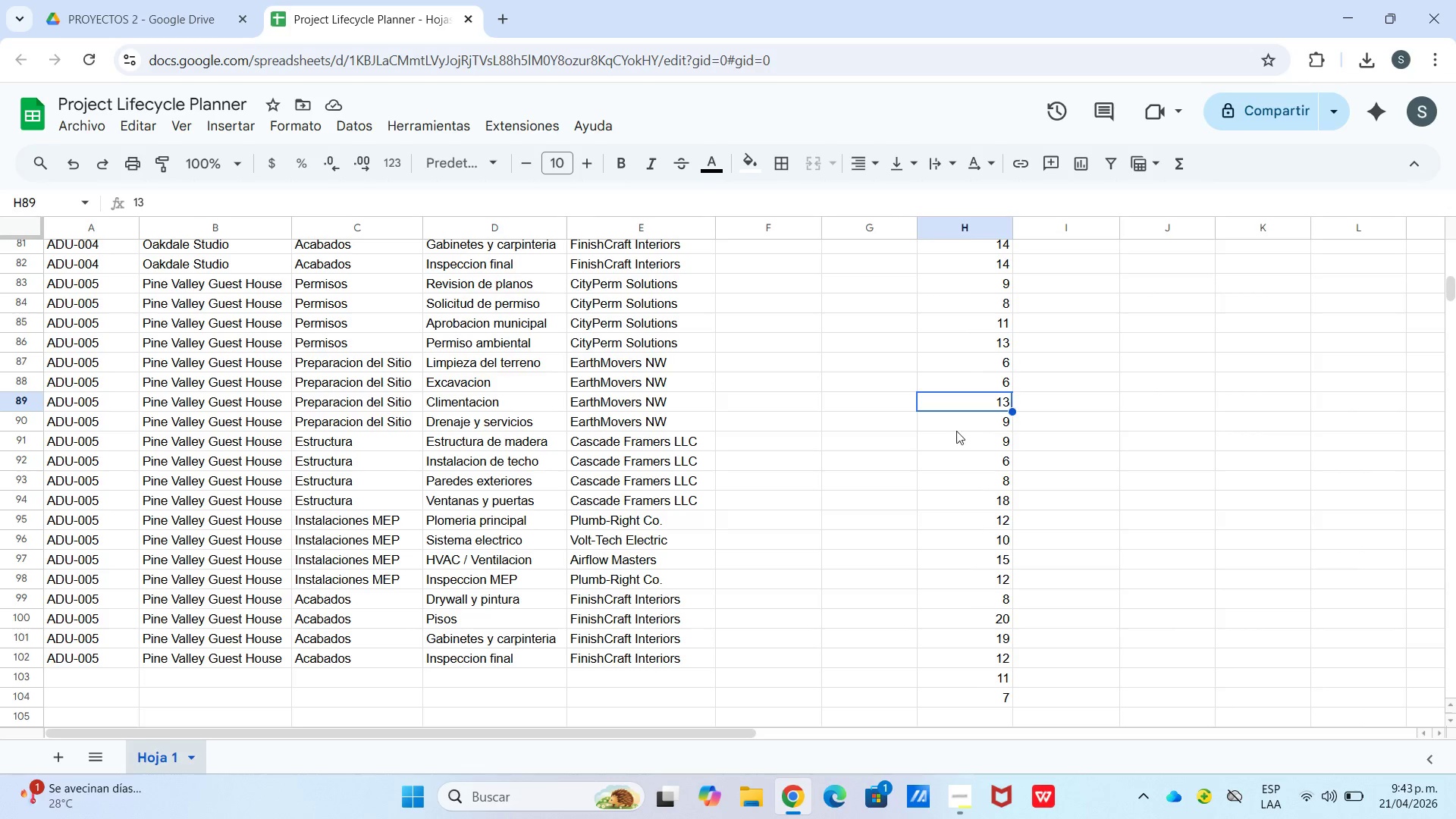 
wait(15.47)
 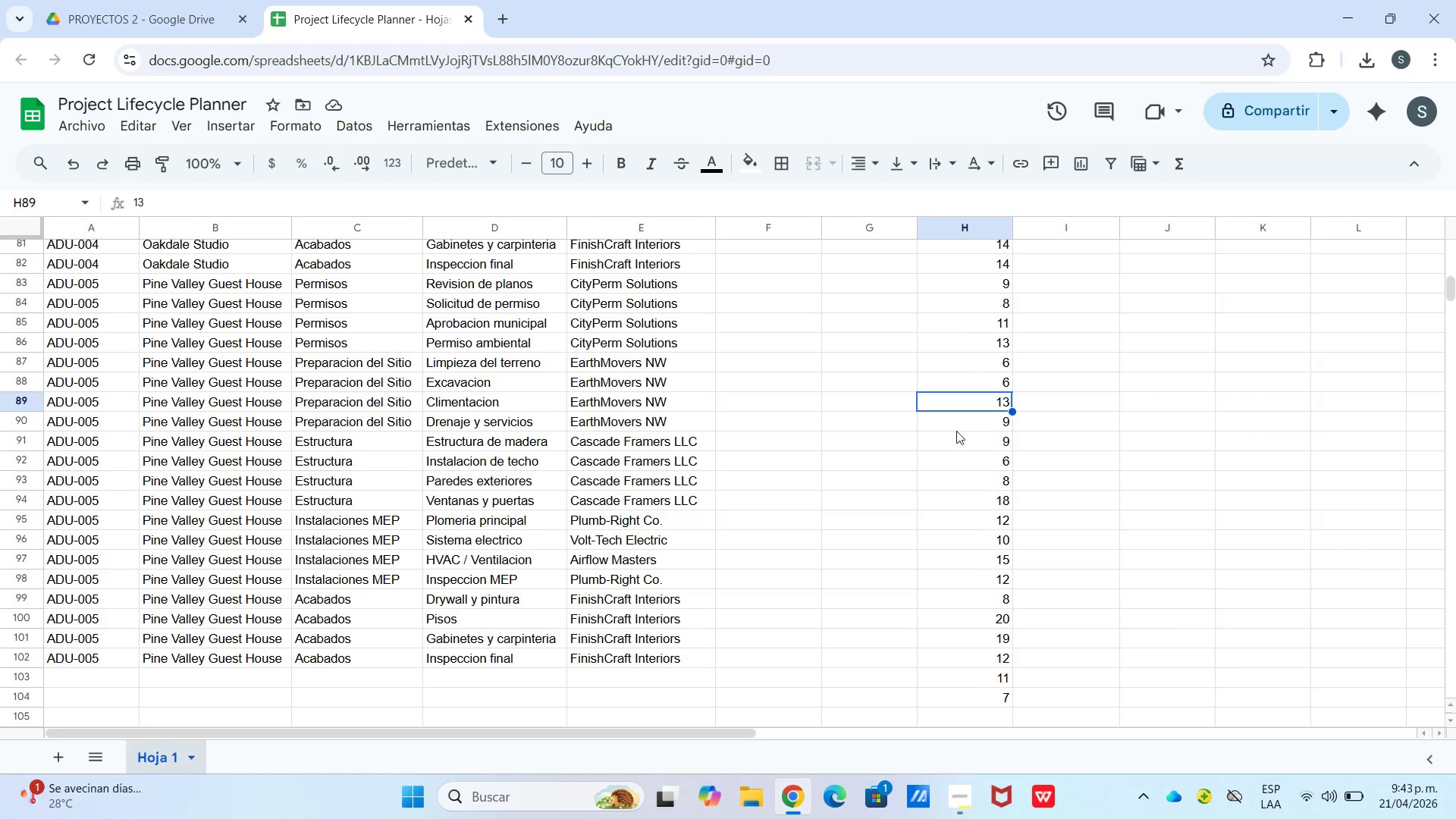 
left_click([1063, 397])
 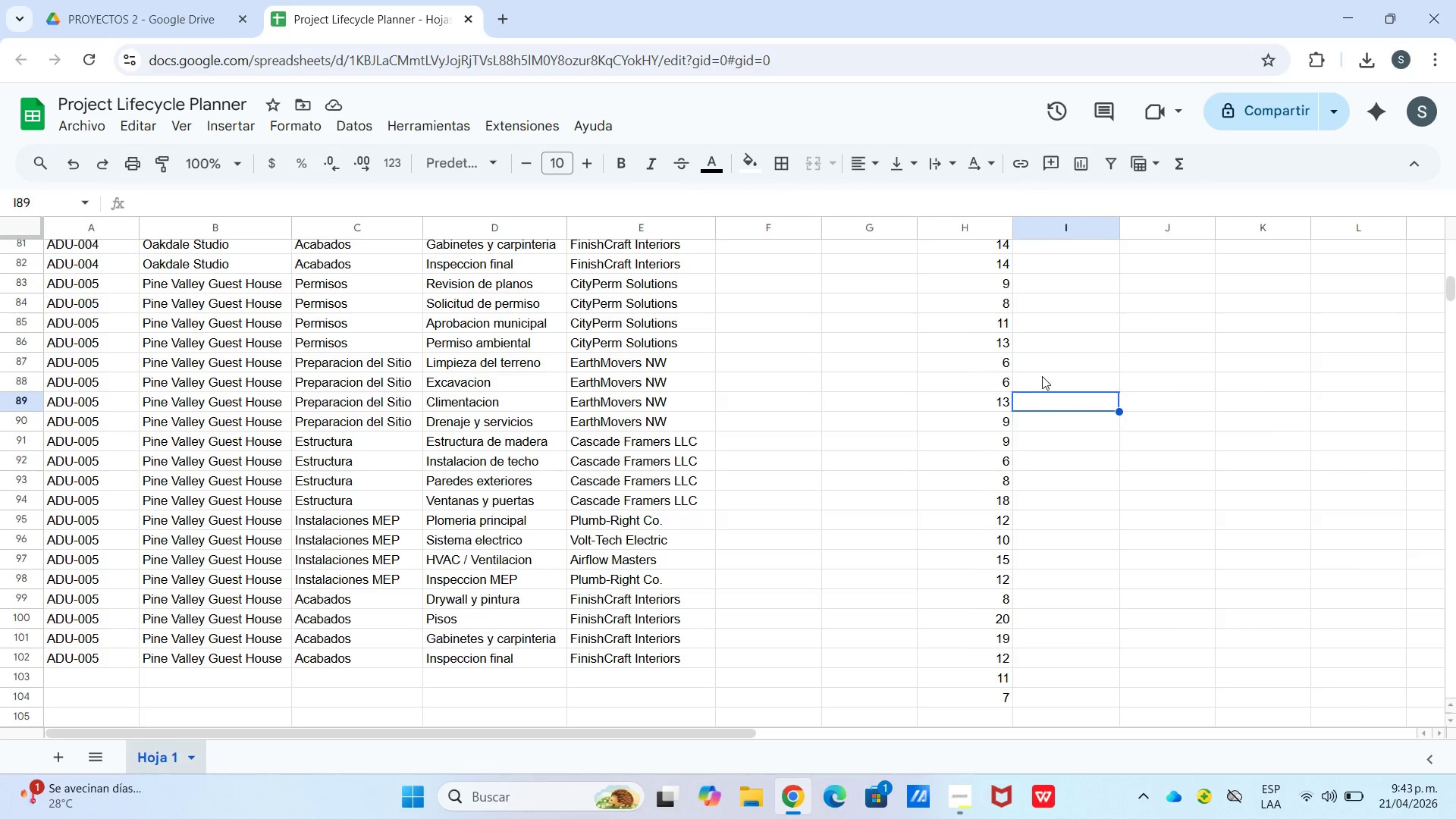 
left_click([974, 366])
 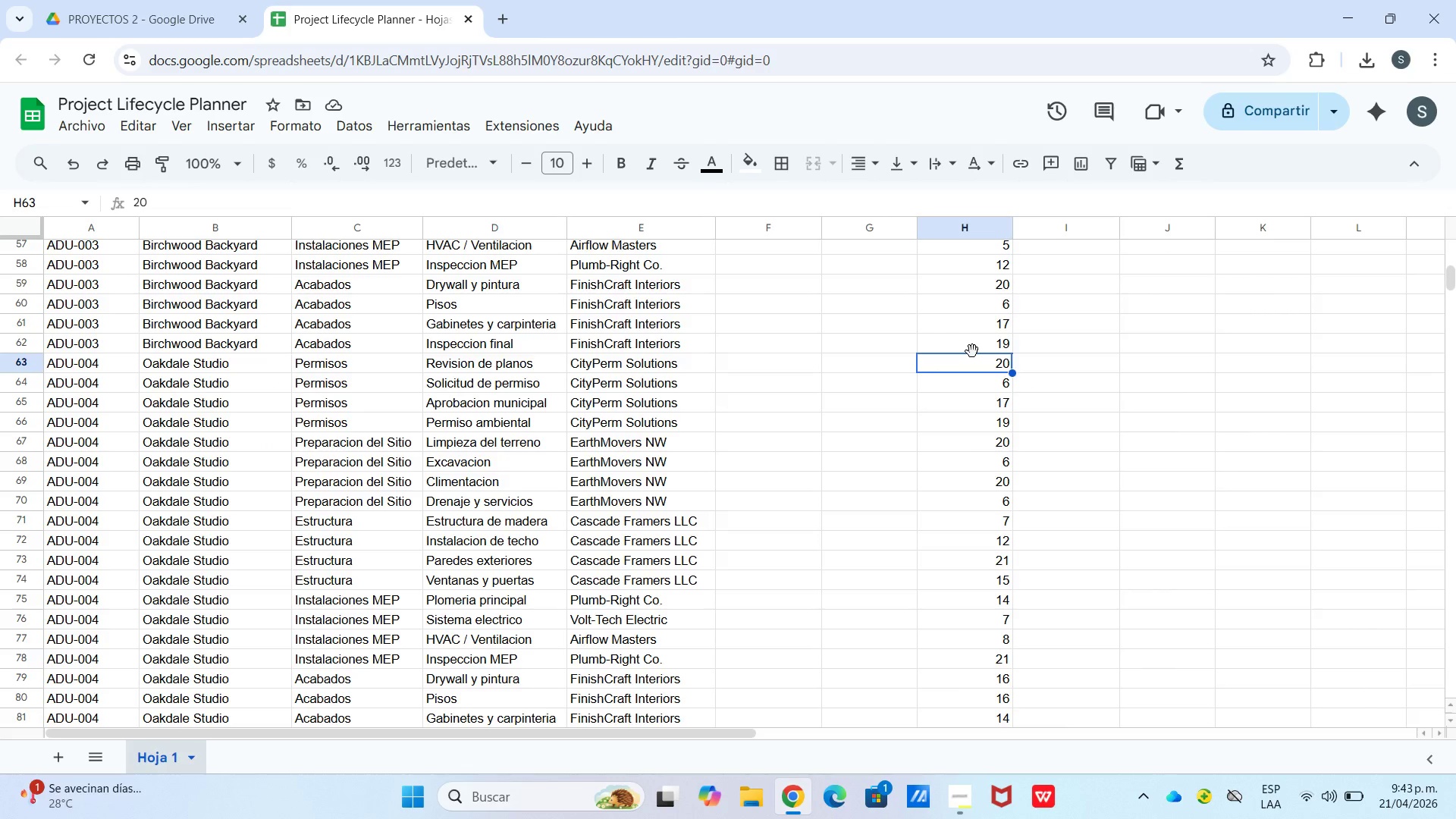 
scroll: coordinate [1046, 372], scroll_direction: up, amount: 5.0
 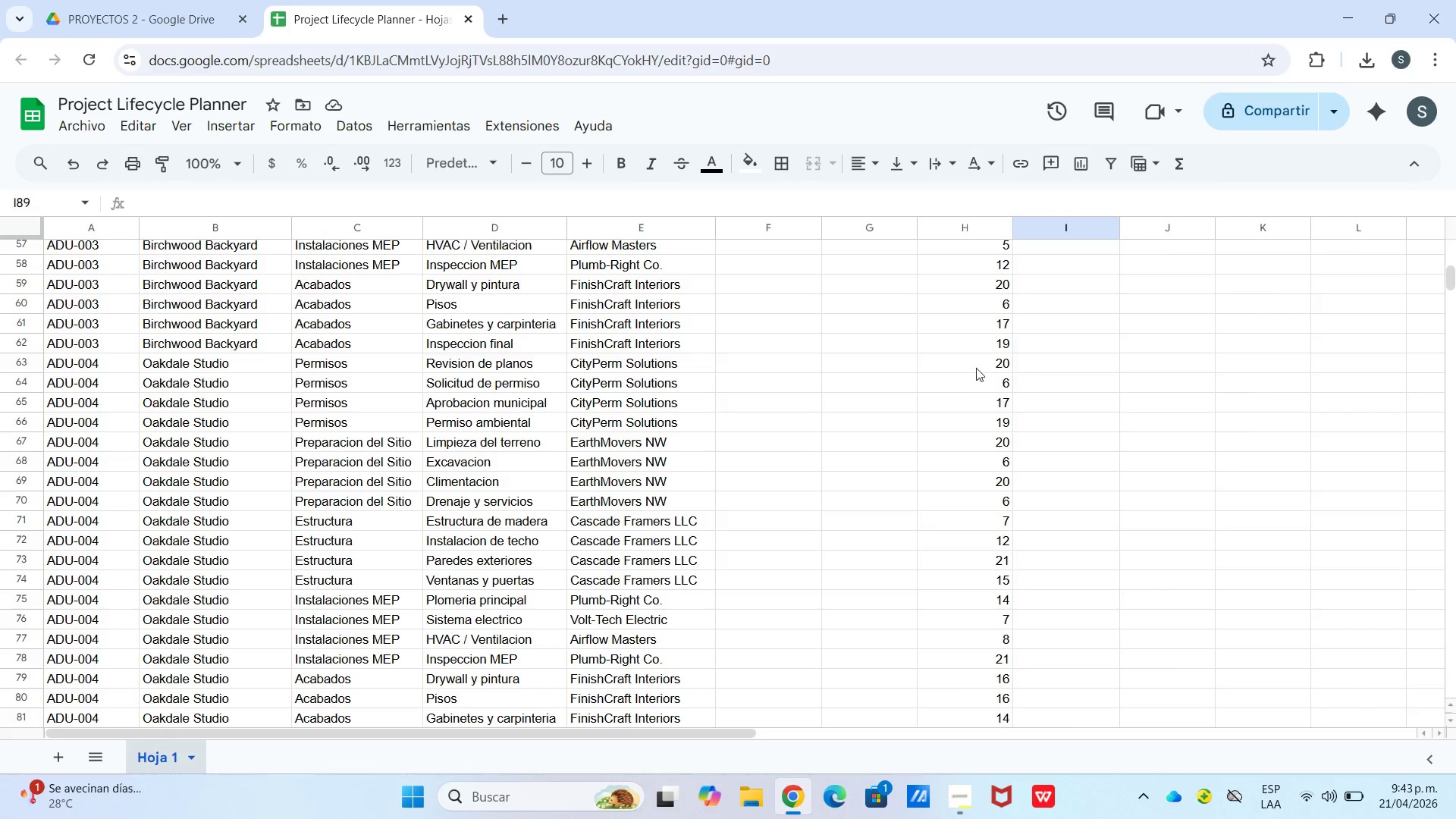 
wait(5.35)
 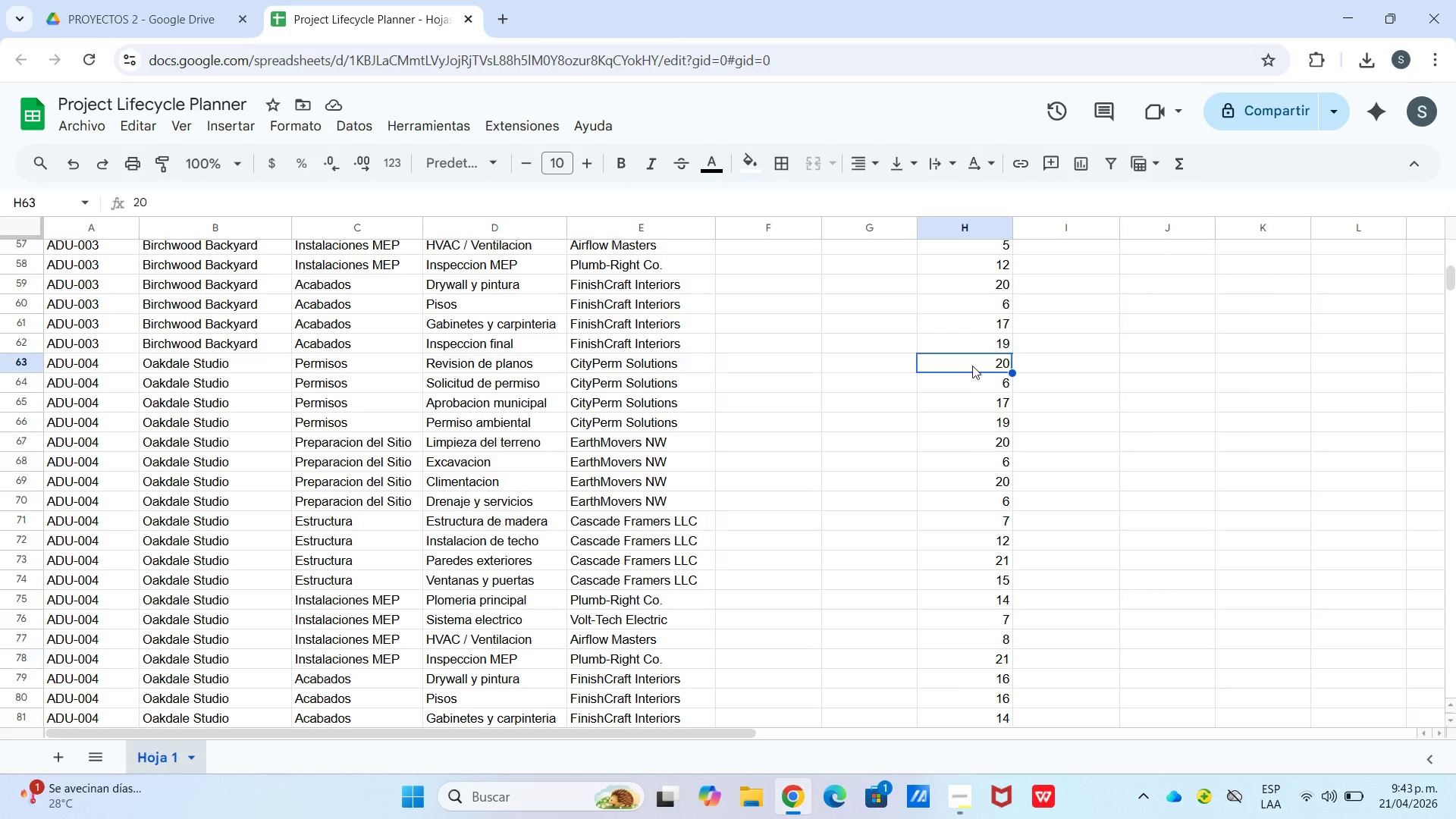 
left_click([975, 483])
 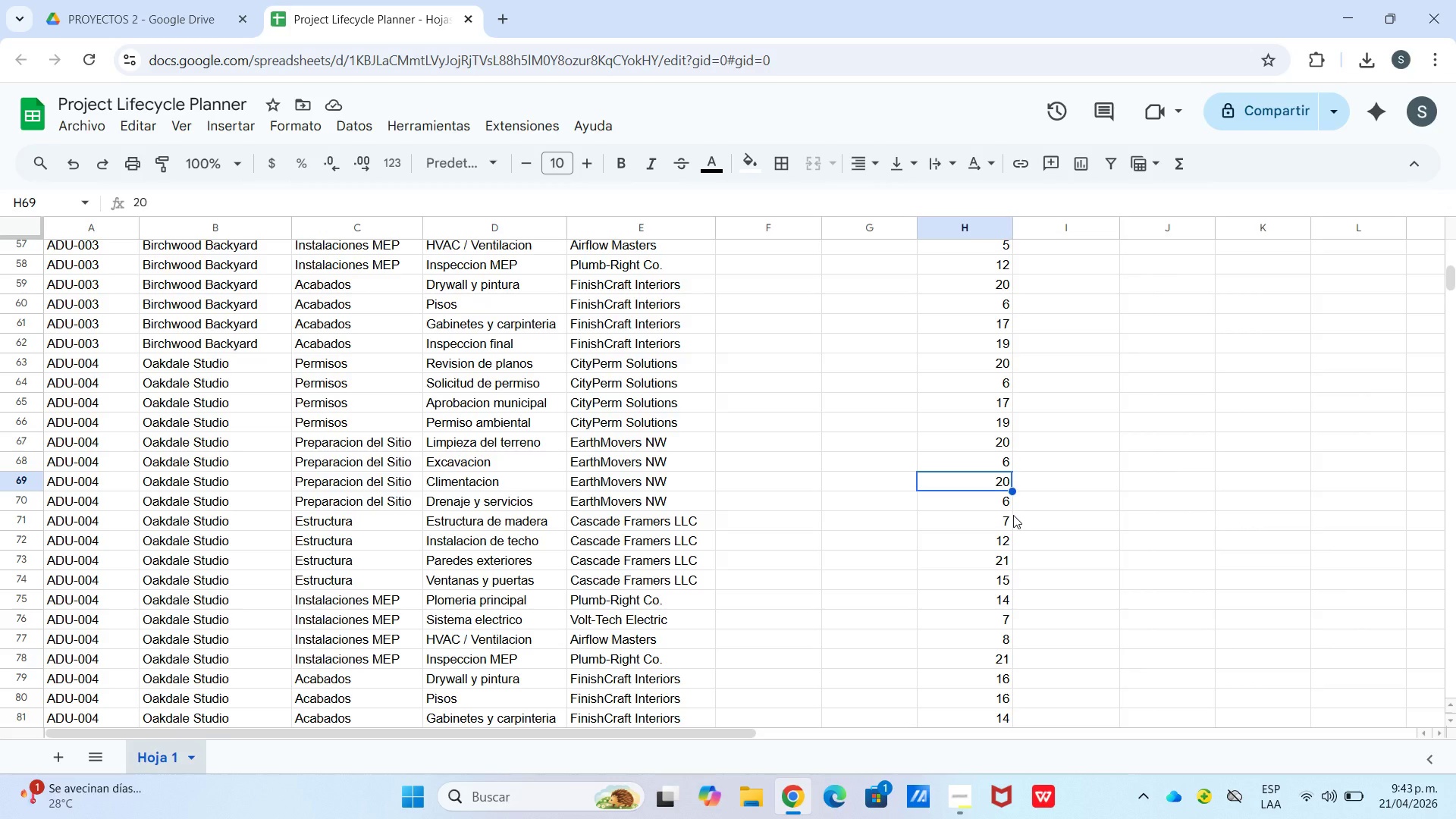 
wait(11.03)
 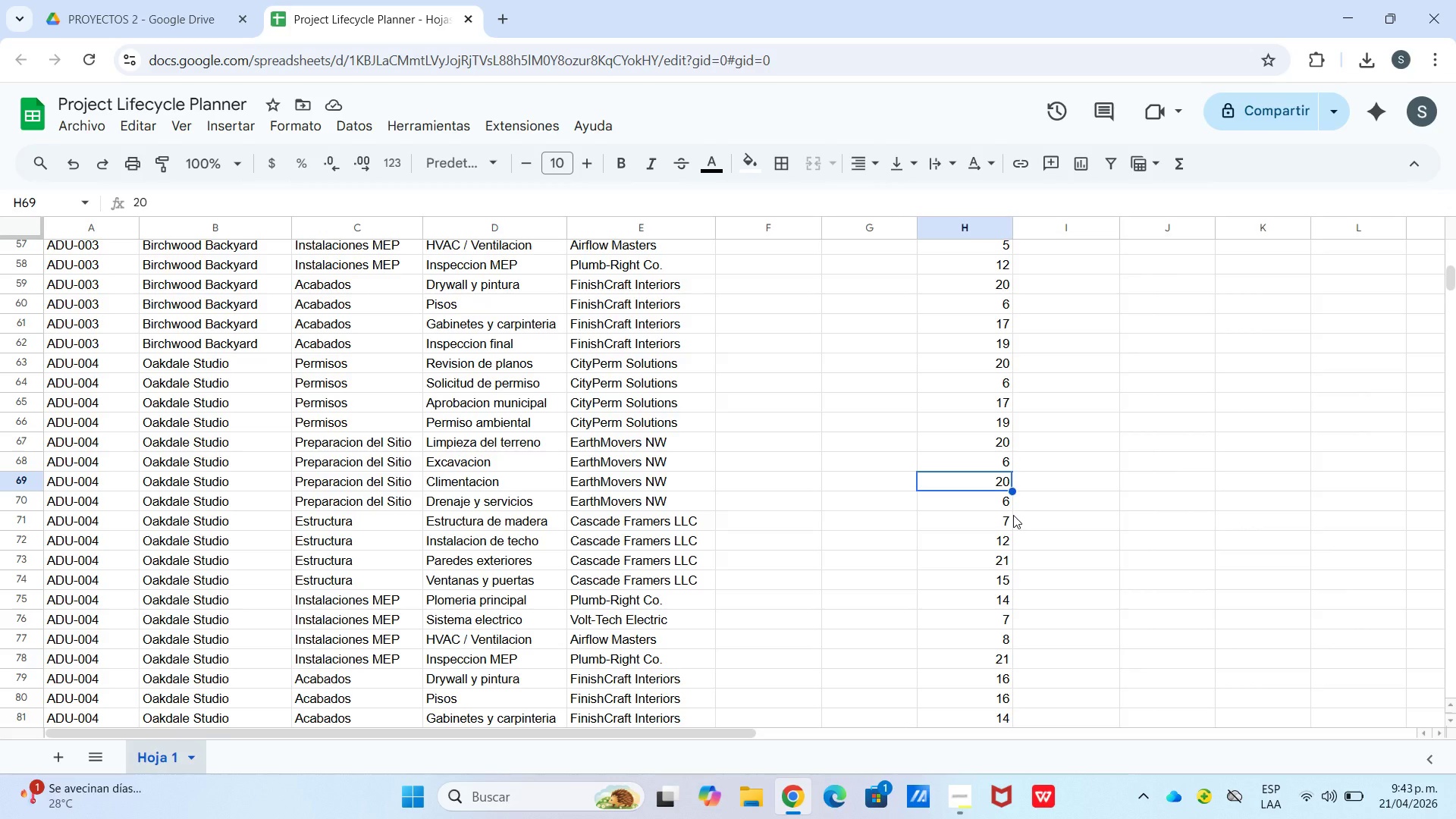 
left_click([984, 287])
 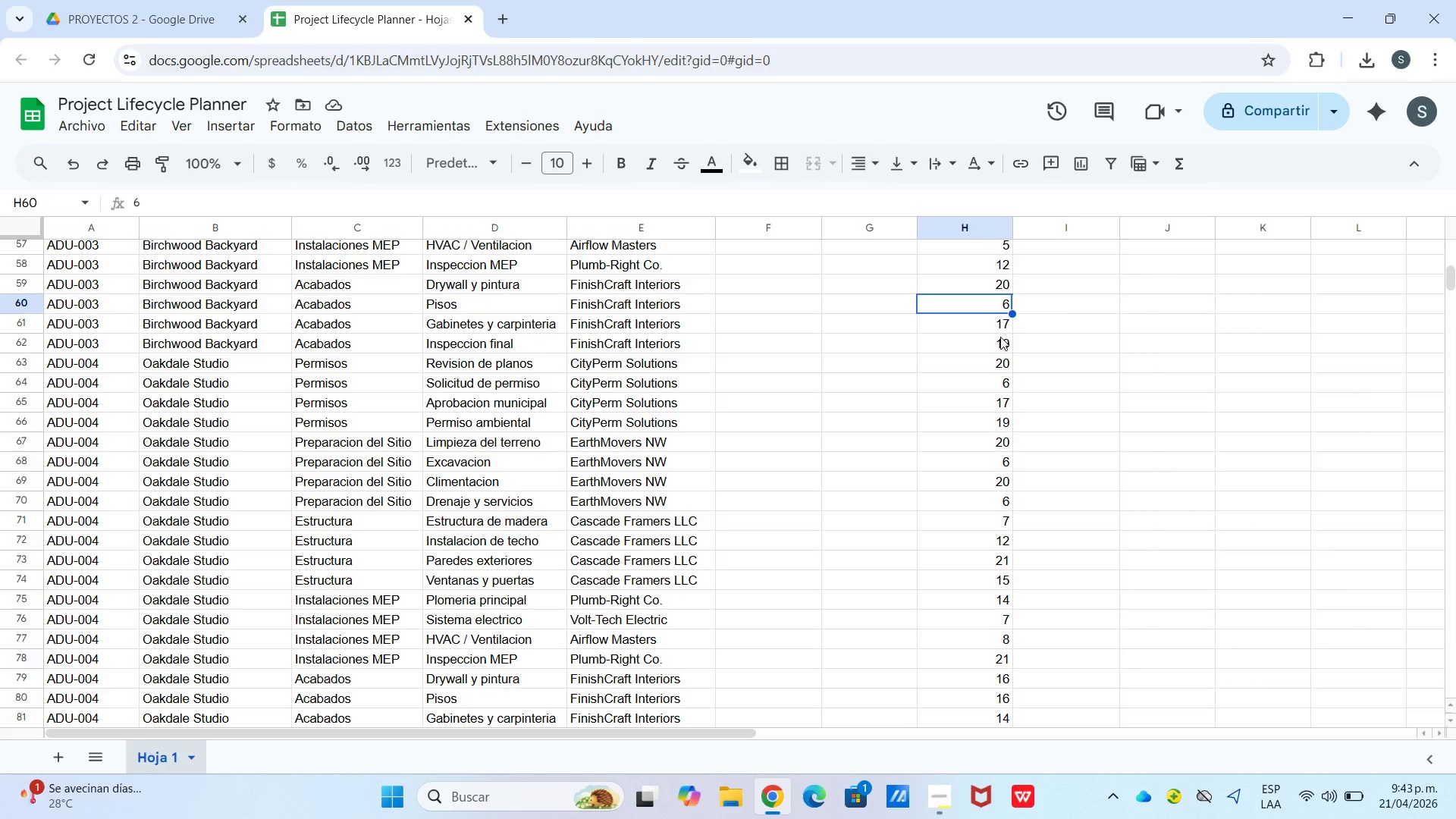 
wait(5.7)
 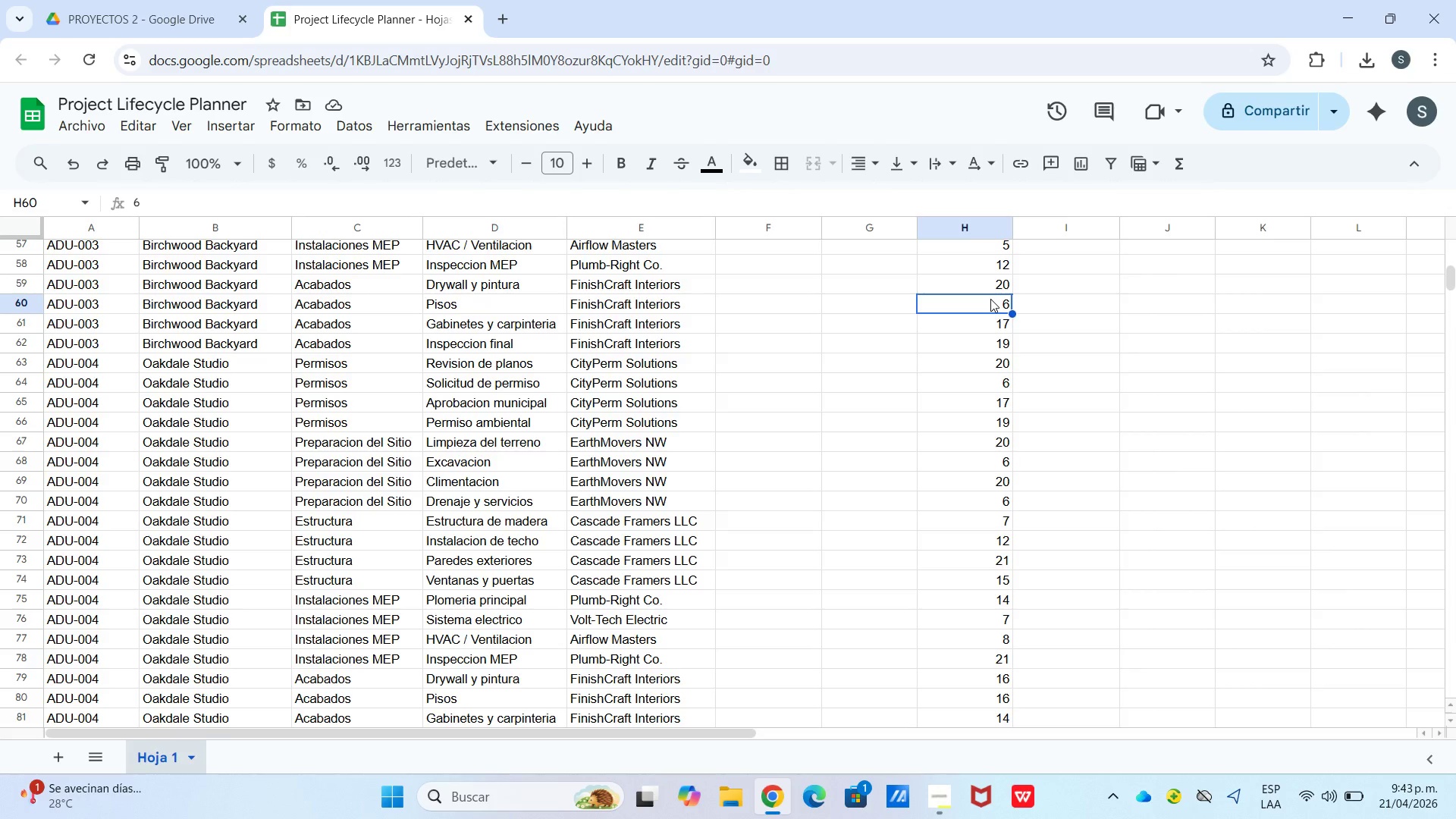 
left_click([985, 385])
 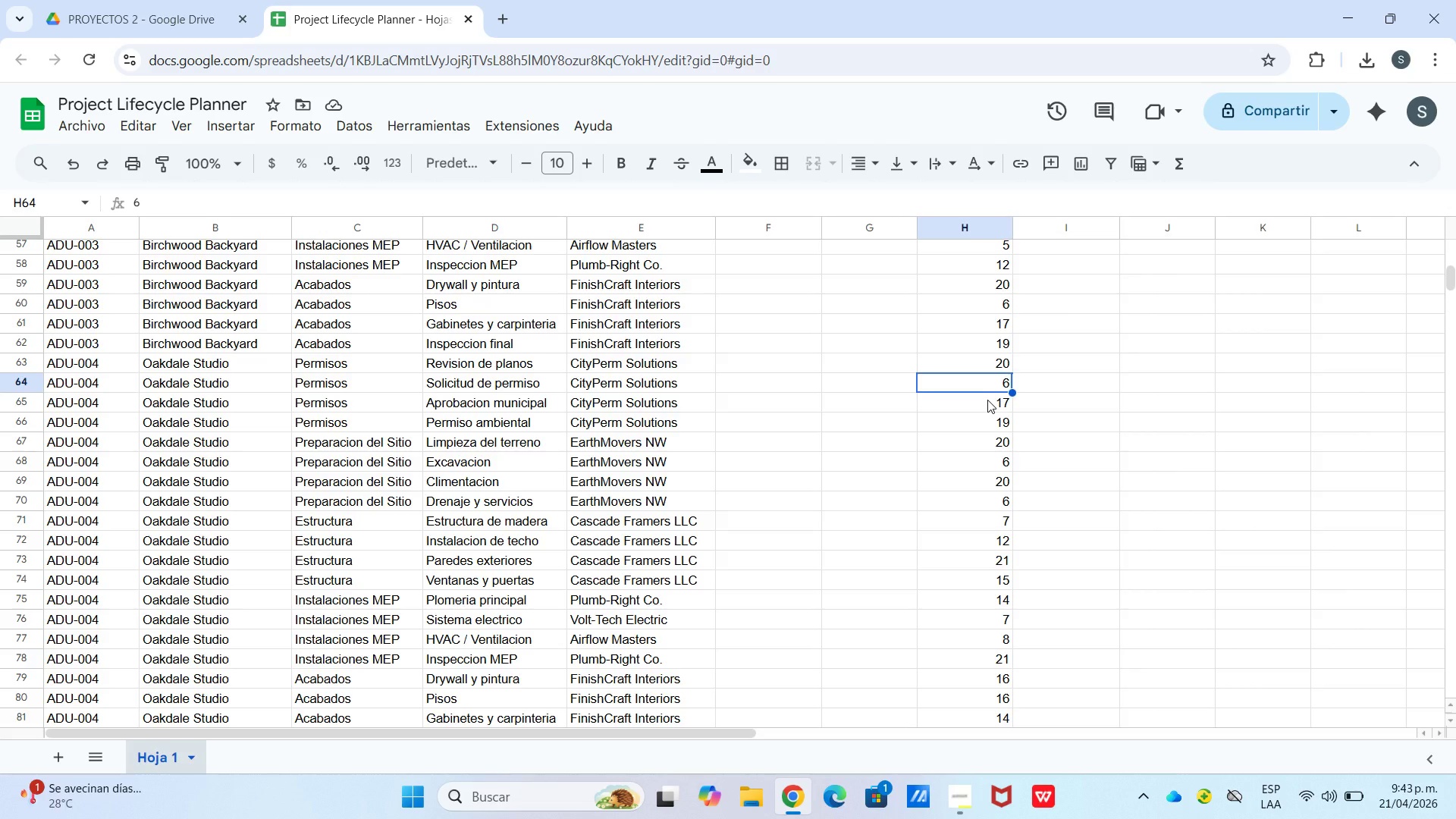 
wait(7.61)
 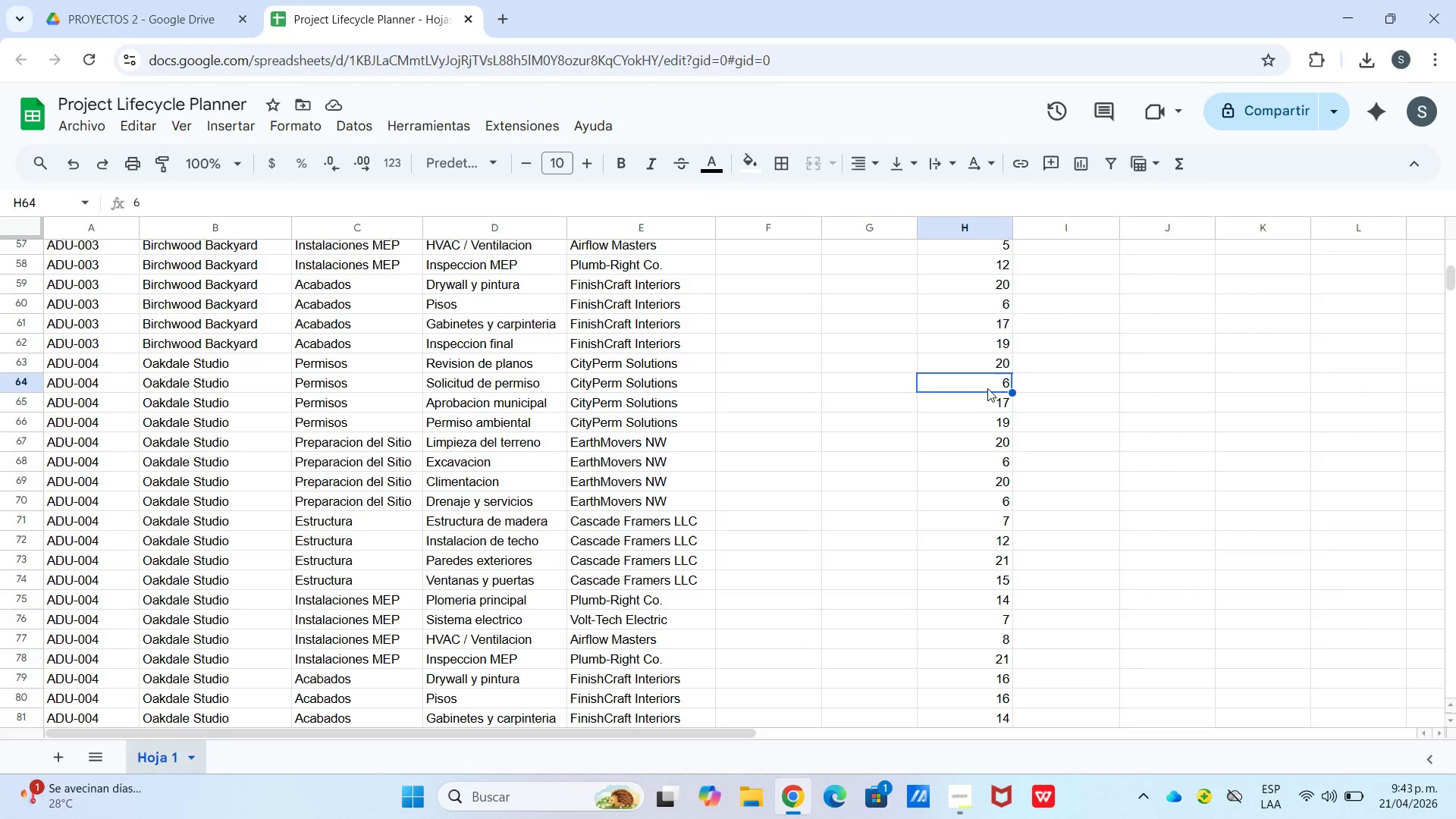 
left_click([977, 405])
 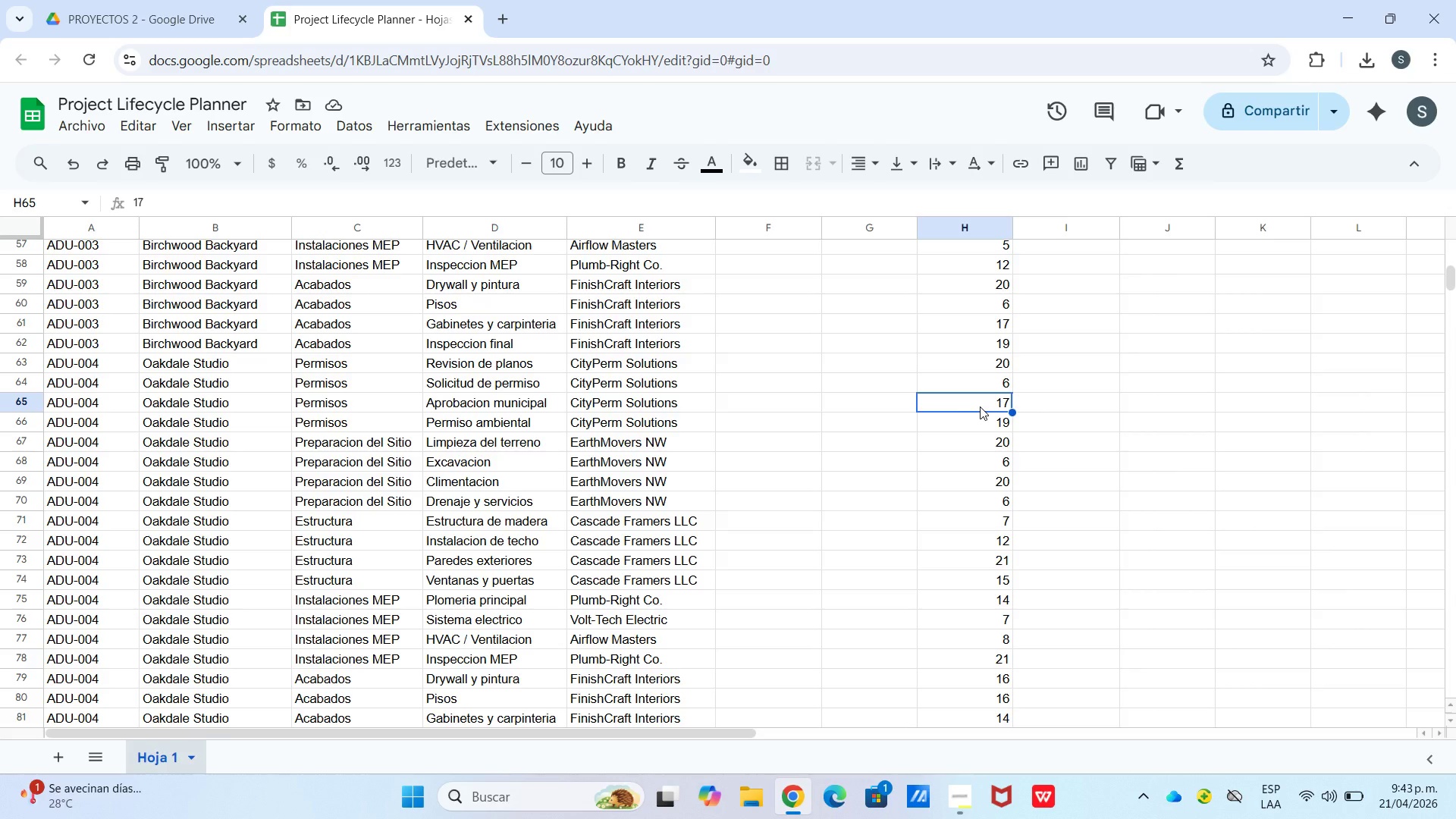 
wait(5.25)
 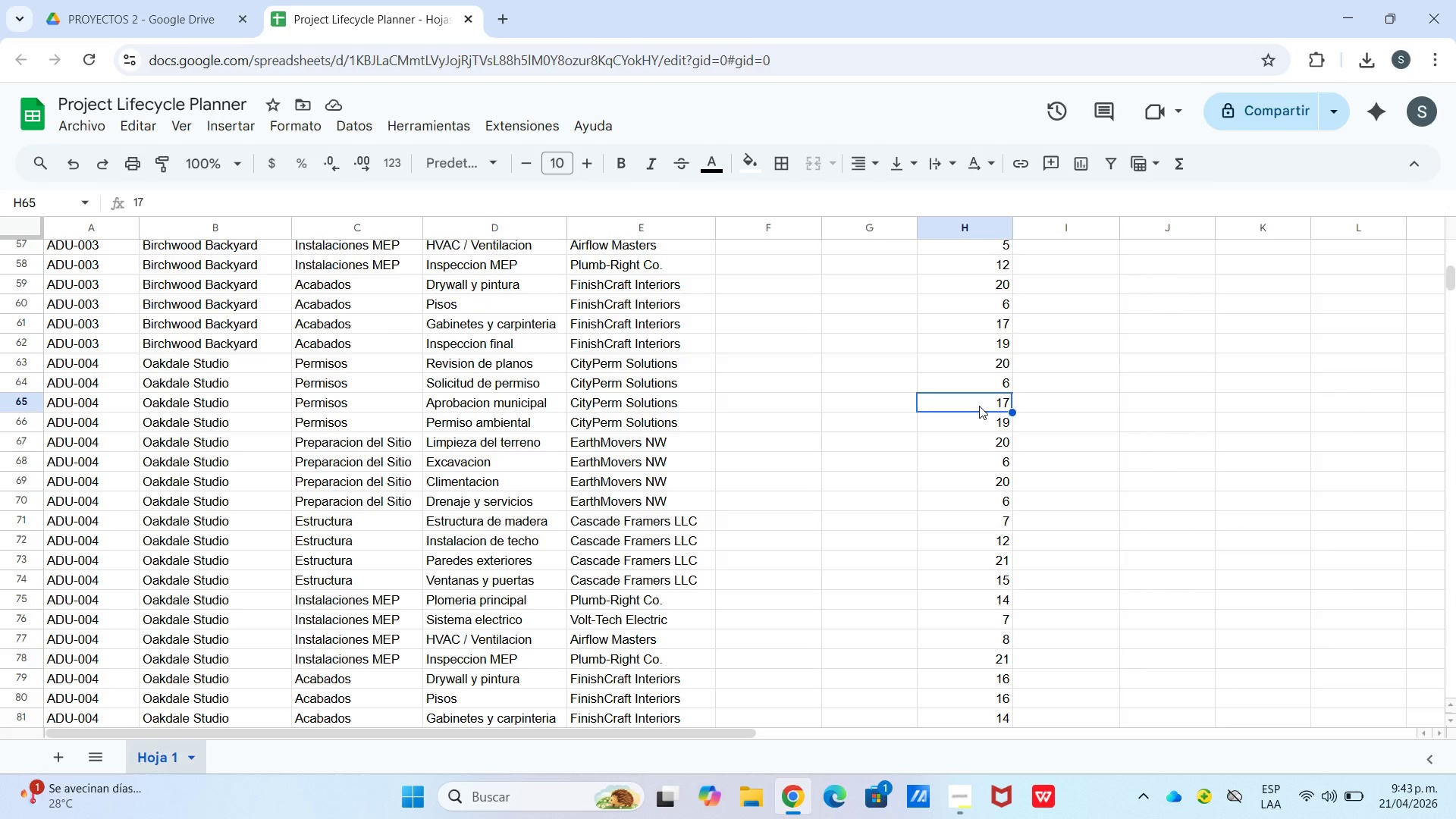 
left_click_drag(start_coordinate=[982, 408], to_coordinate=[984, 415])
 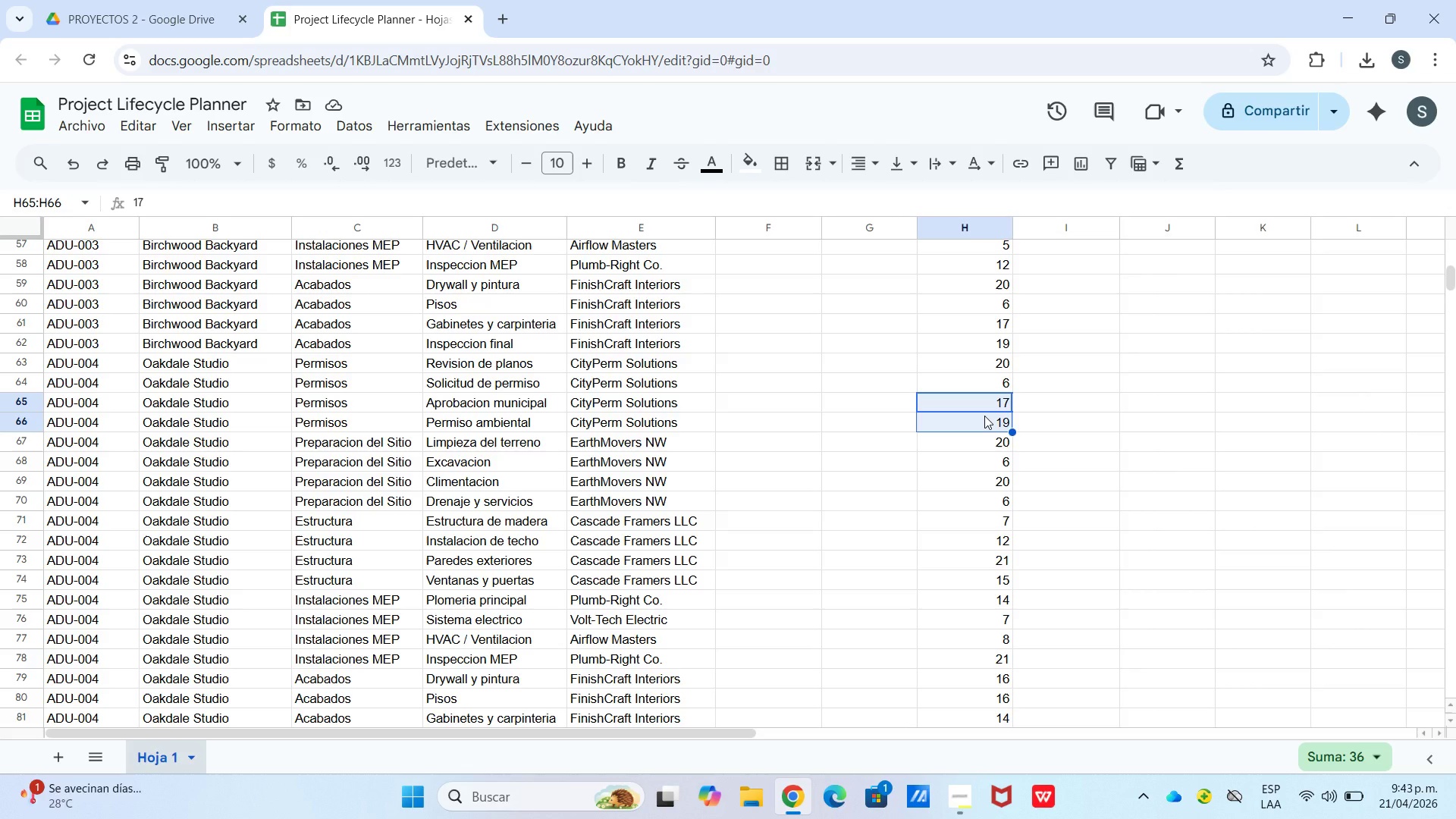 
wait(5.08)
 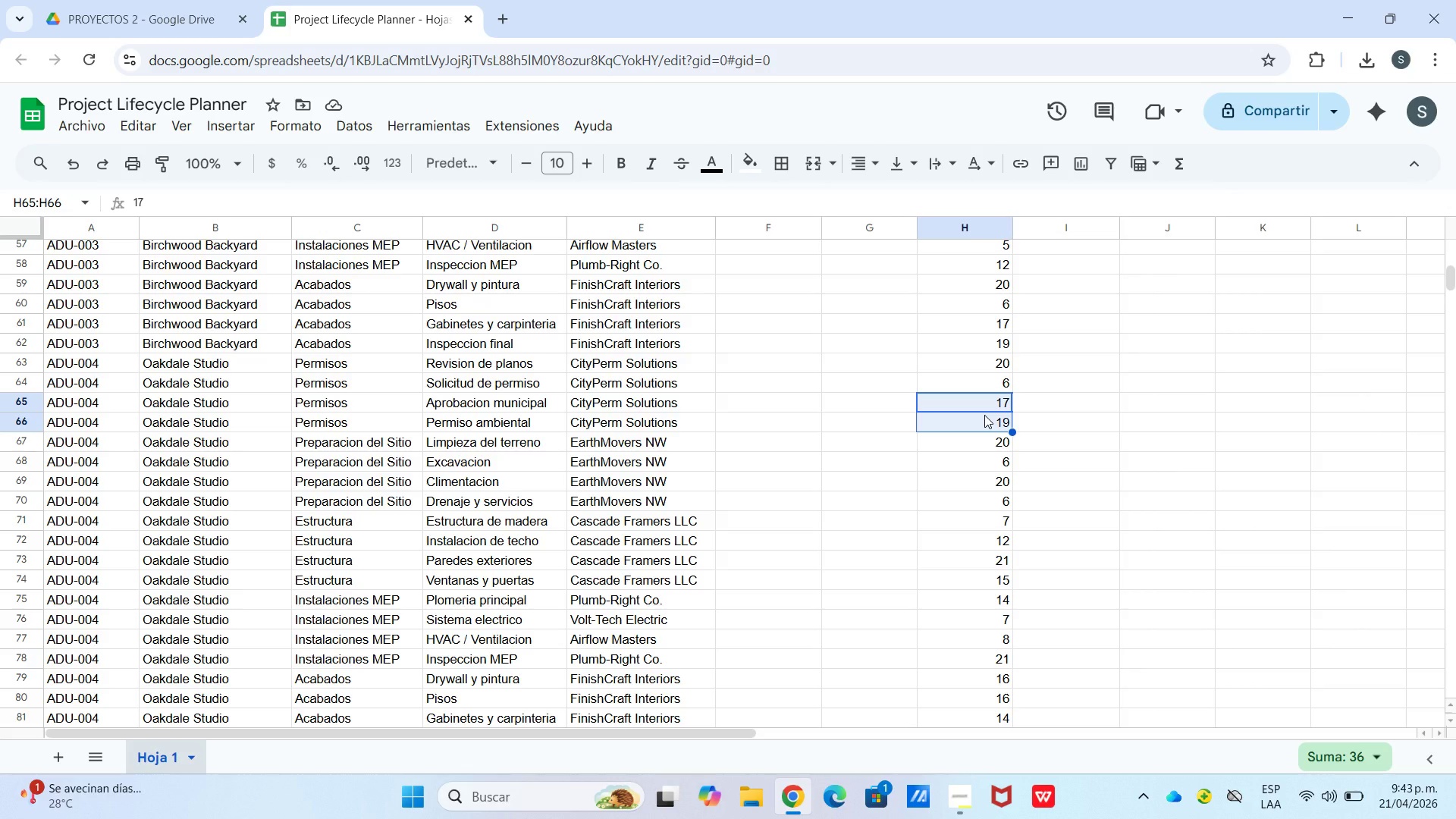 
left_click([984, 418])
 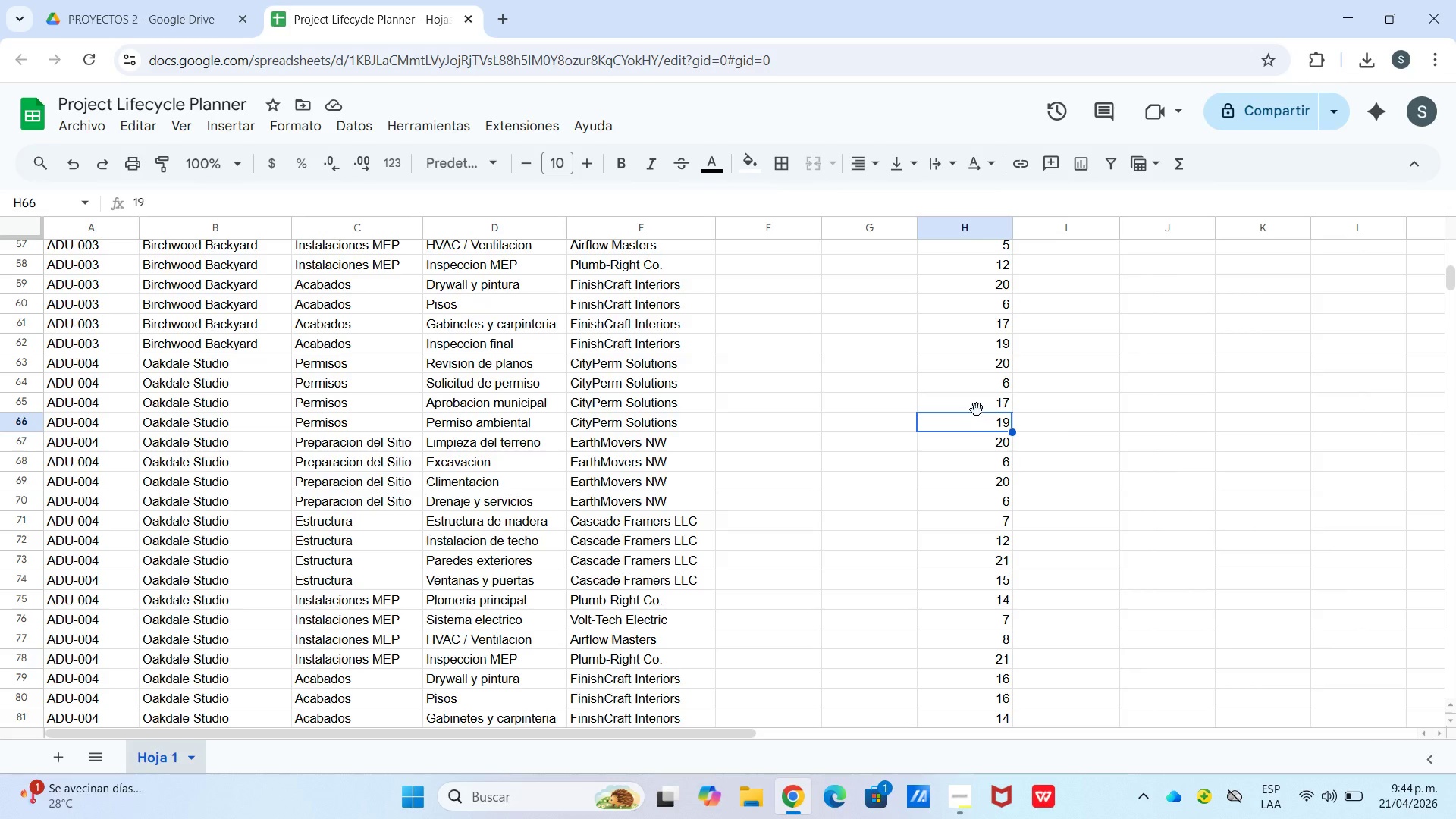 
left_click_drag(start_coordinate=[977, 405], to_coordinate=[981, 457])
 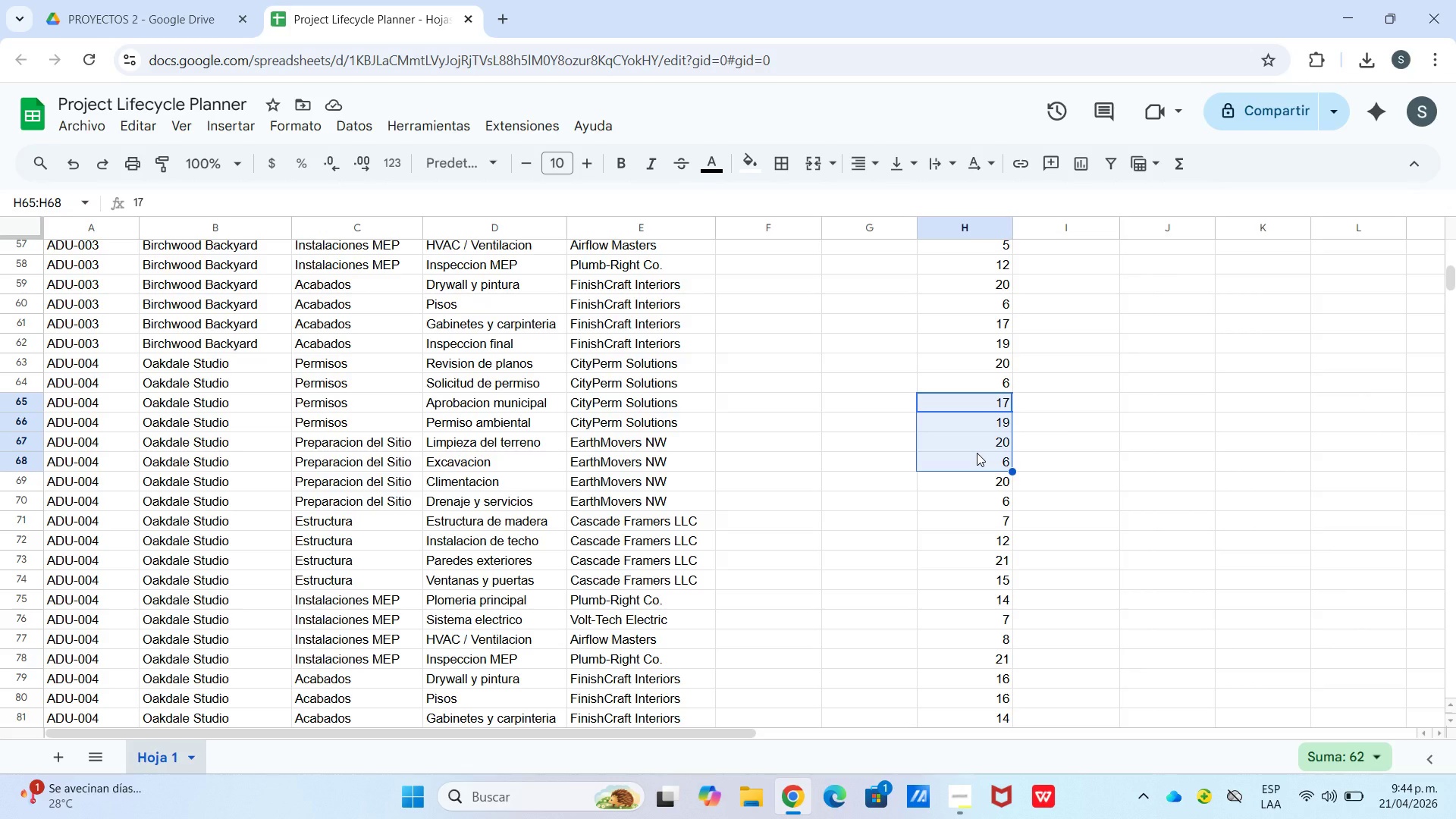 
wait(6.83)
 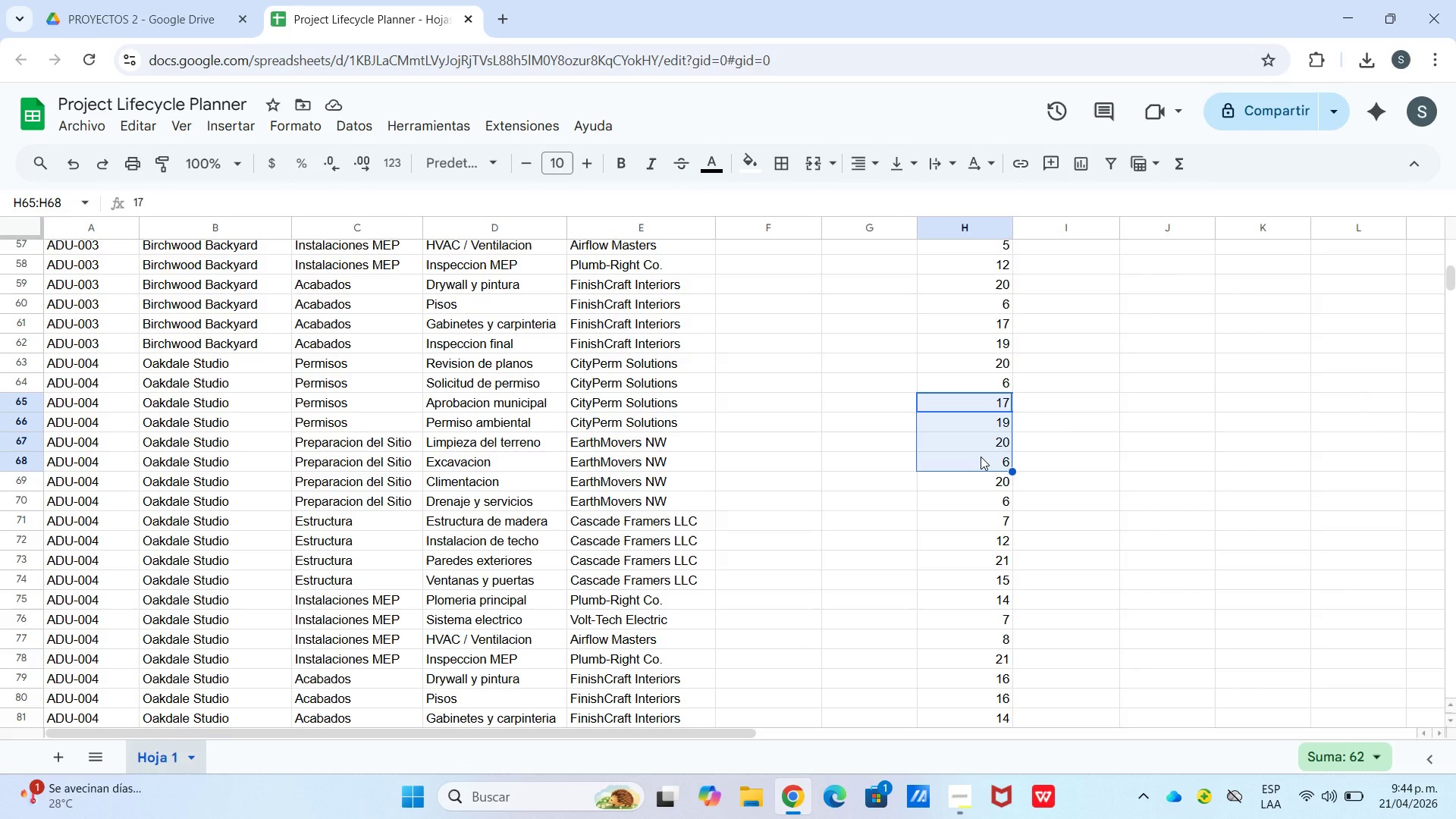 
key(Backspace)
 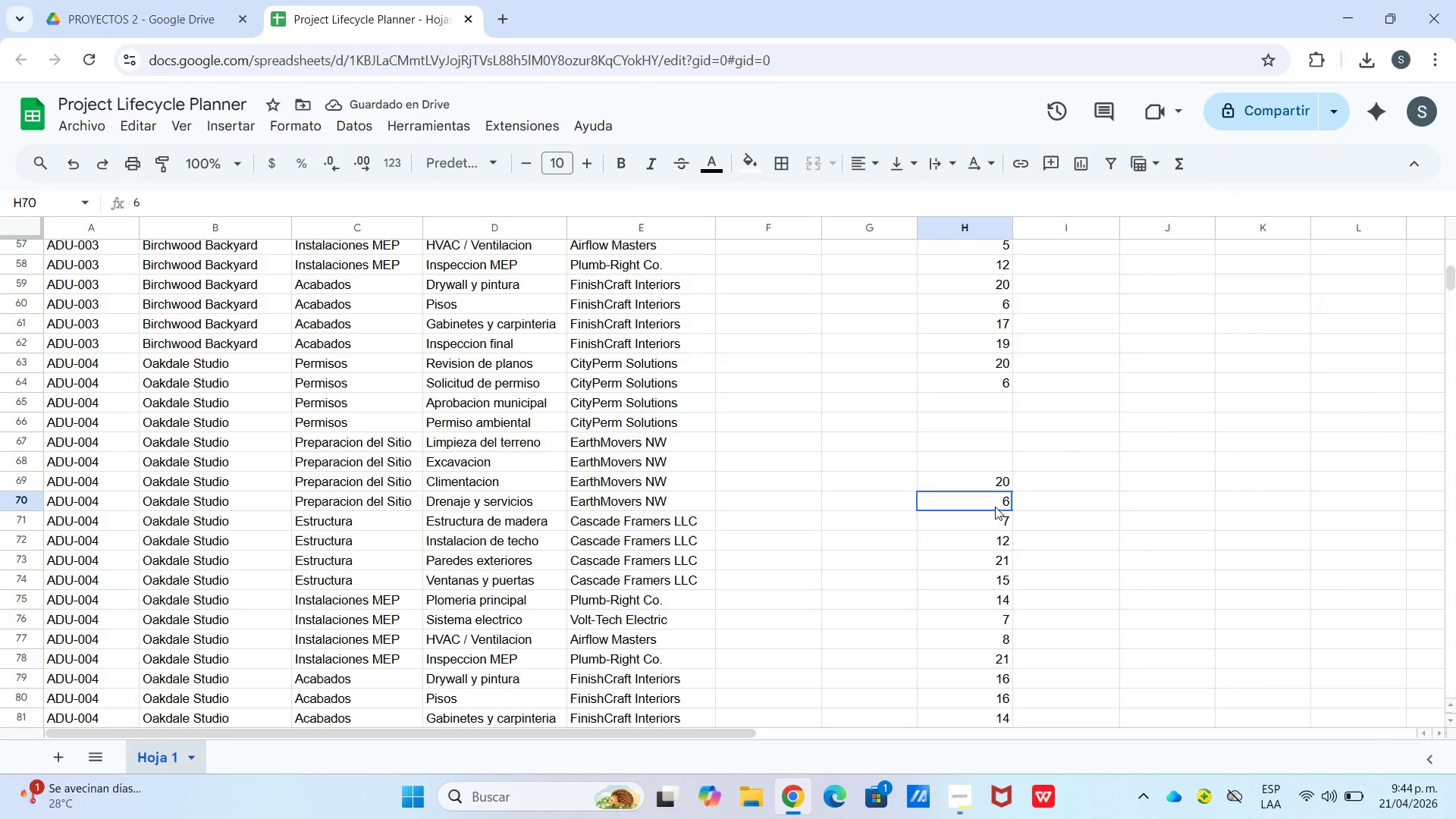 
left_click_drag(start_coordinate=[990, 479], to_coordinate=[982, 409])
 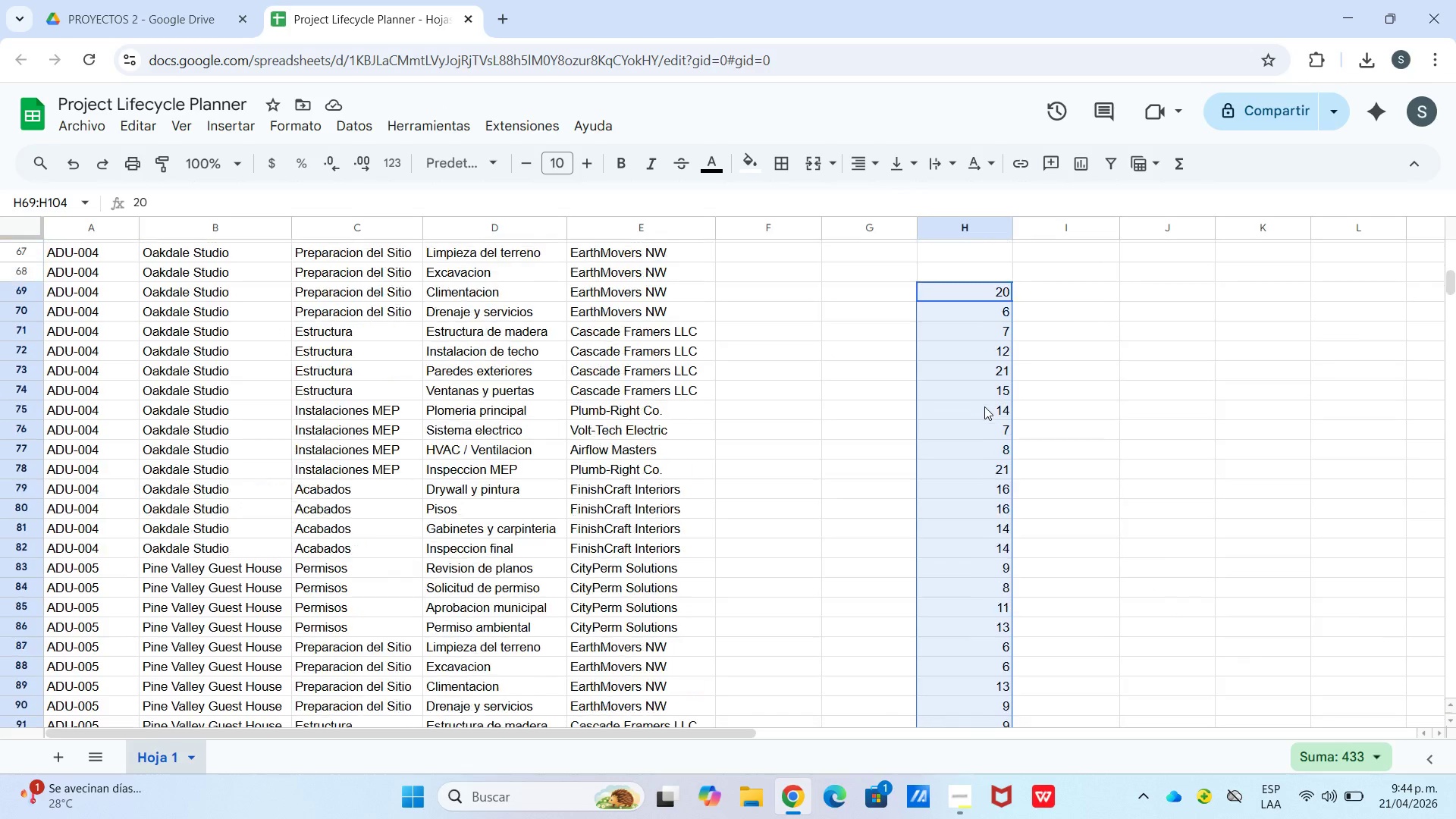 
scroll: coordinate [981, 595], scroll_direction: down, amount: 8.0
 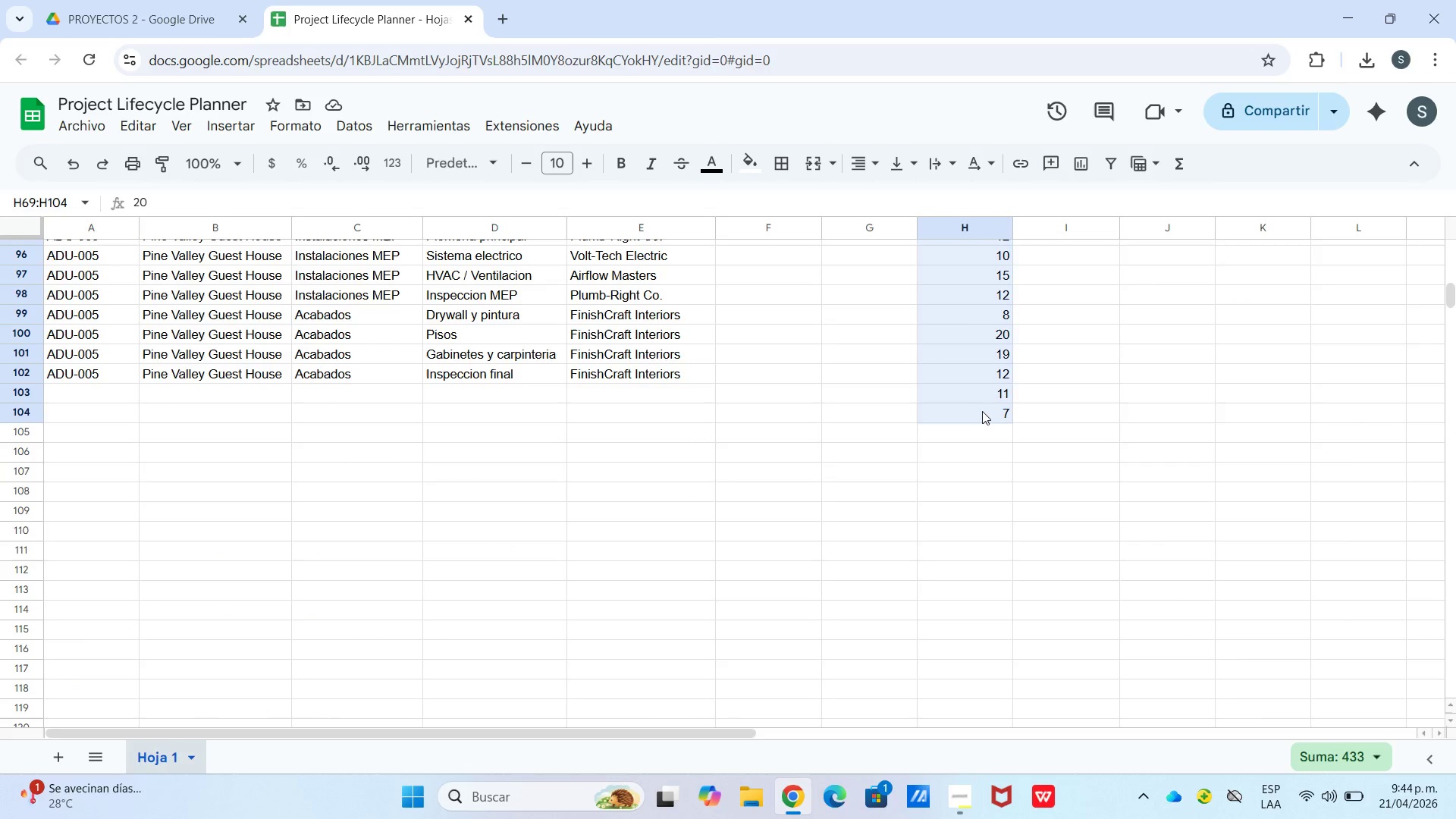 
scroll: coordinate [985, 406], scroll_direction: up, amount: 9.0
 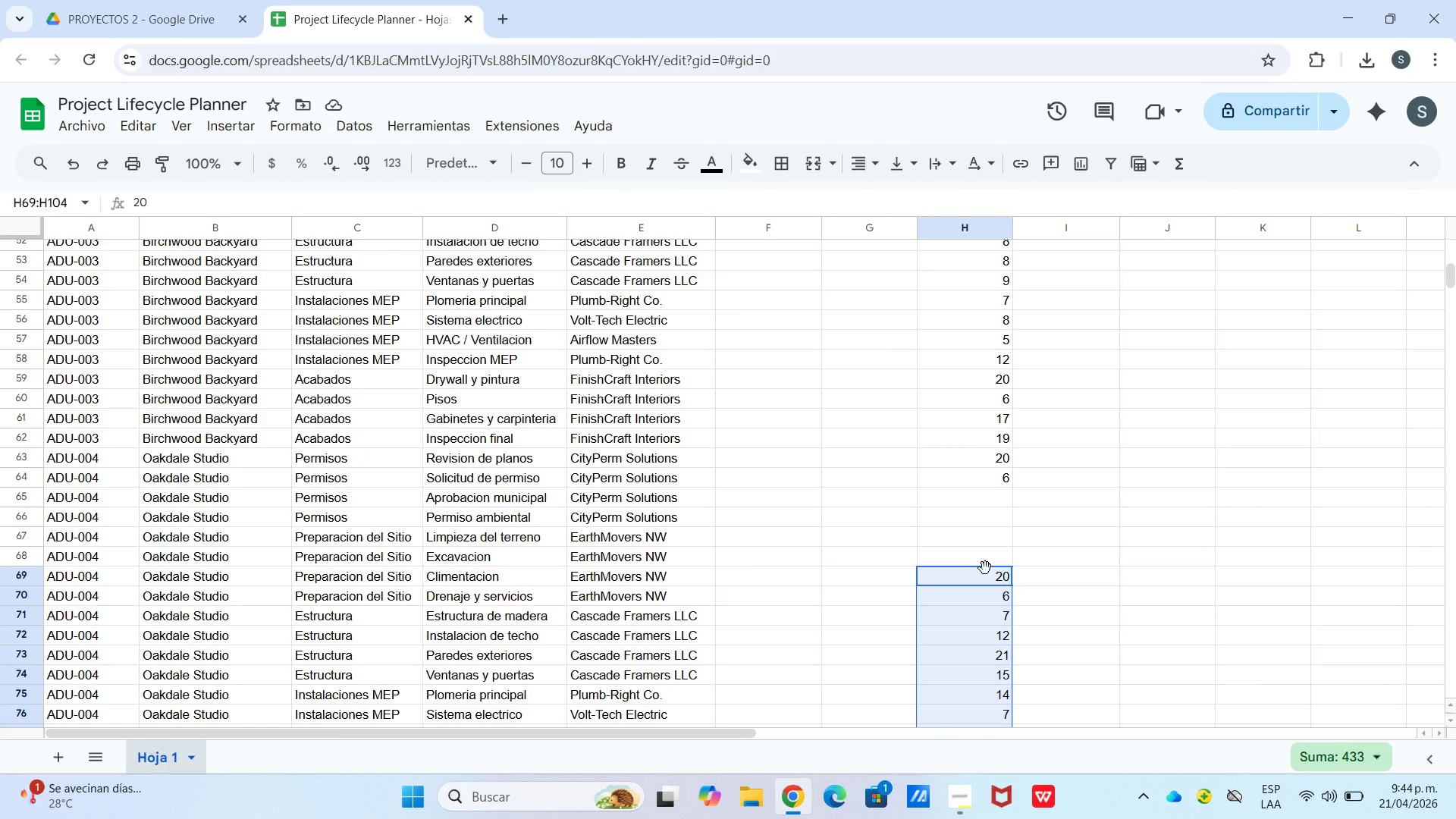 
left_click_drag(start_coordinate=[984, 566], to_coordinate=[975, 504])
 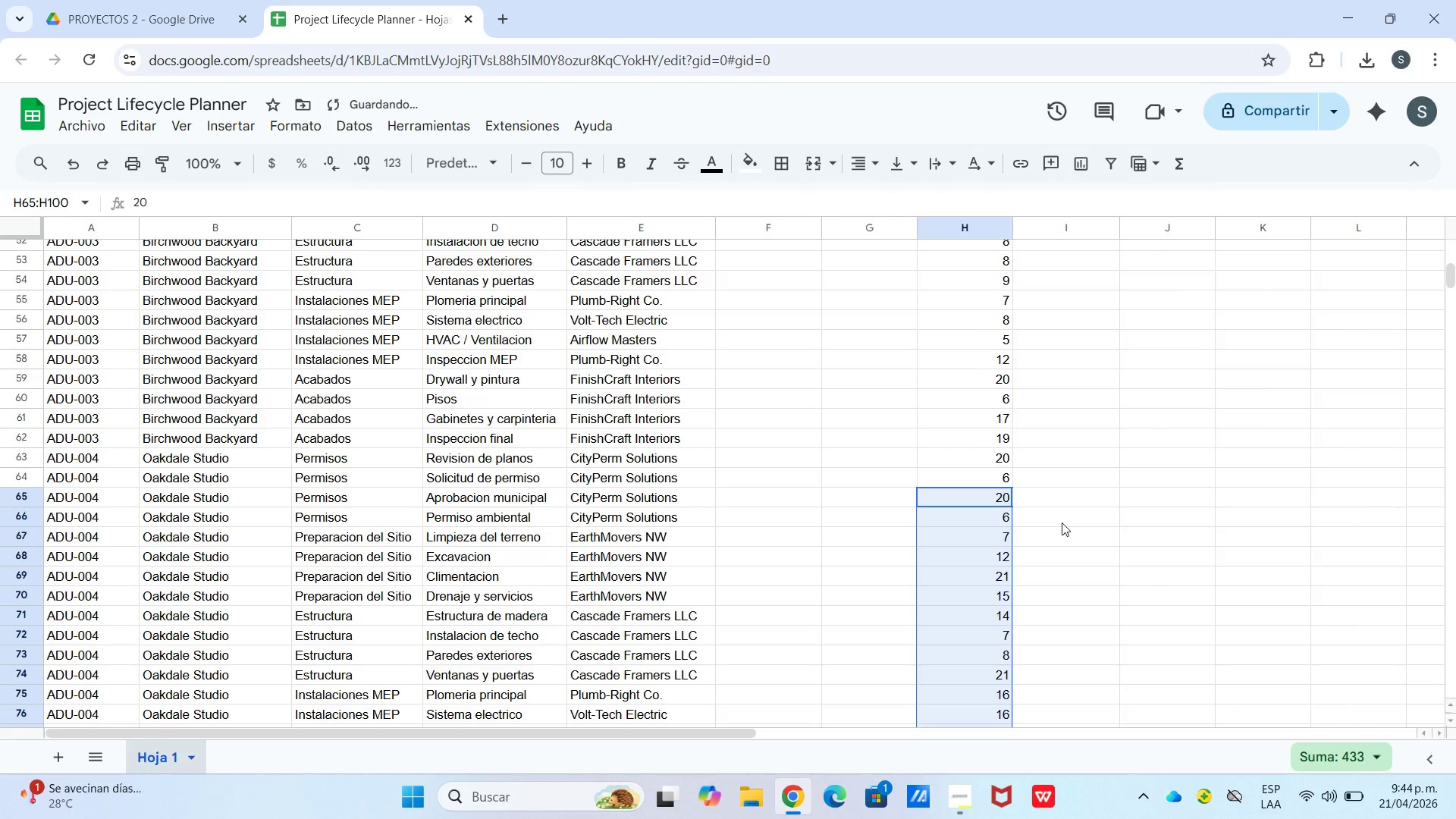 
left_click([1064, 523])
 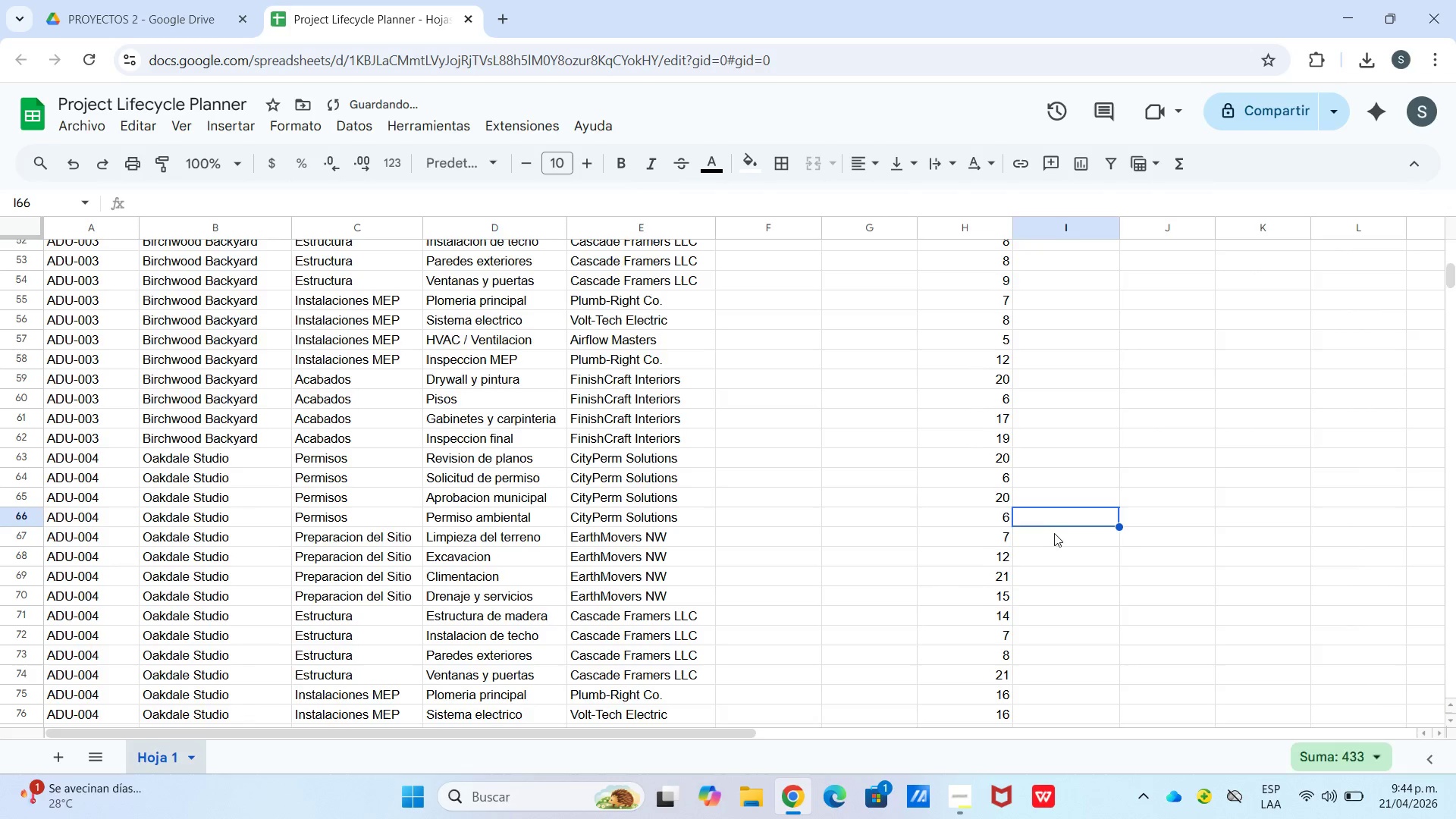 
scroll: coordinate [1034, 532], scroll_direction: down, amount: 7.0
 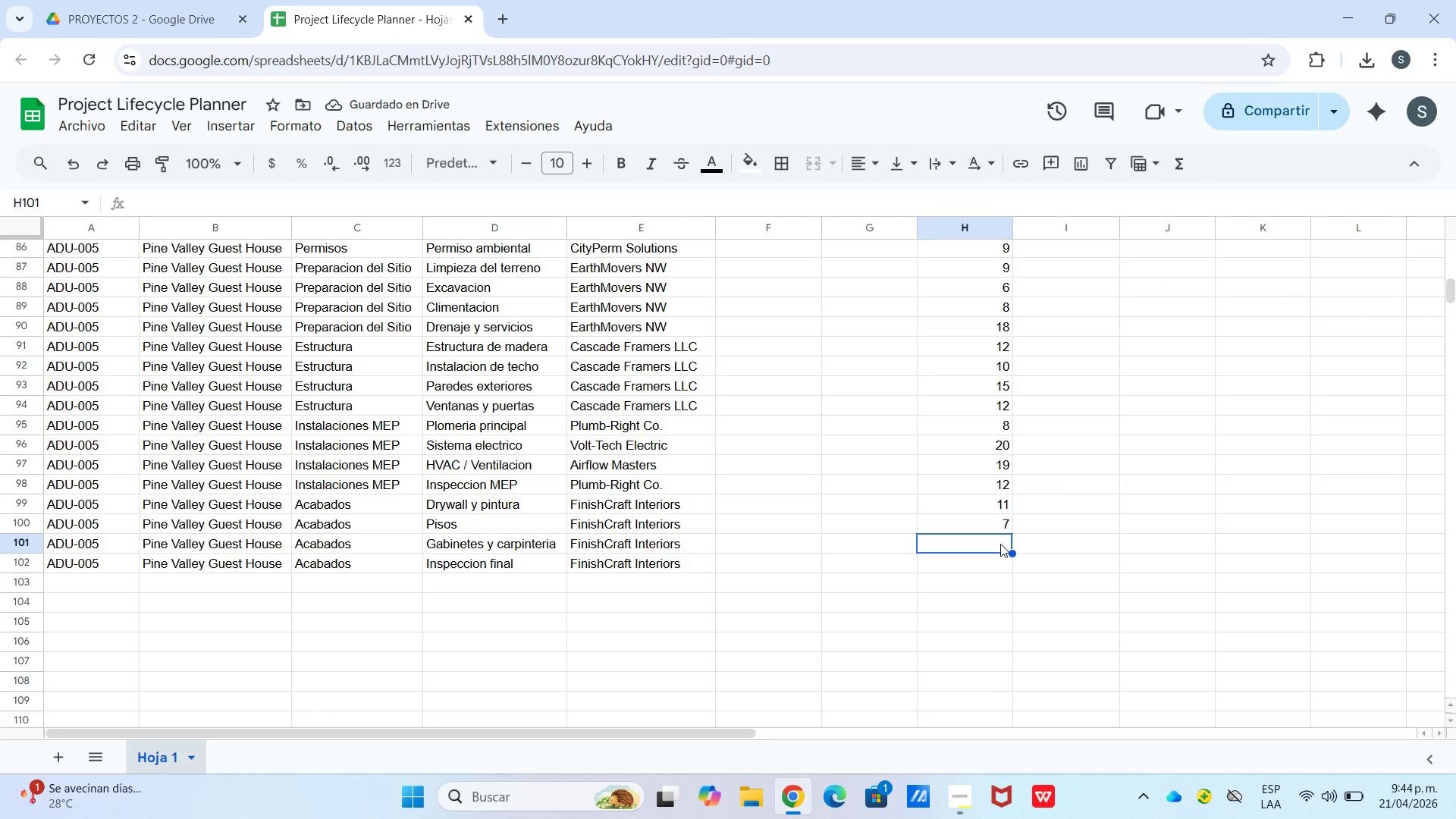 
left_click_drag(start_coordinate=[1053, 529], to_coordinate=[1032, 532])
 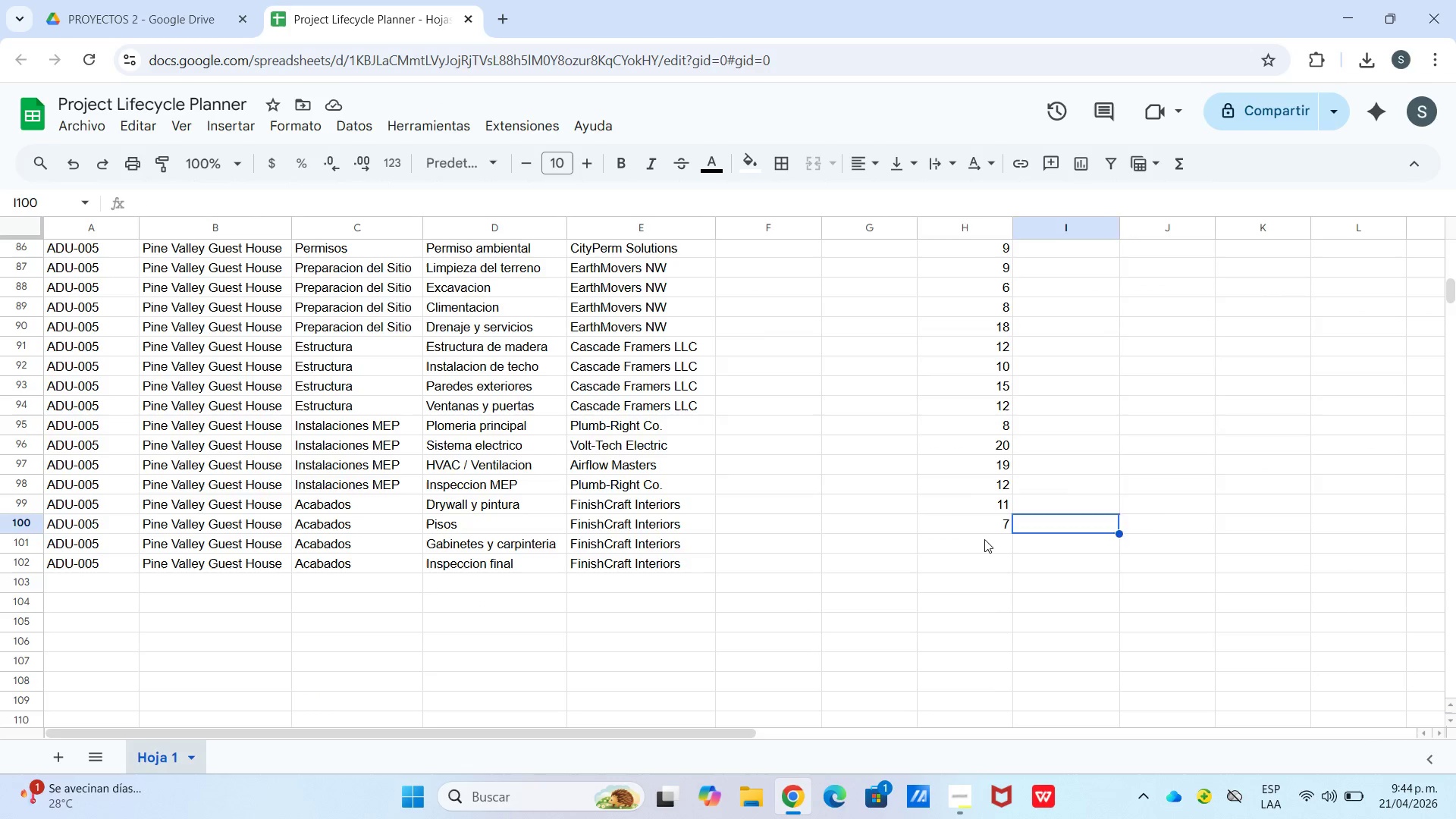 
double_click([984, 539])
 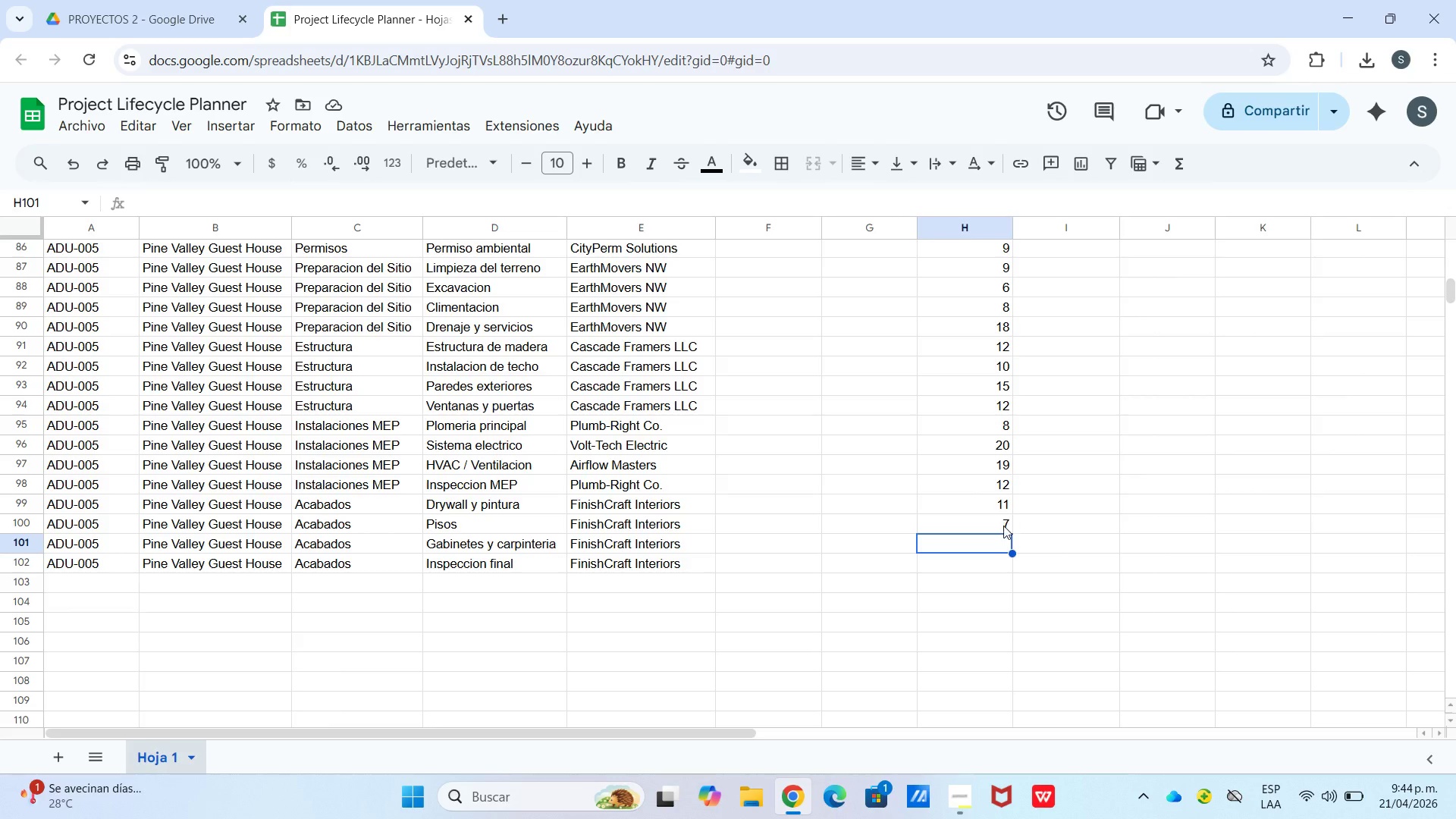 
left_click([985, 303])
 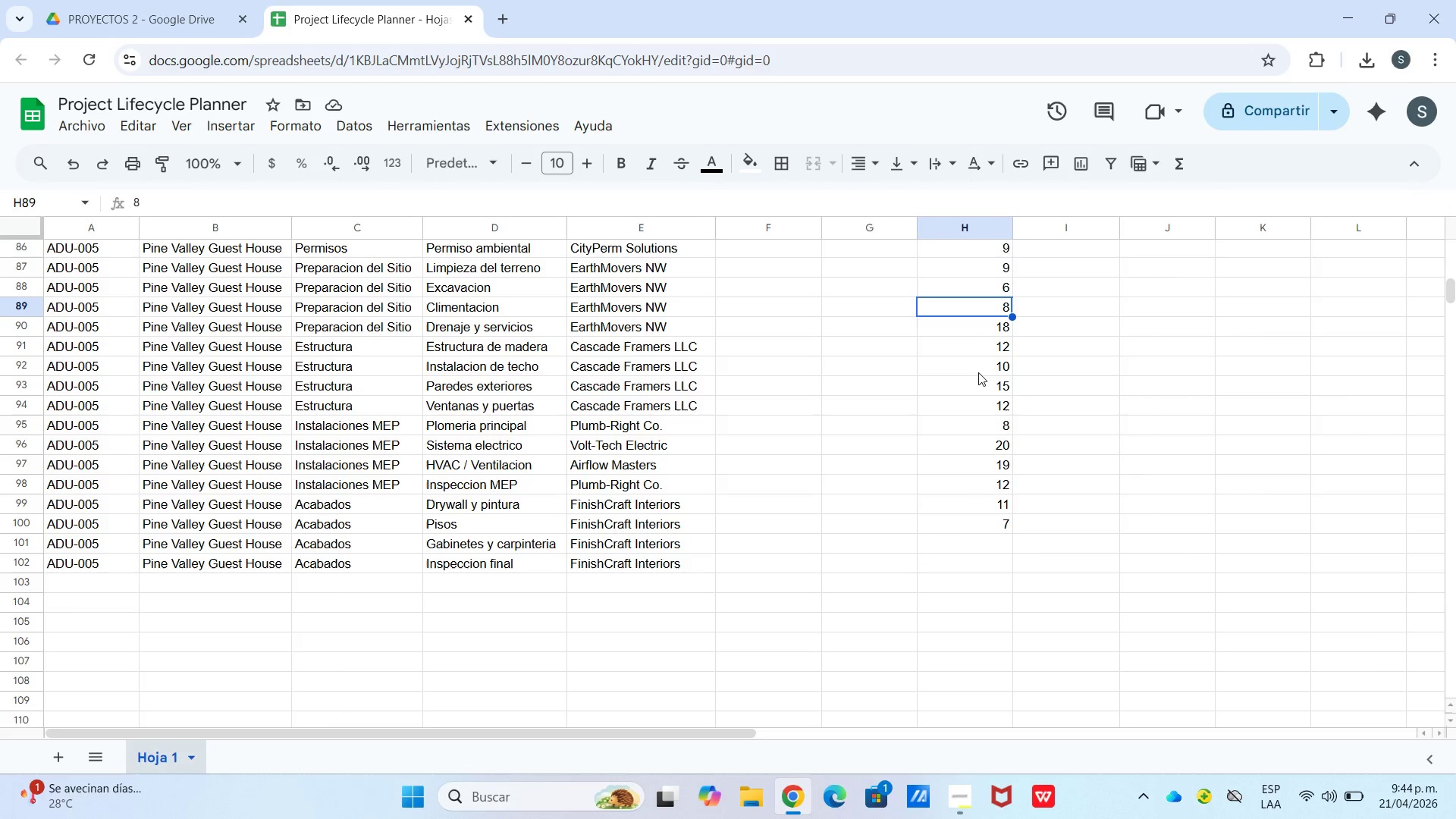 
wait(5.67)
 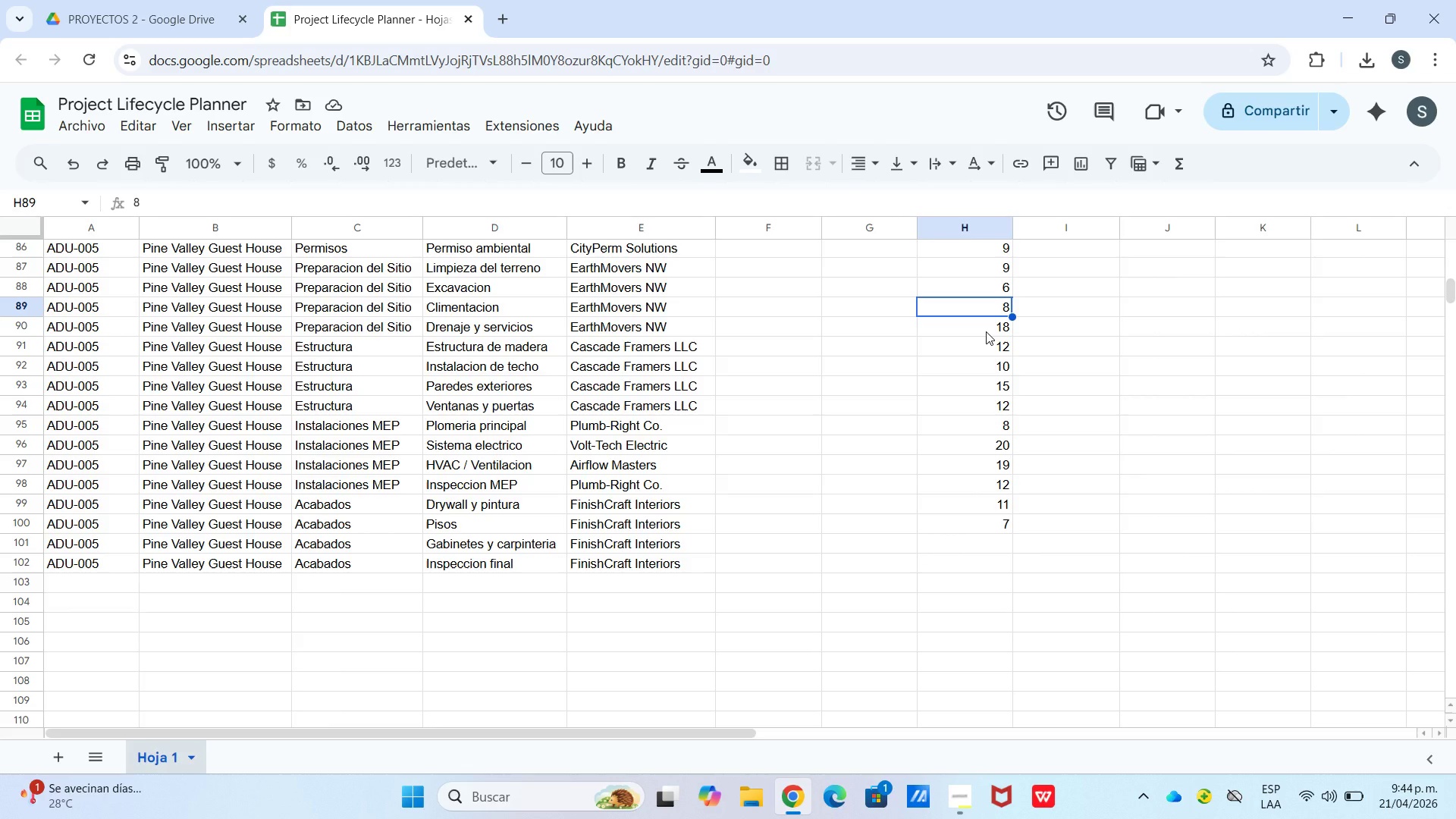 
left_click([997, 344])
 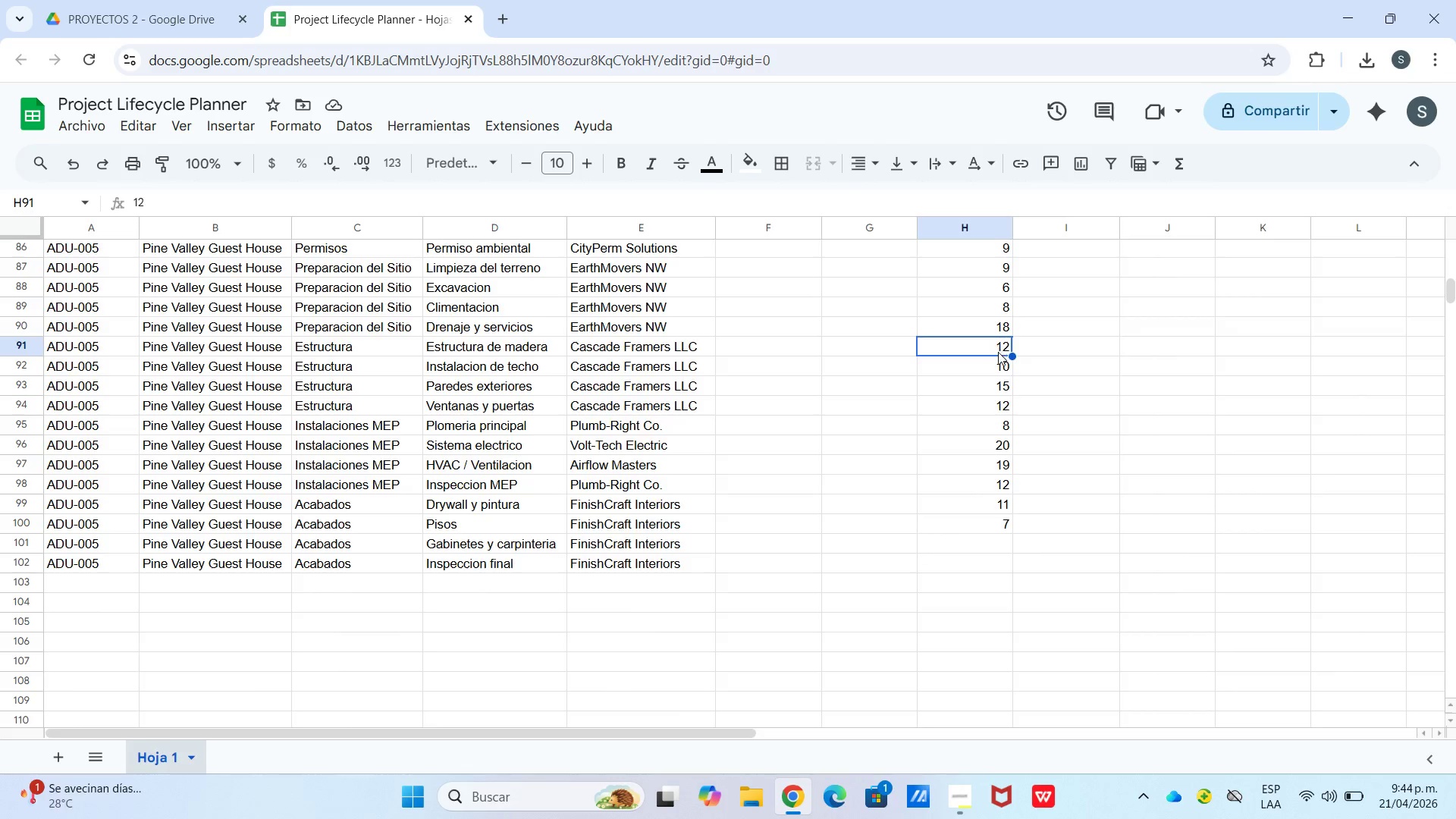 
scroll: coordinate [996, 337], scroll_direction: up, amount: 7.0
 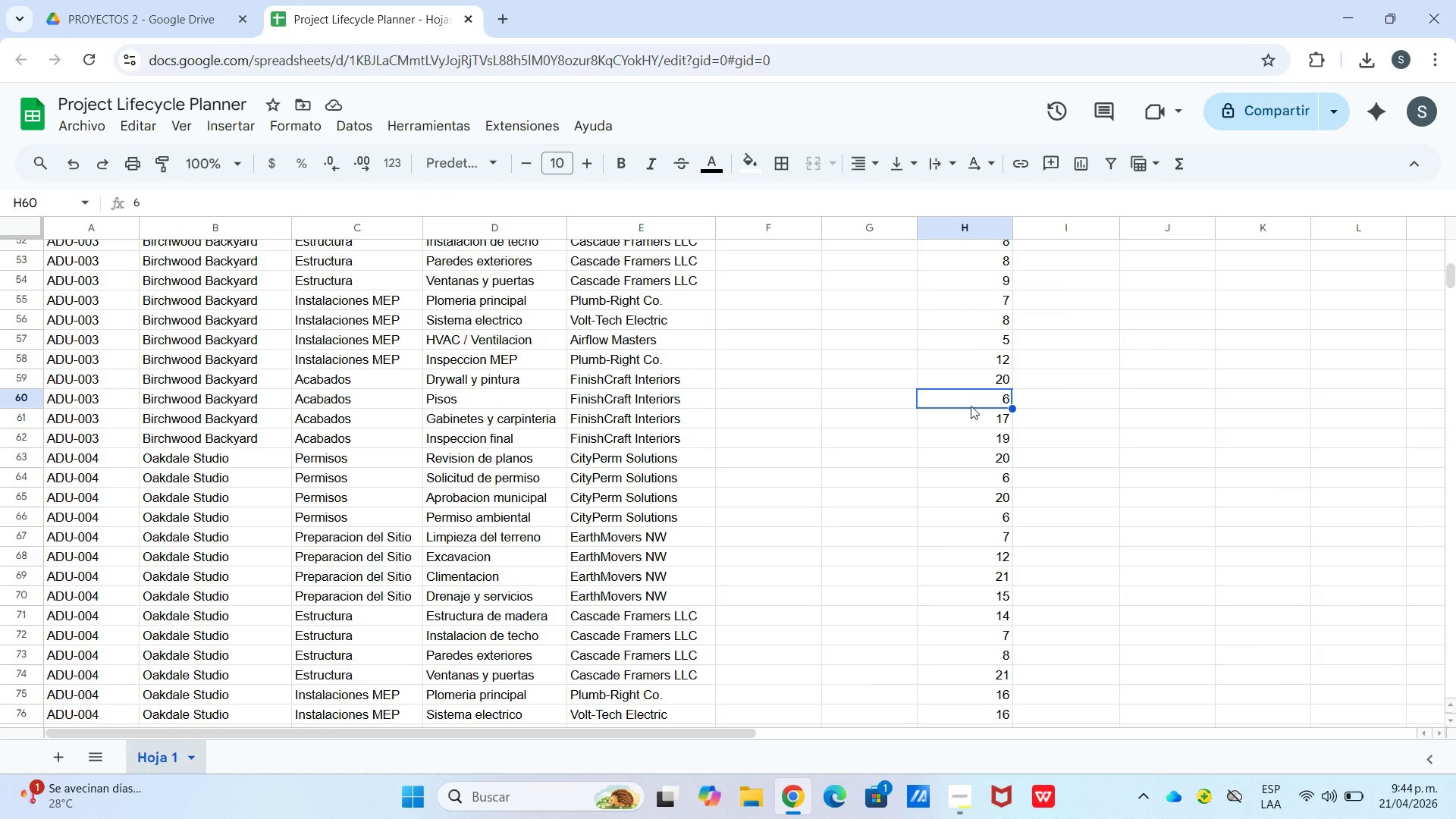 
left_click_drag(start_coordinate=[980, 492], to_coordinate=[980, 505])
 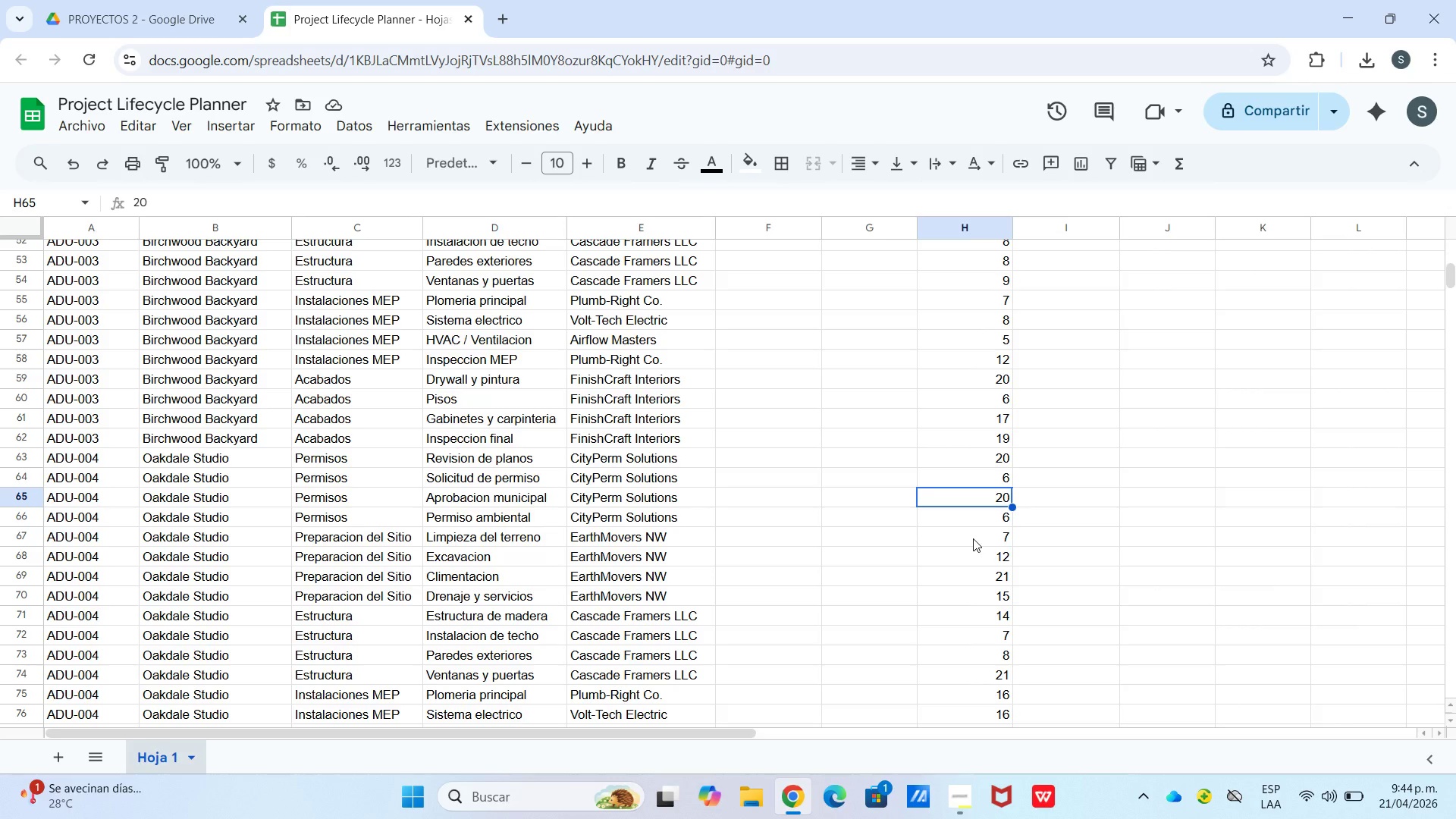 
wait(9.36)
 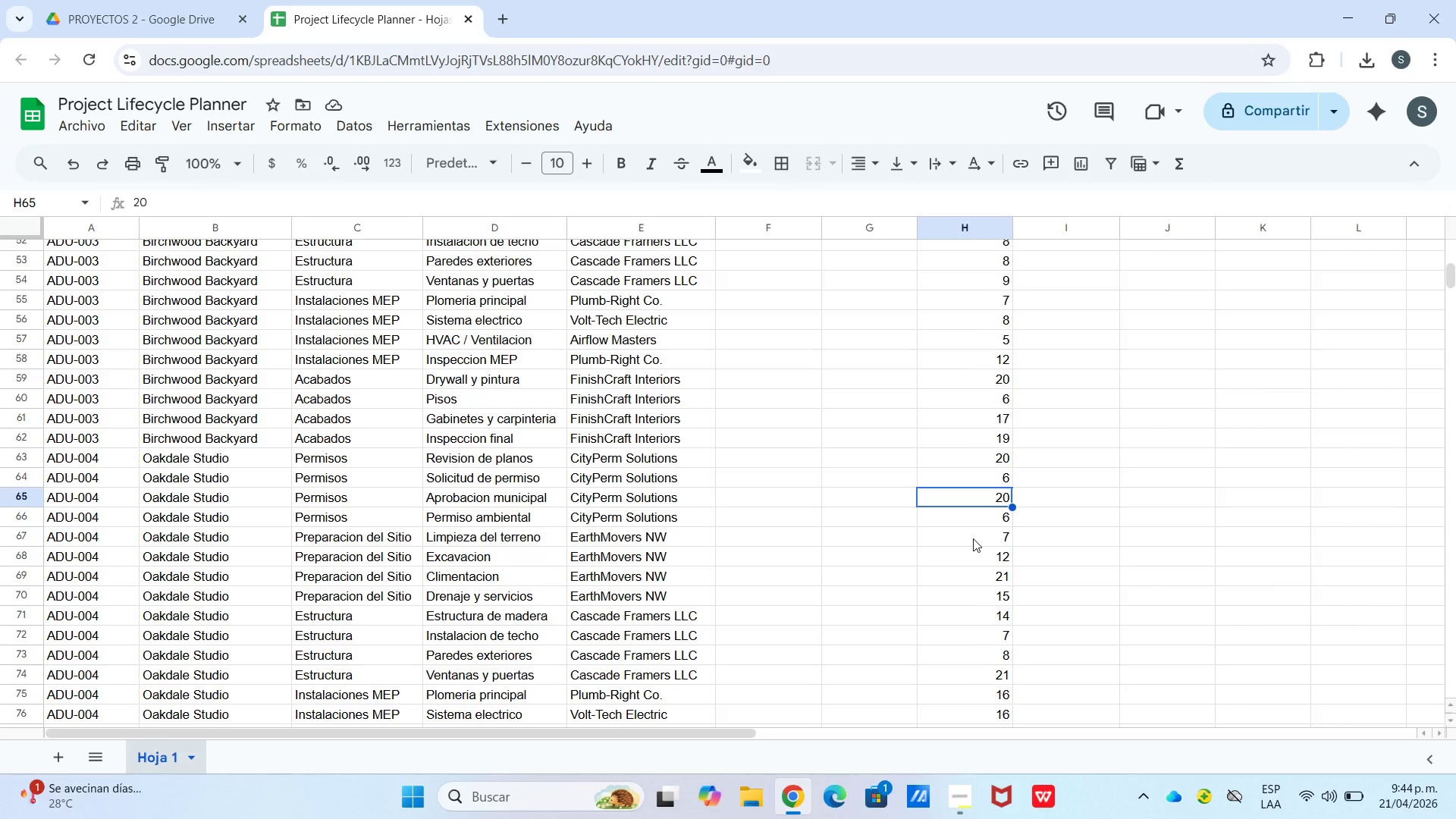 
left_click([992, 520])
 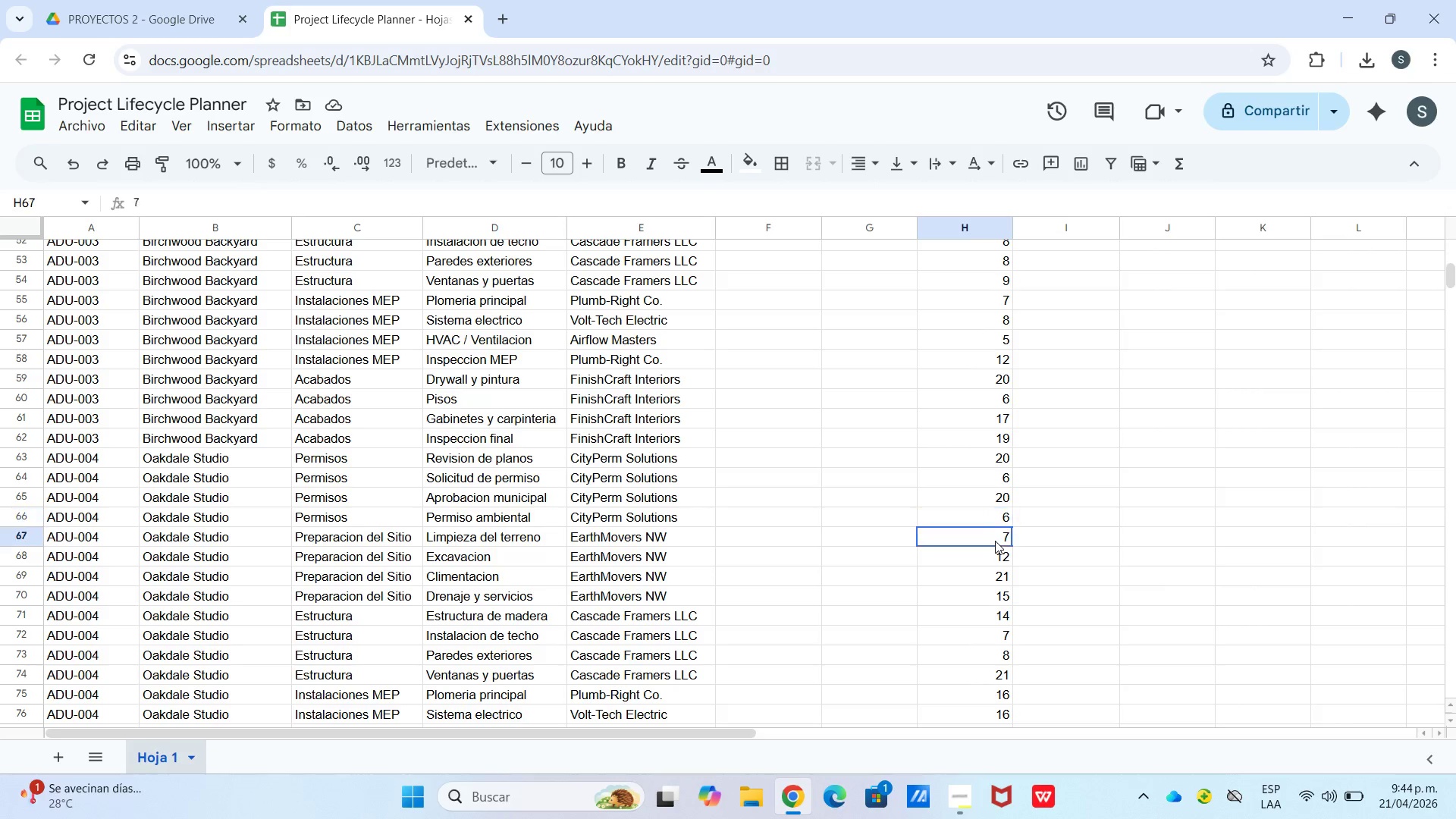 
mouse_move([987, 559])
 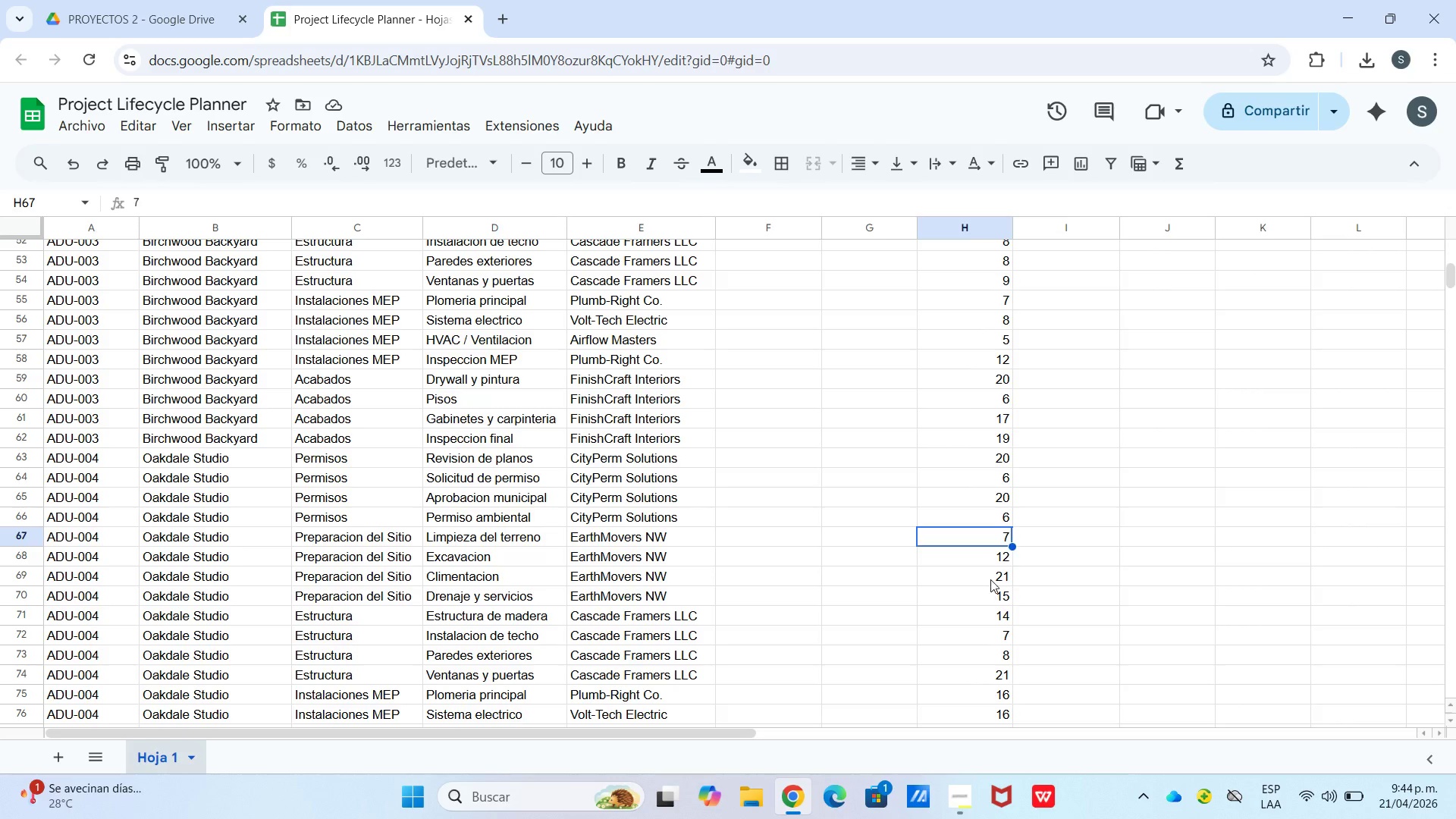 
left_click([990, 576])
 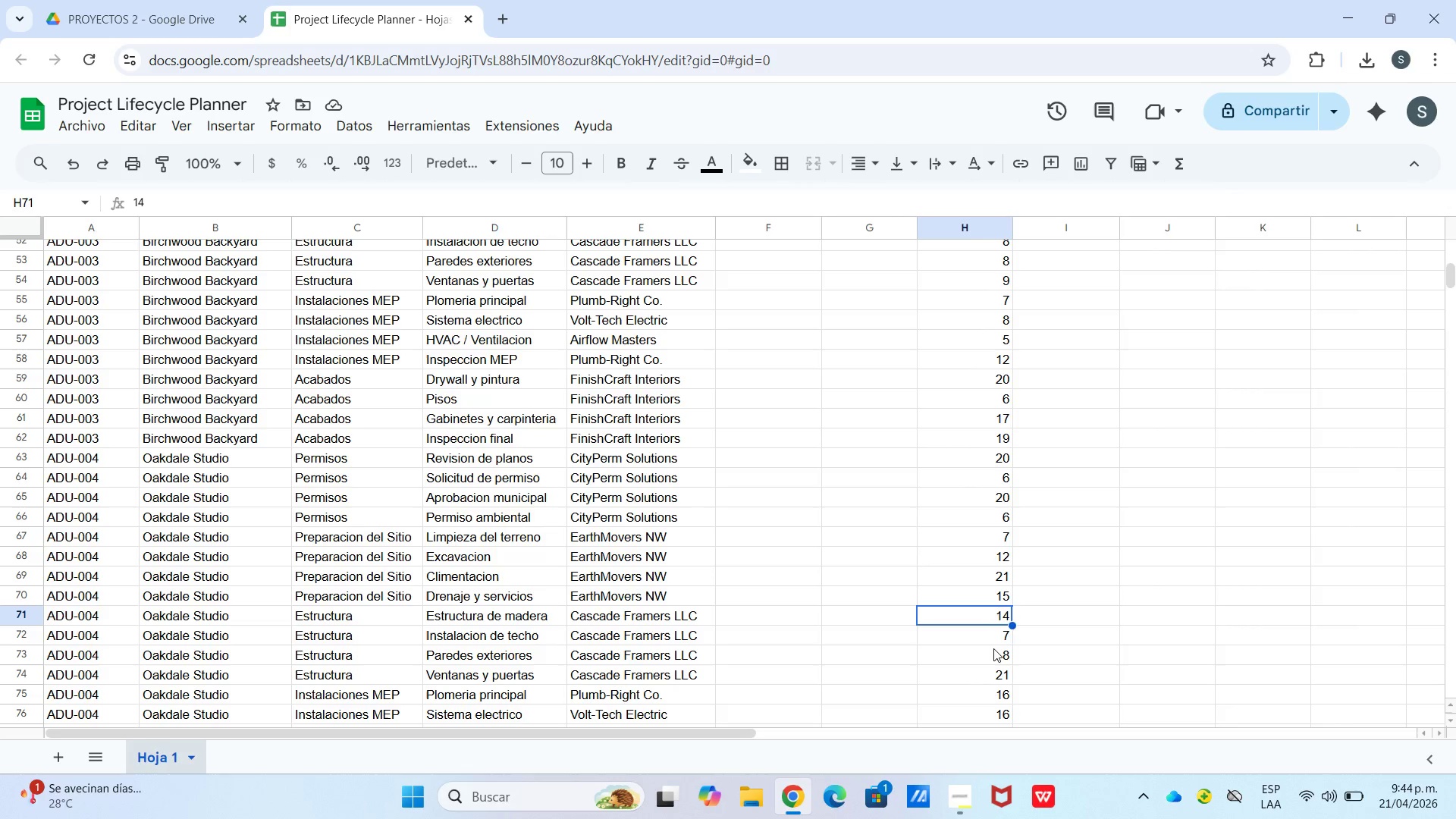 
triple_click([994, 648])
 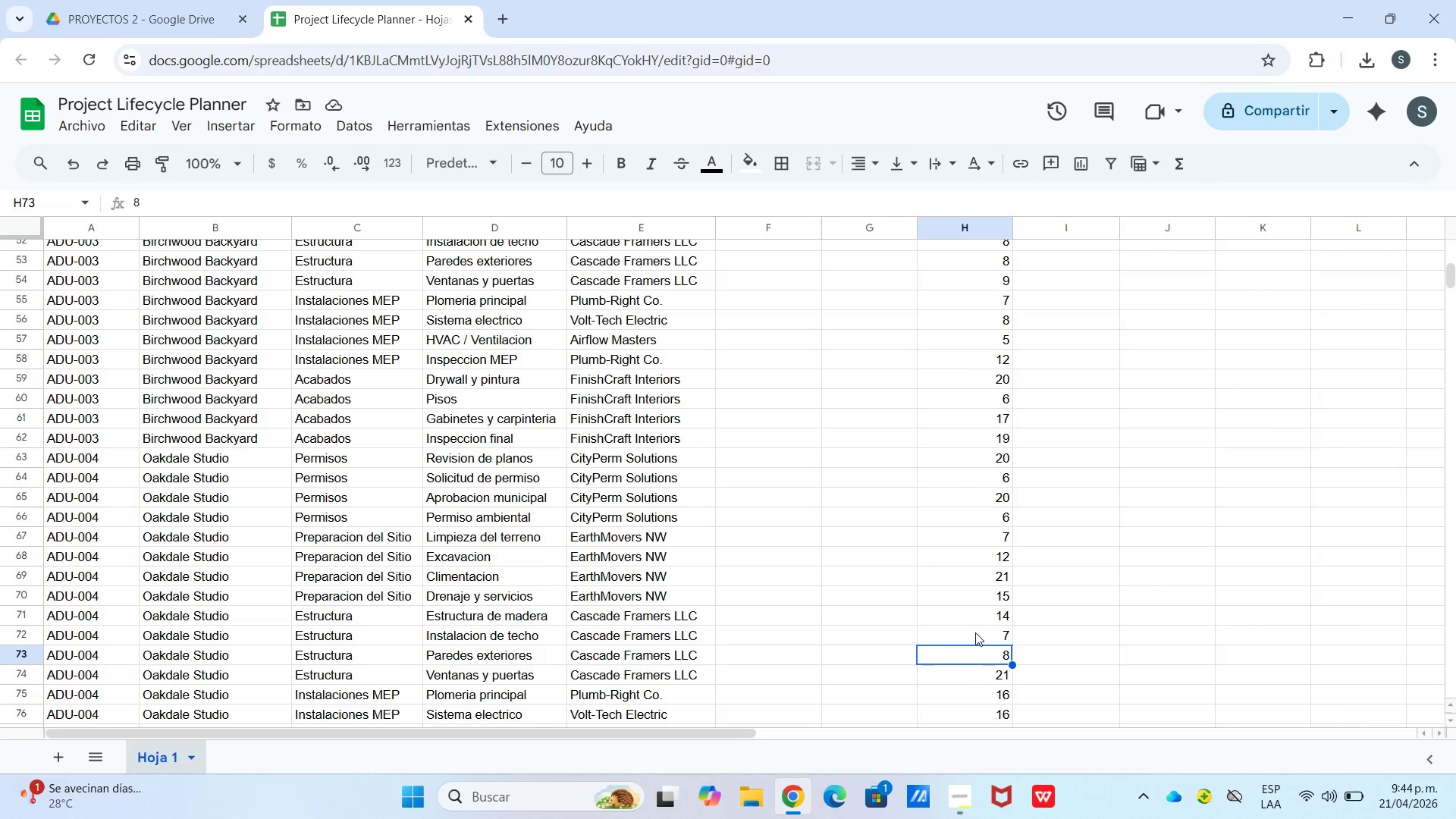 
scroll: coordinate [996, 650], scroll_direction: down, amount: 3.0
 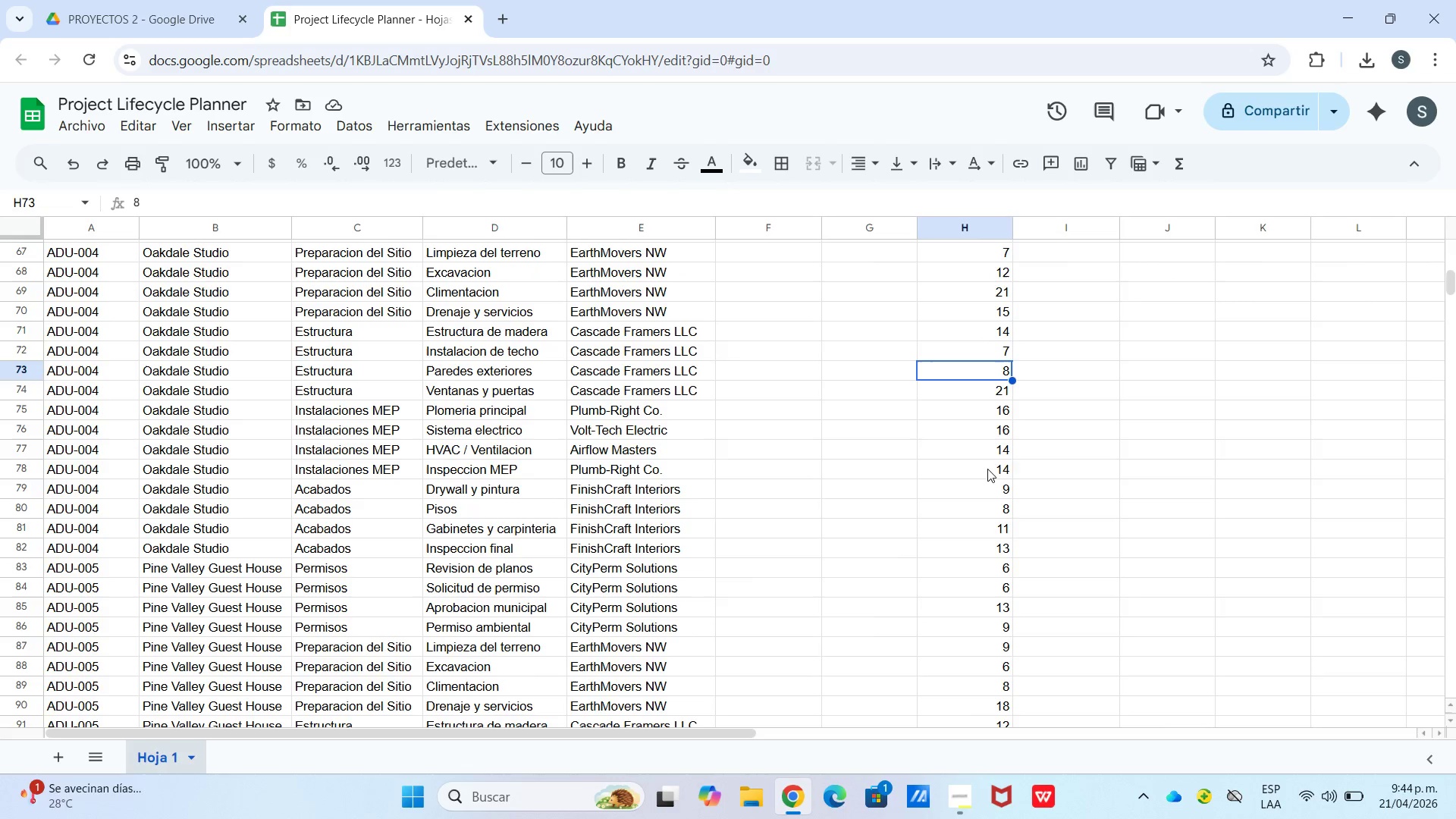 
left_click([990, 462])
 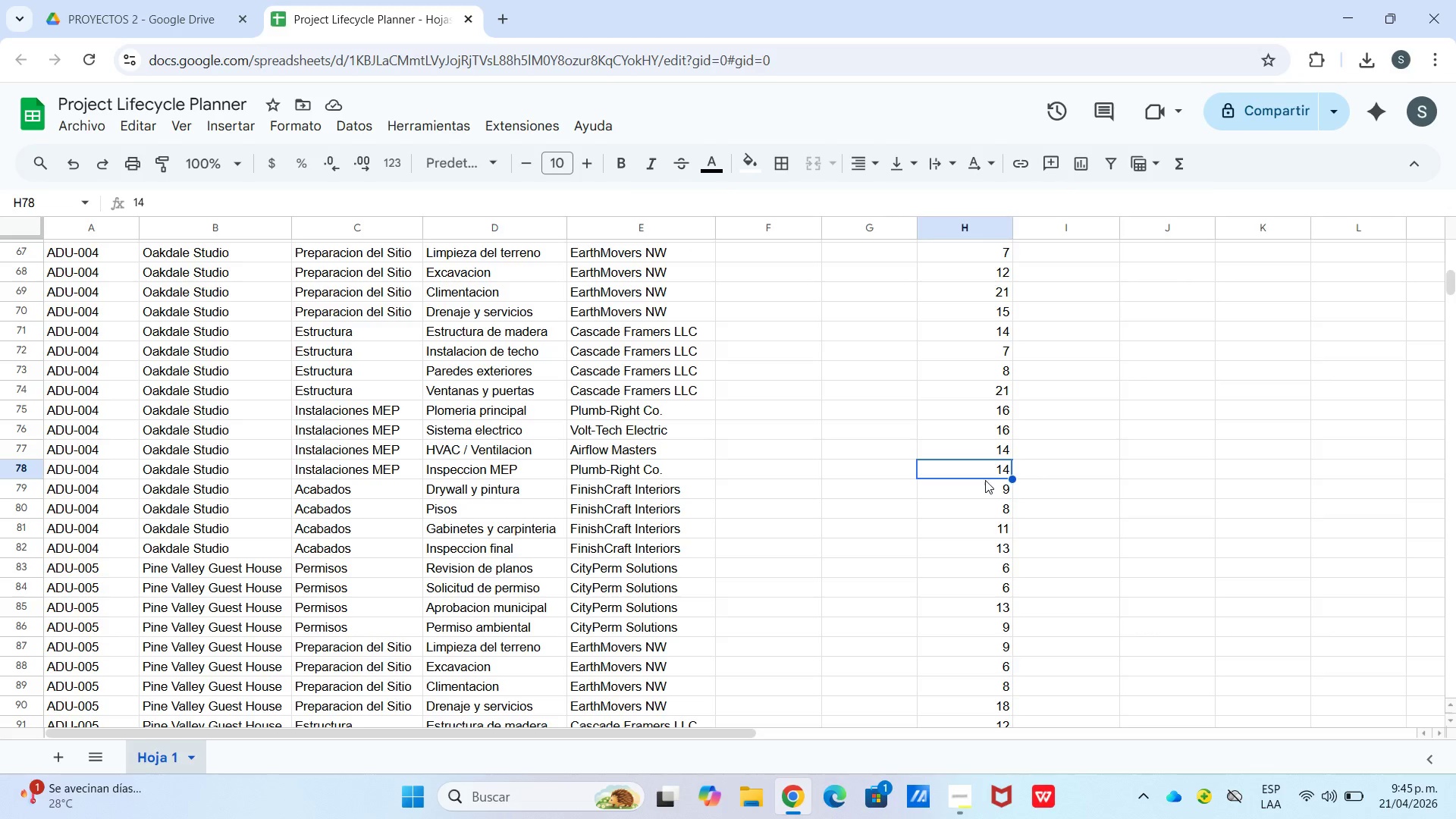 
left_click([981, 586])
 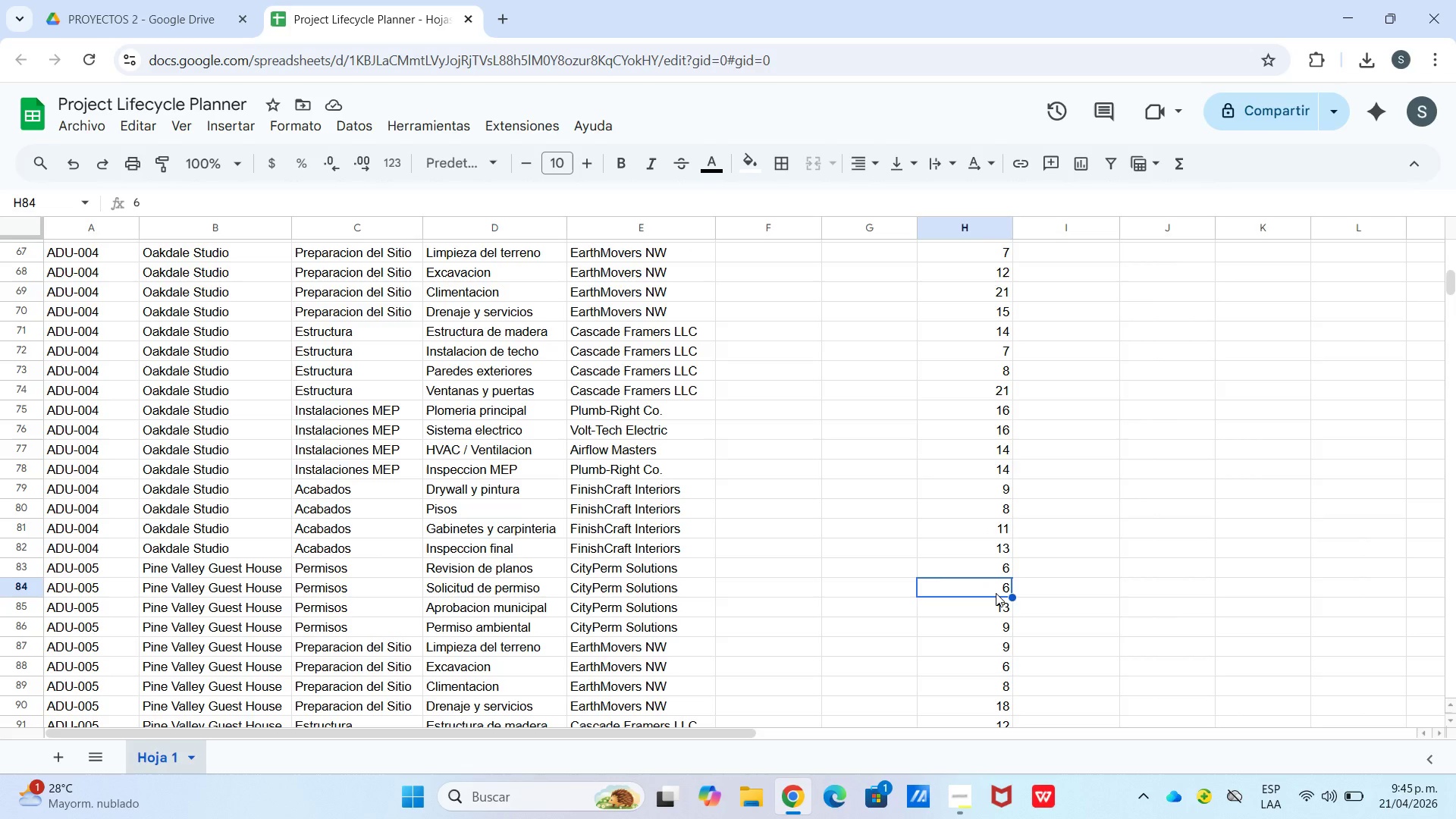 
wait(13.14)
 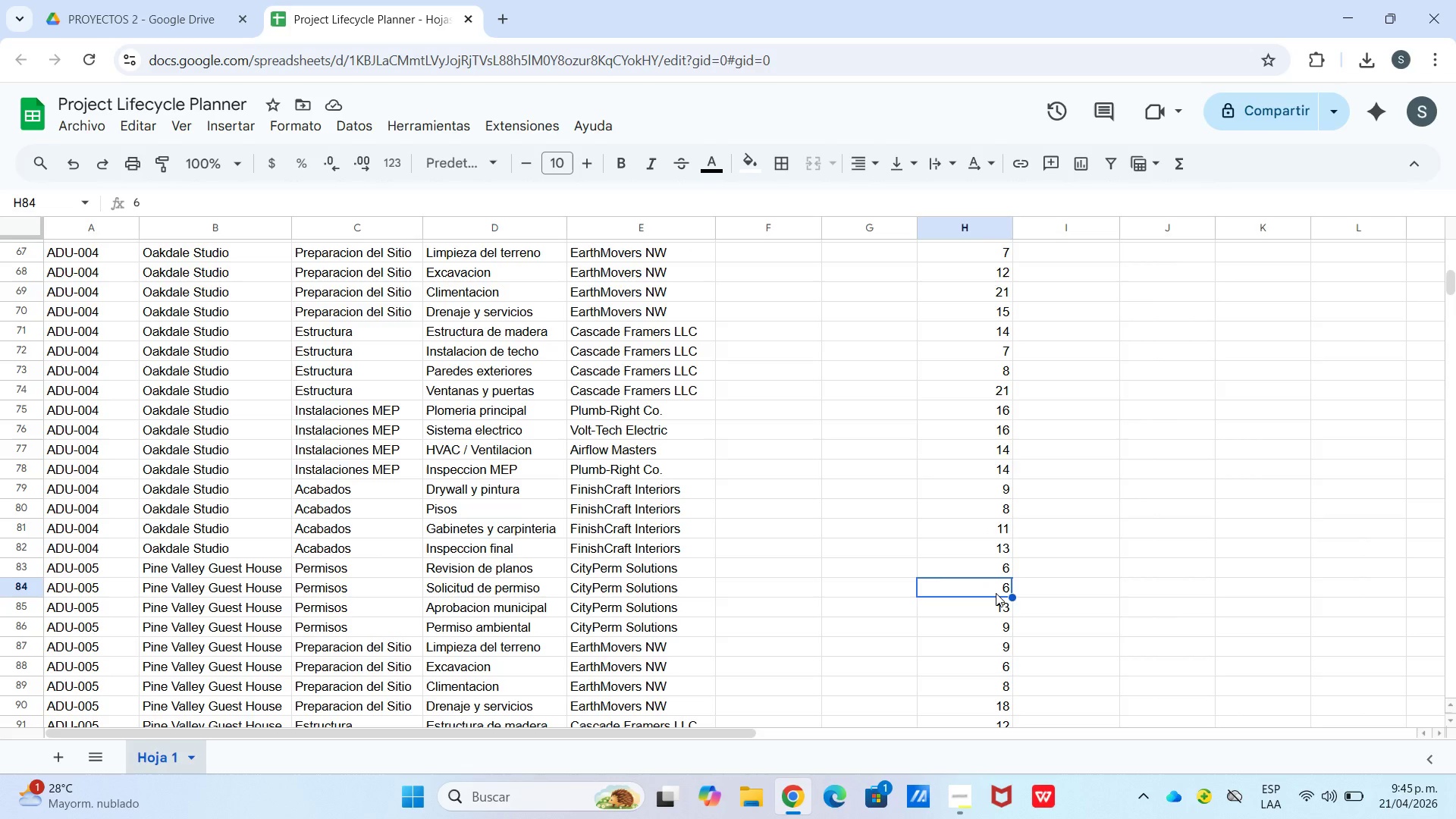 
scroll: coordinate [1004, 669], scroll_direction: down, amount: 3.0
 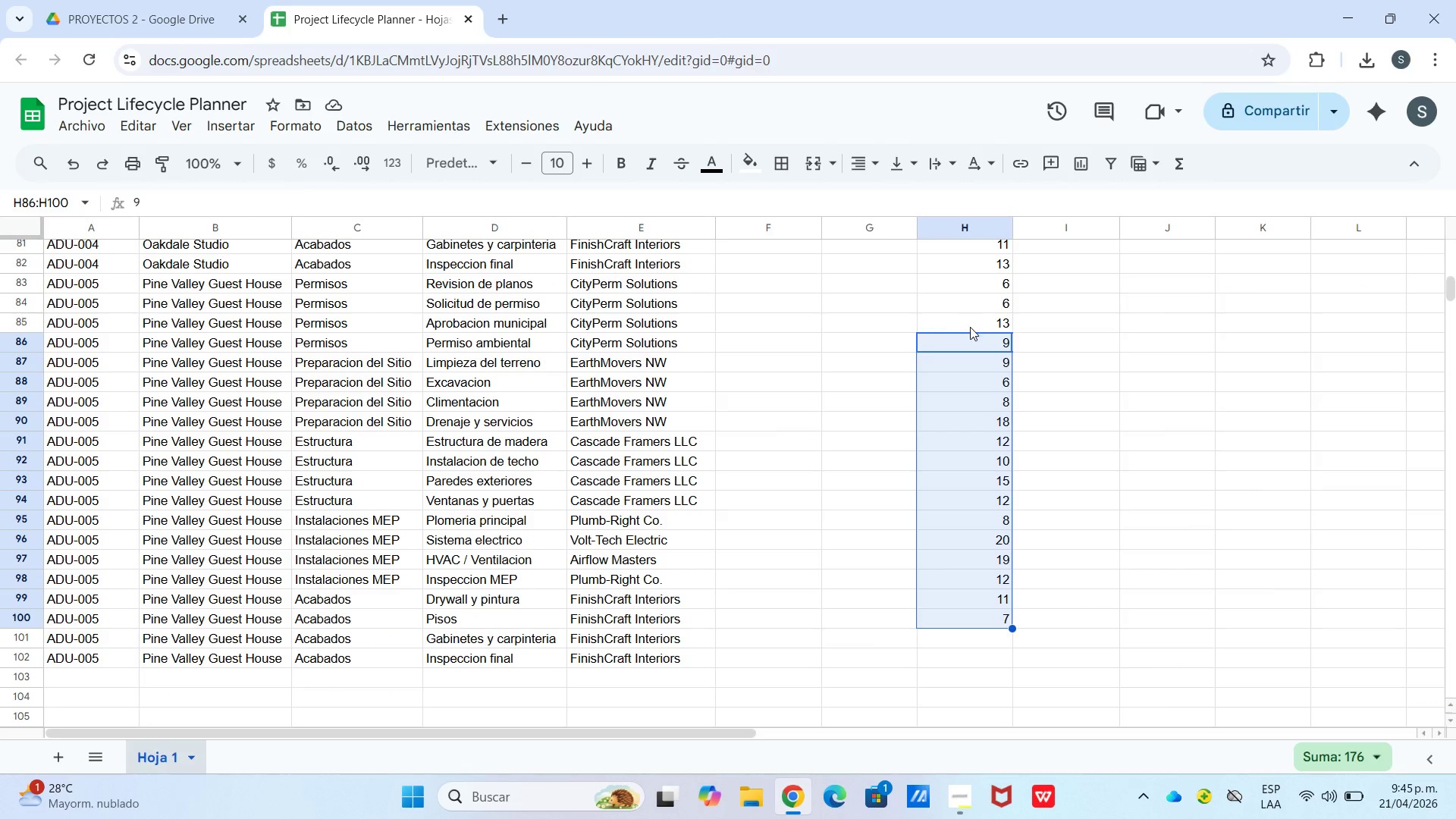 
left_click_drag(start_coordinate=[971, 334], to_coordinate=[975, 362])
 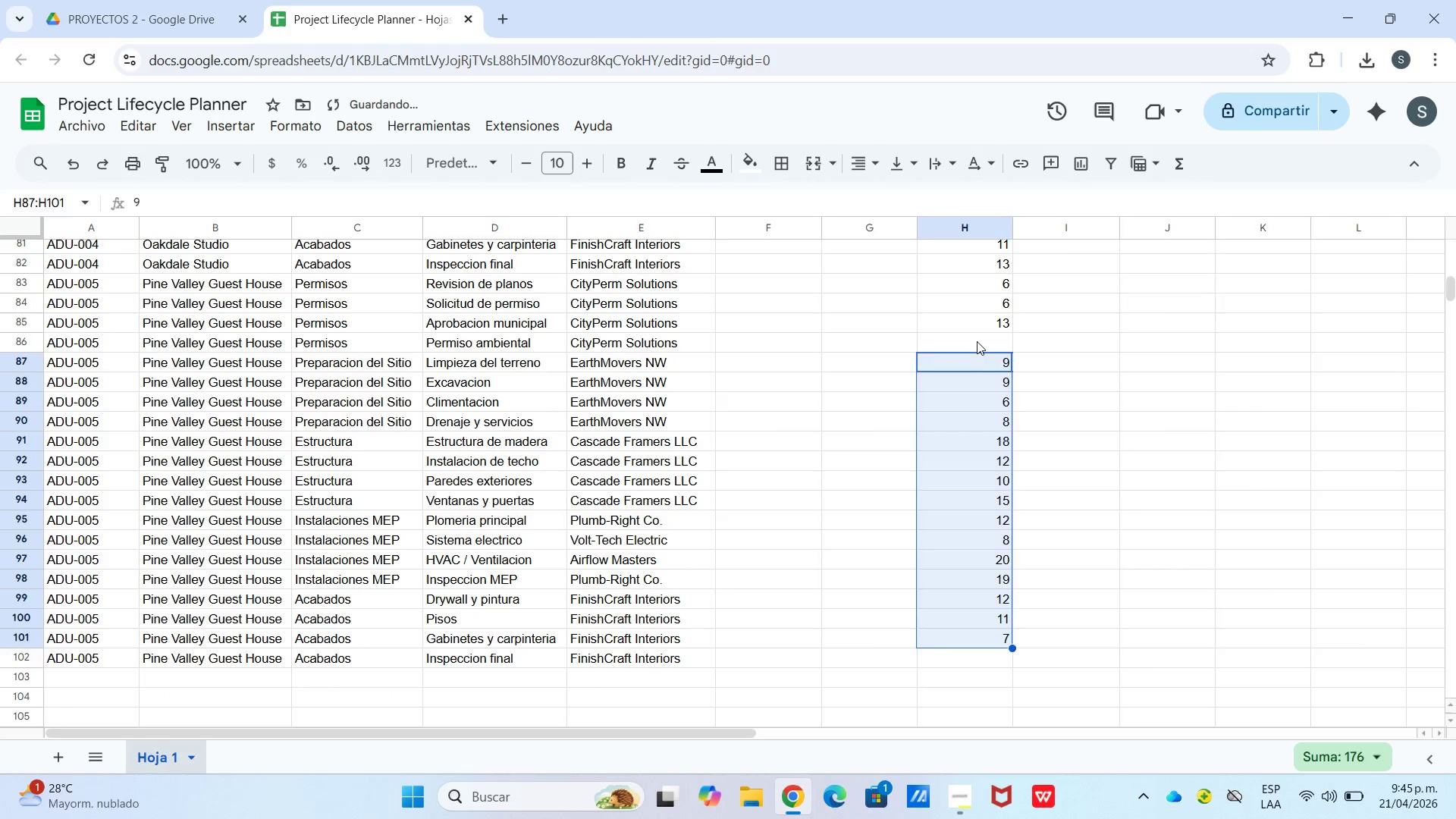 
left_click([977, 341])
 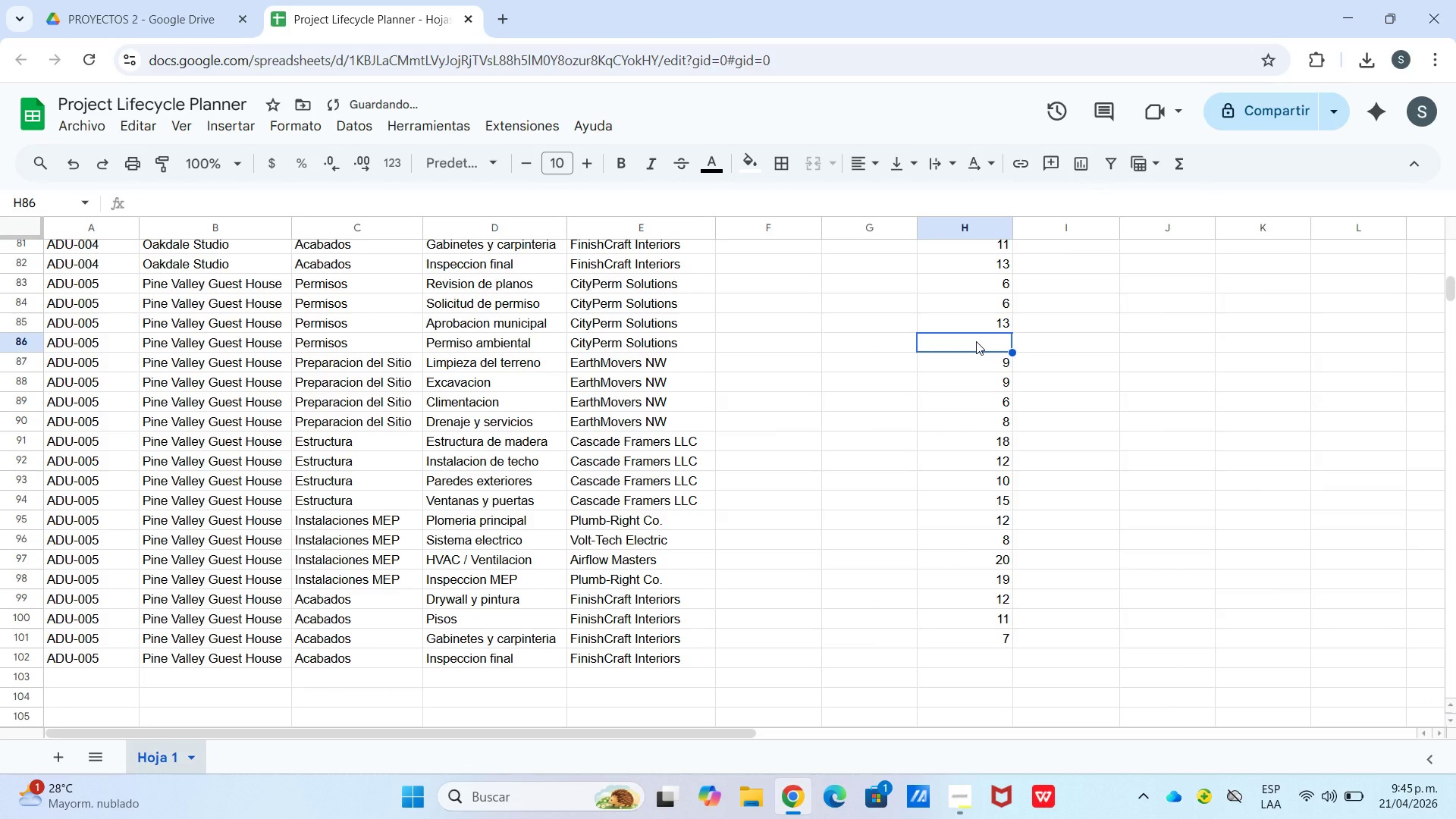 
key(Numpad1)
 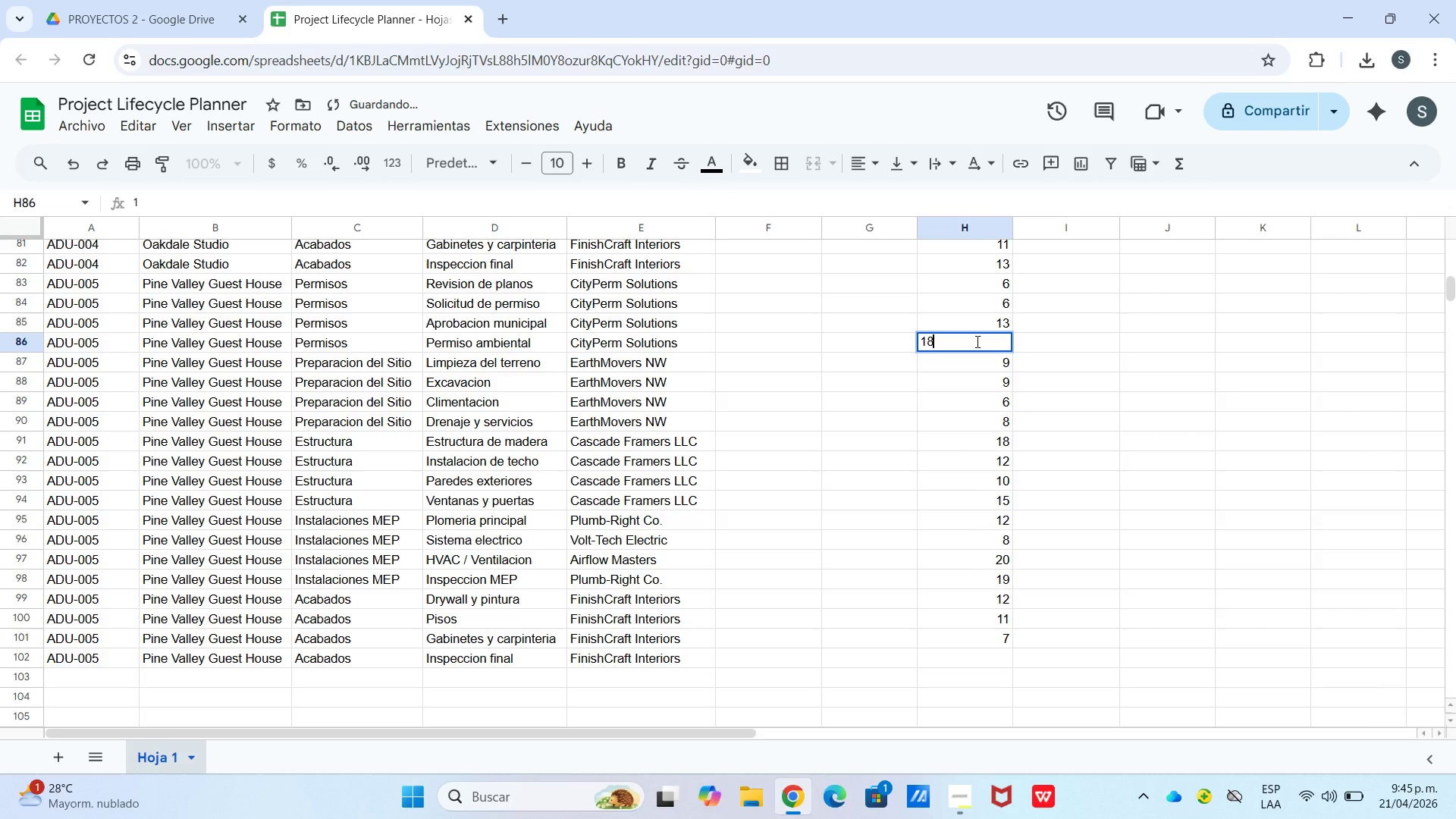 
key(Numpad8)
 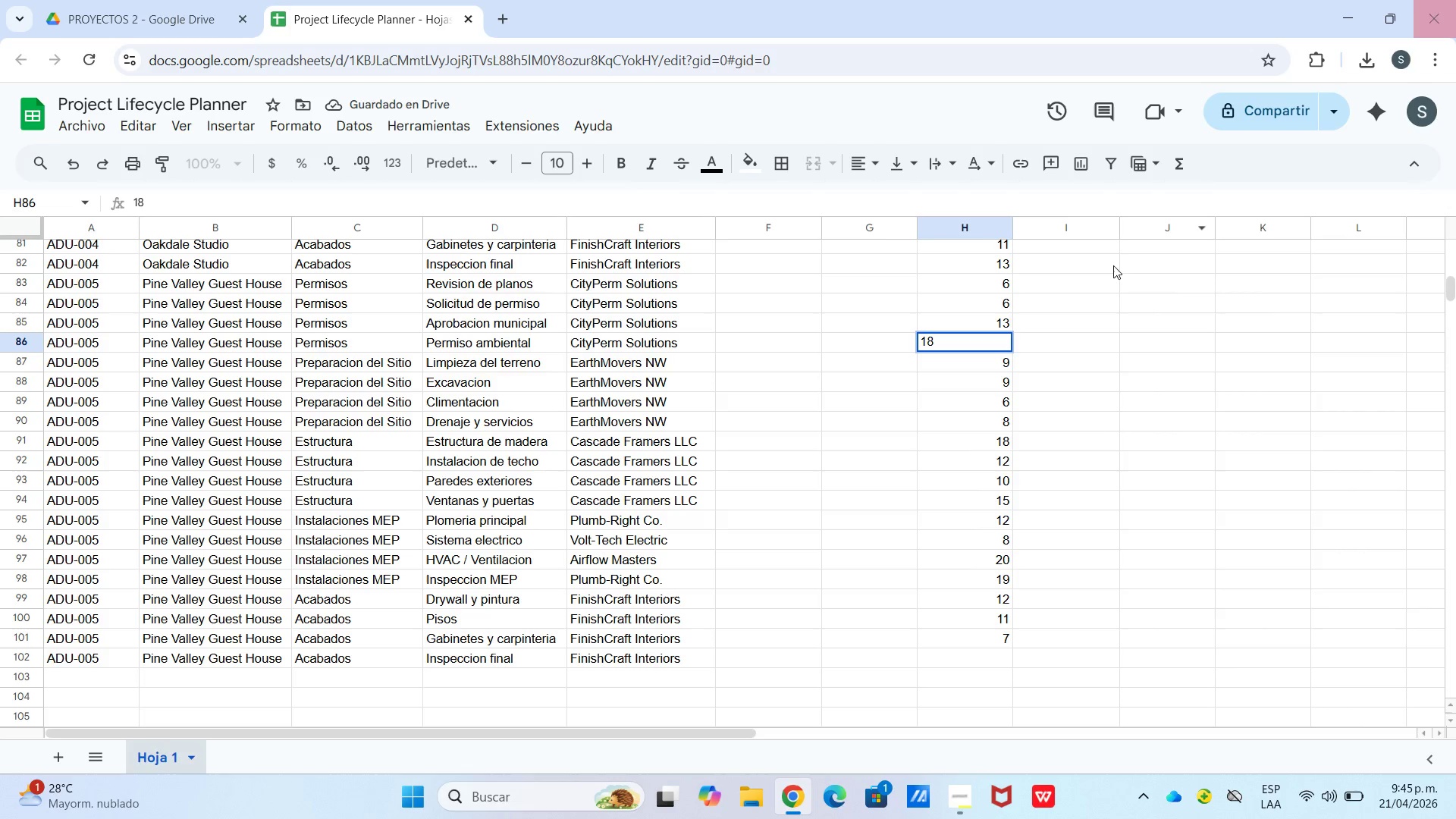 
left_click([1094, 424])
 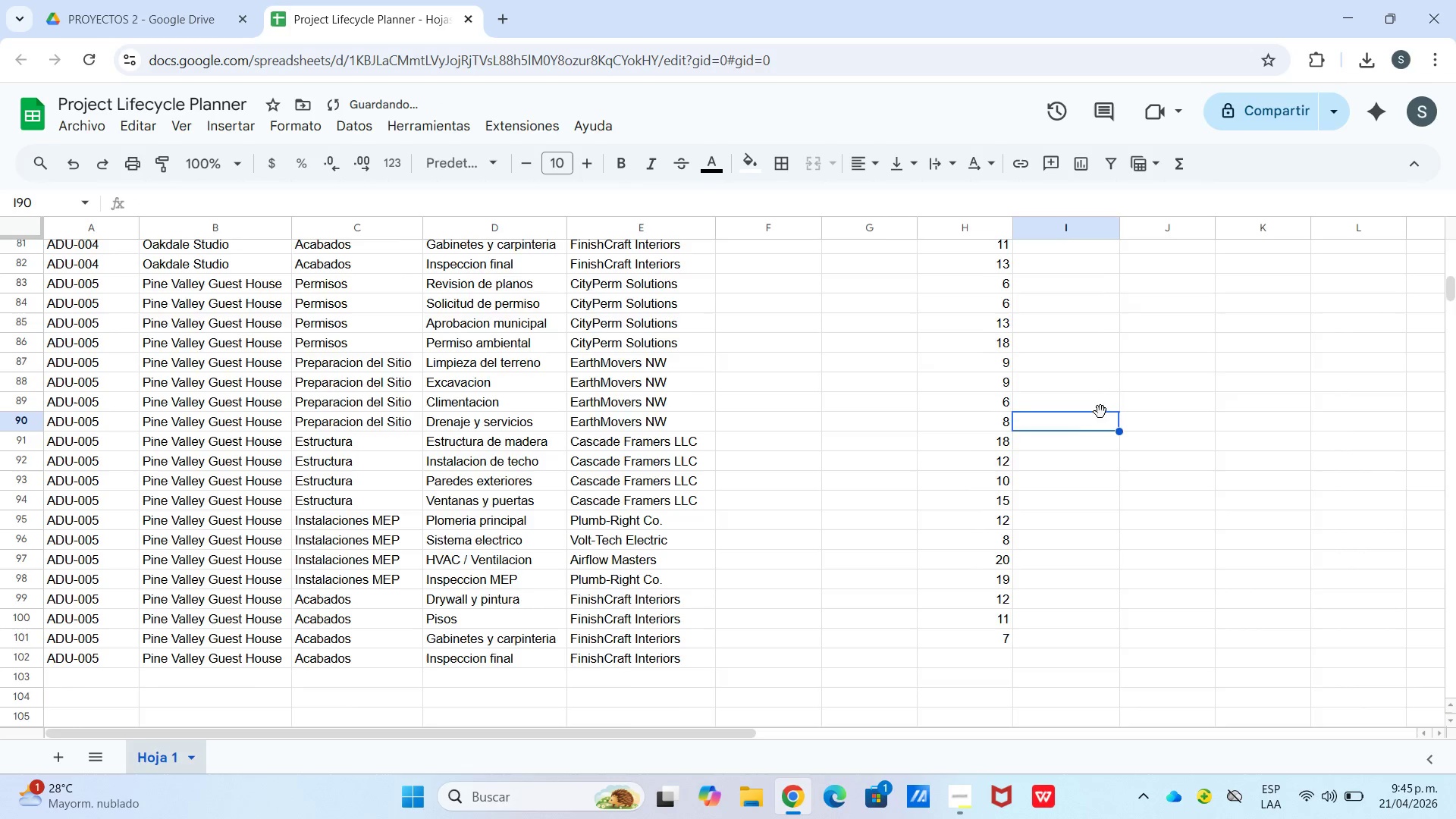 
scroll: coordinate [1119, 400], scroll_direction: down, amount: 3.0
 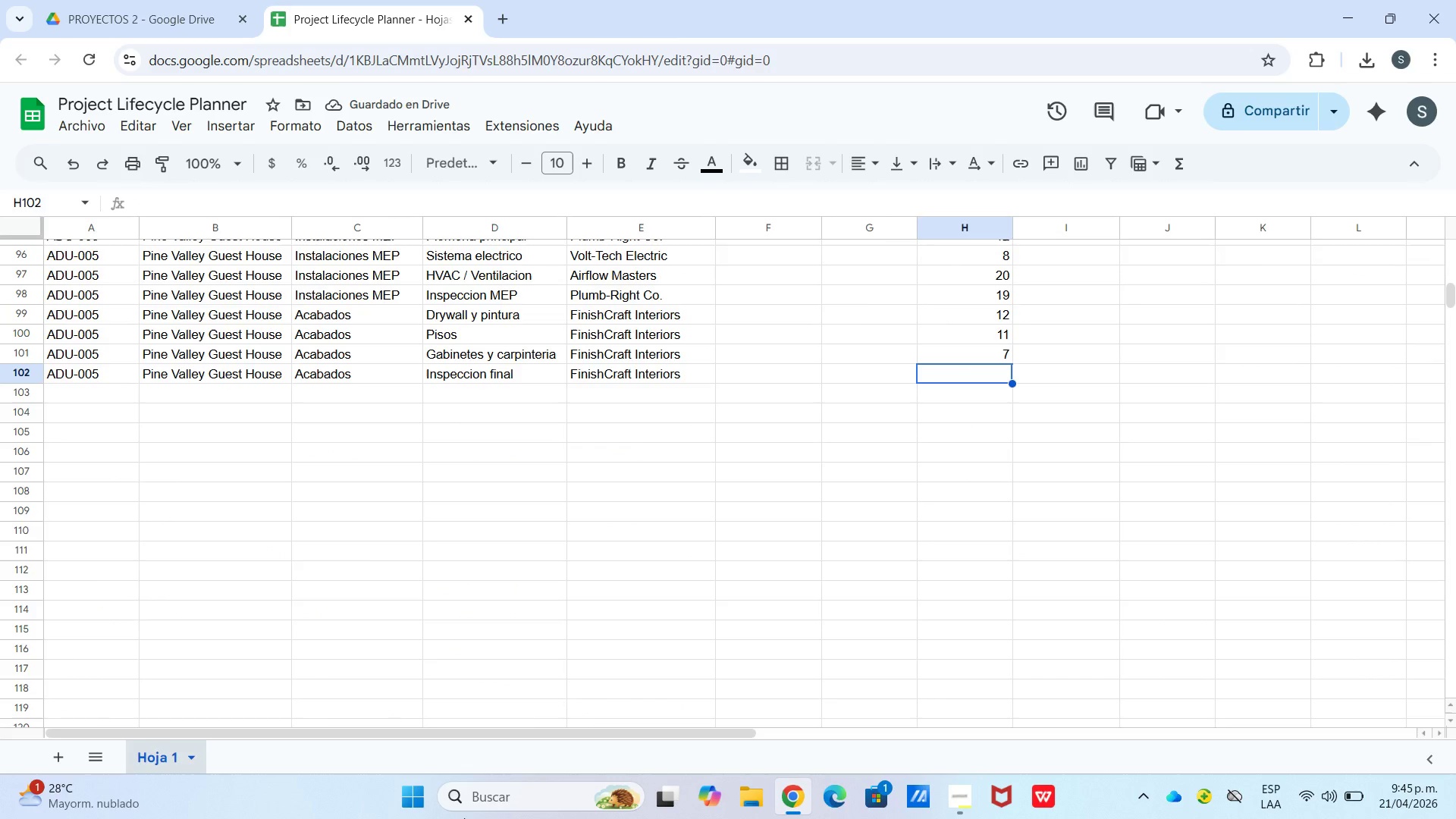 
key(Numpad2)
 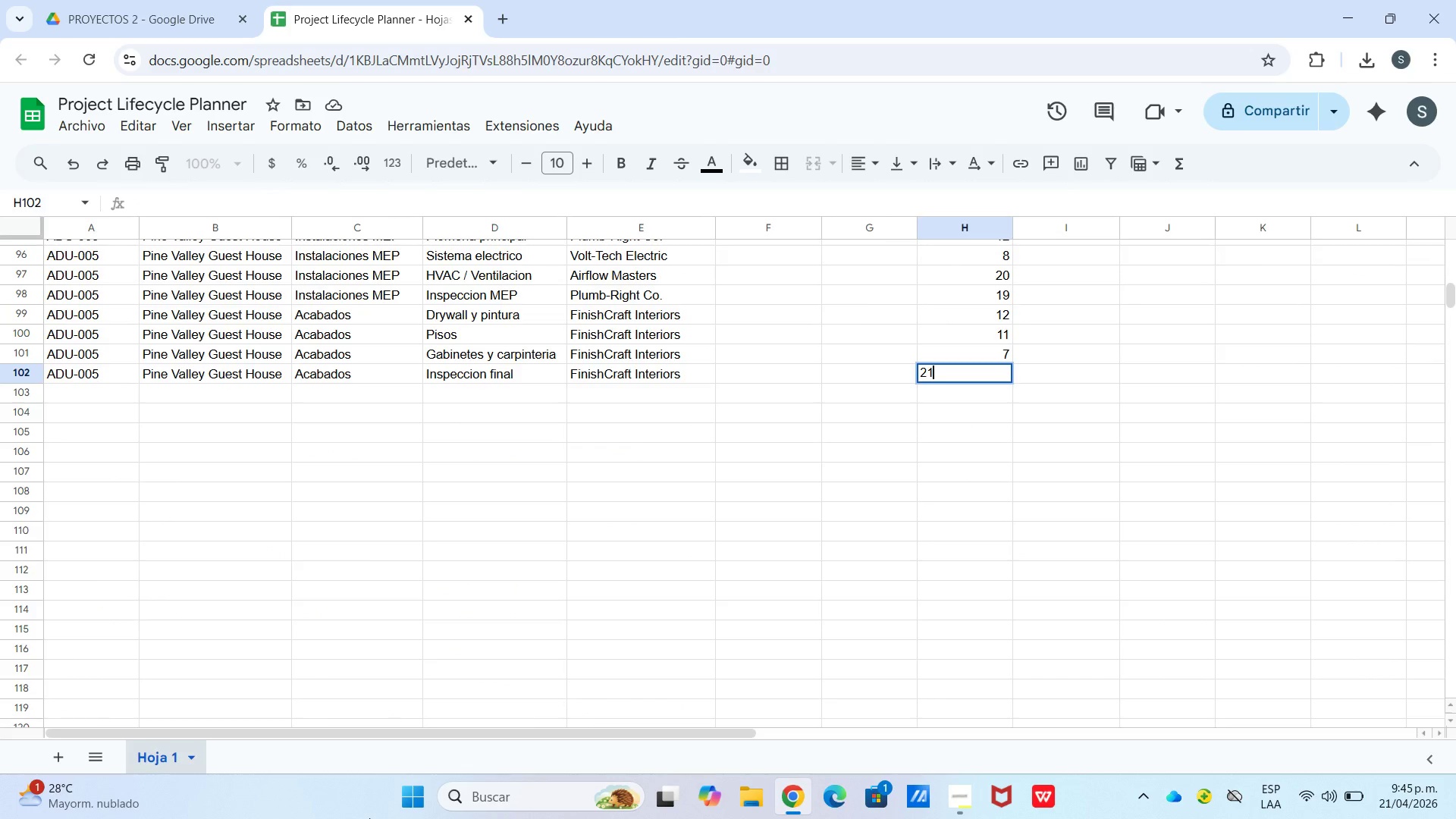 
key(Numpad1)
 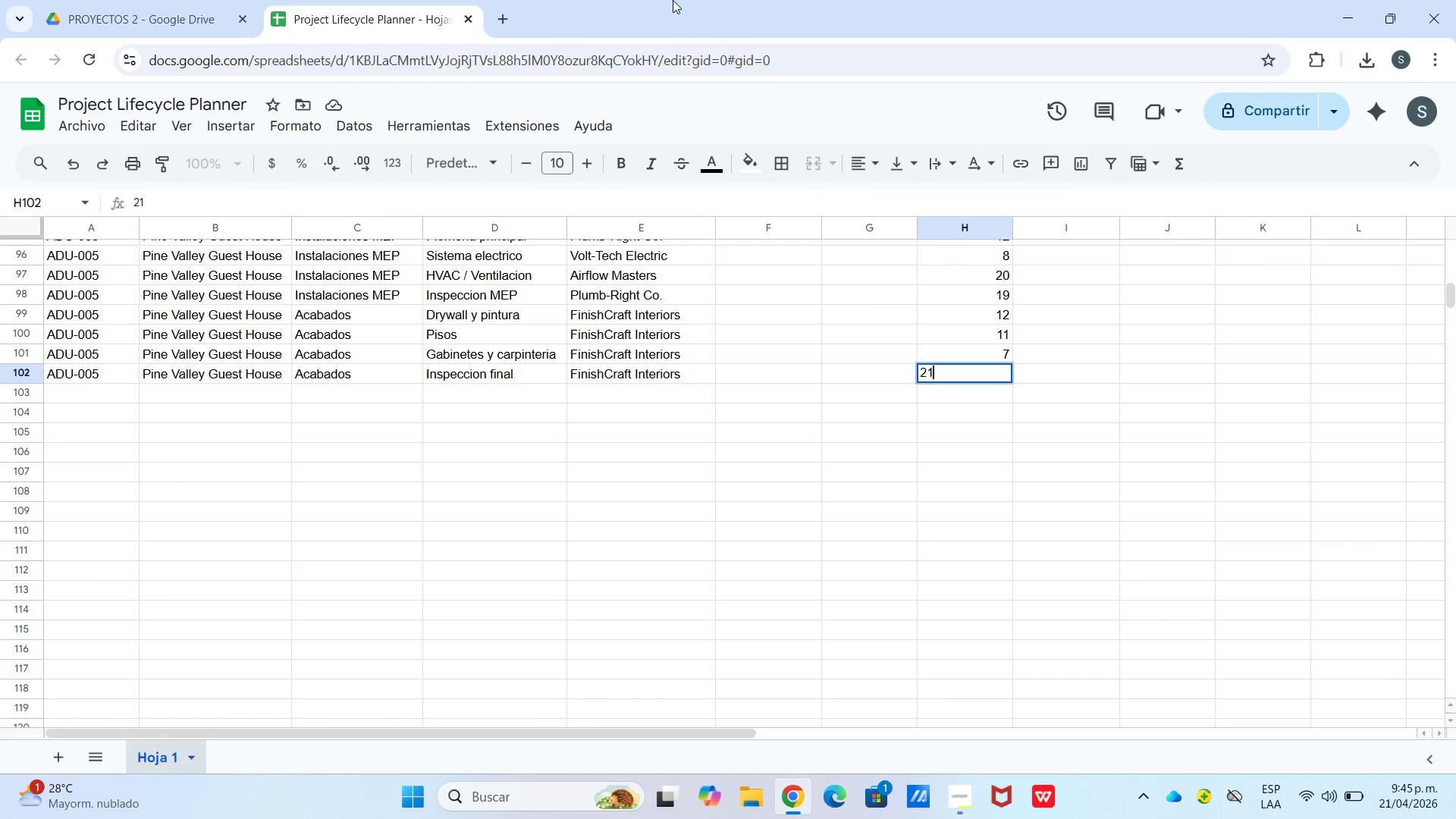 
left_click([1269, 422])
 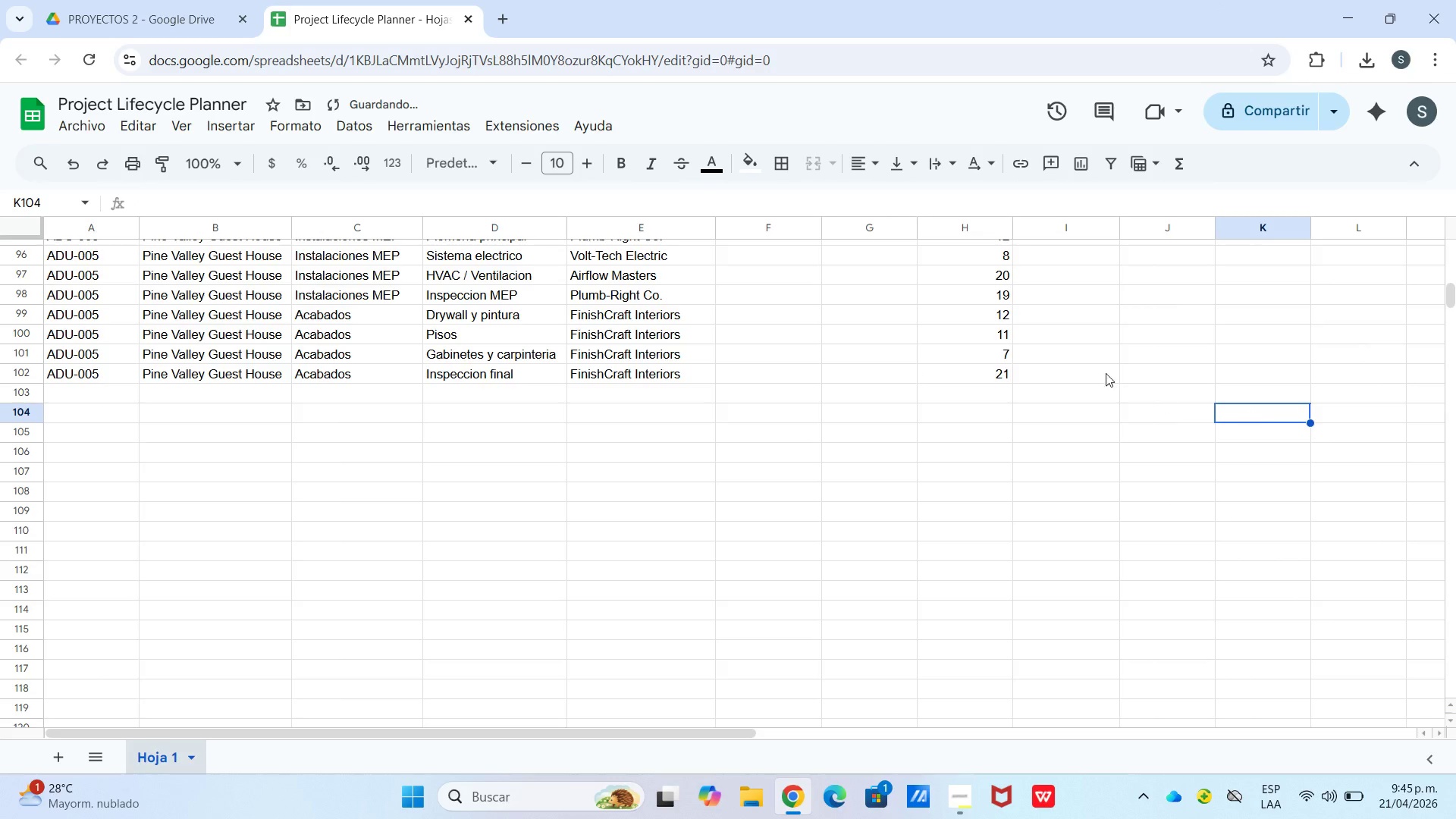 
scroll: coordinate [1047, 281], scroll_direction: up, amount: 21.0
 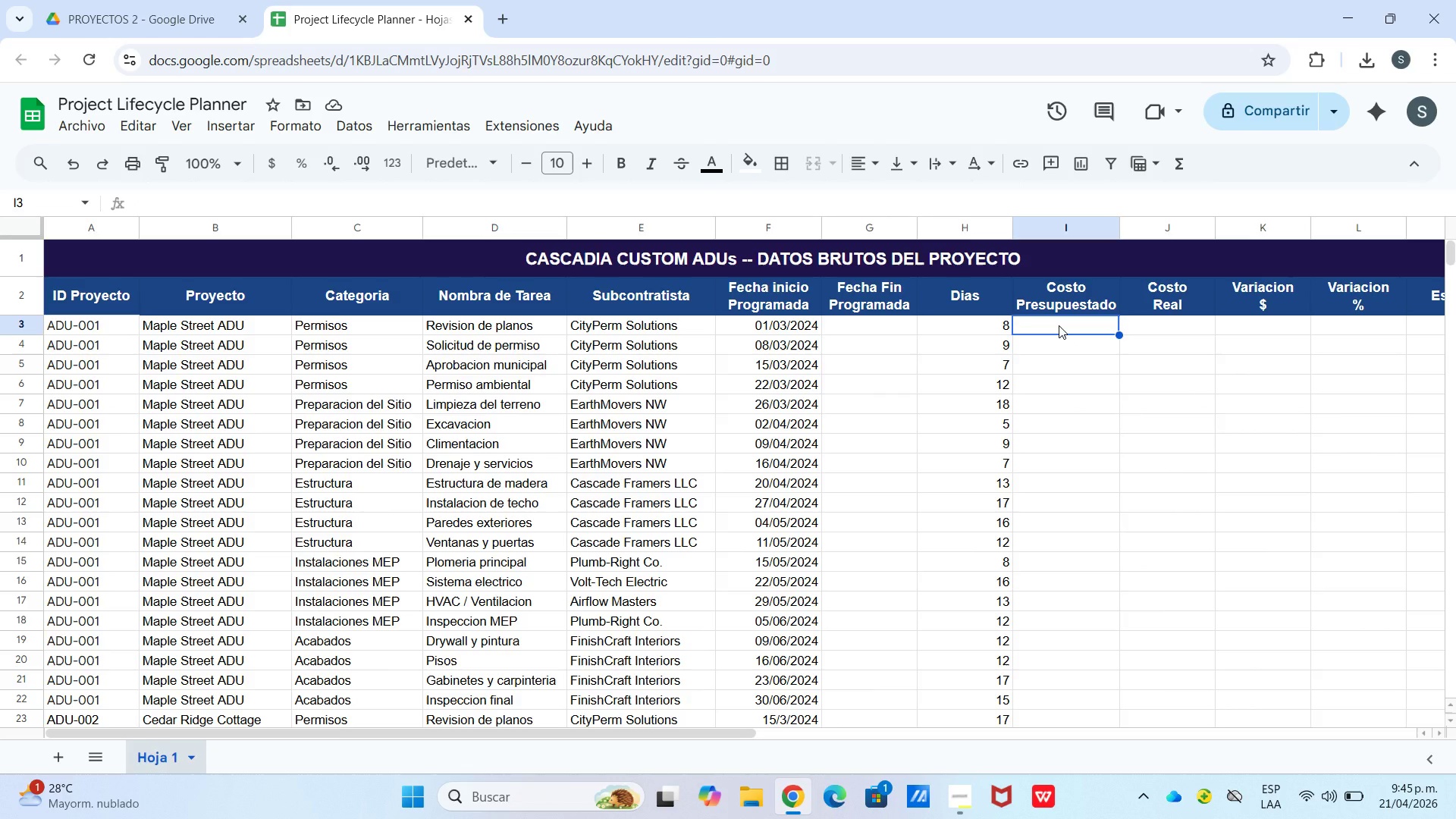 
wait(8.37)
 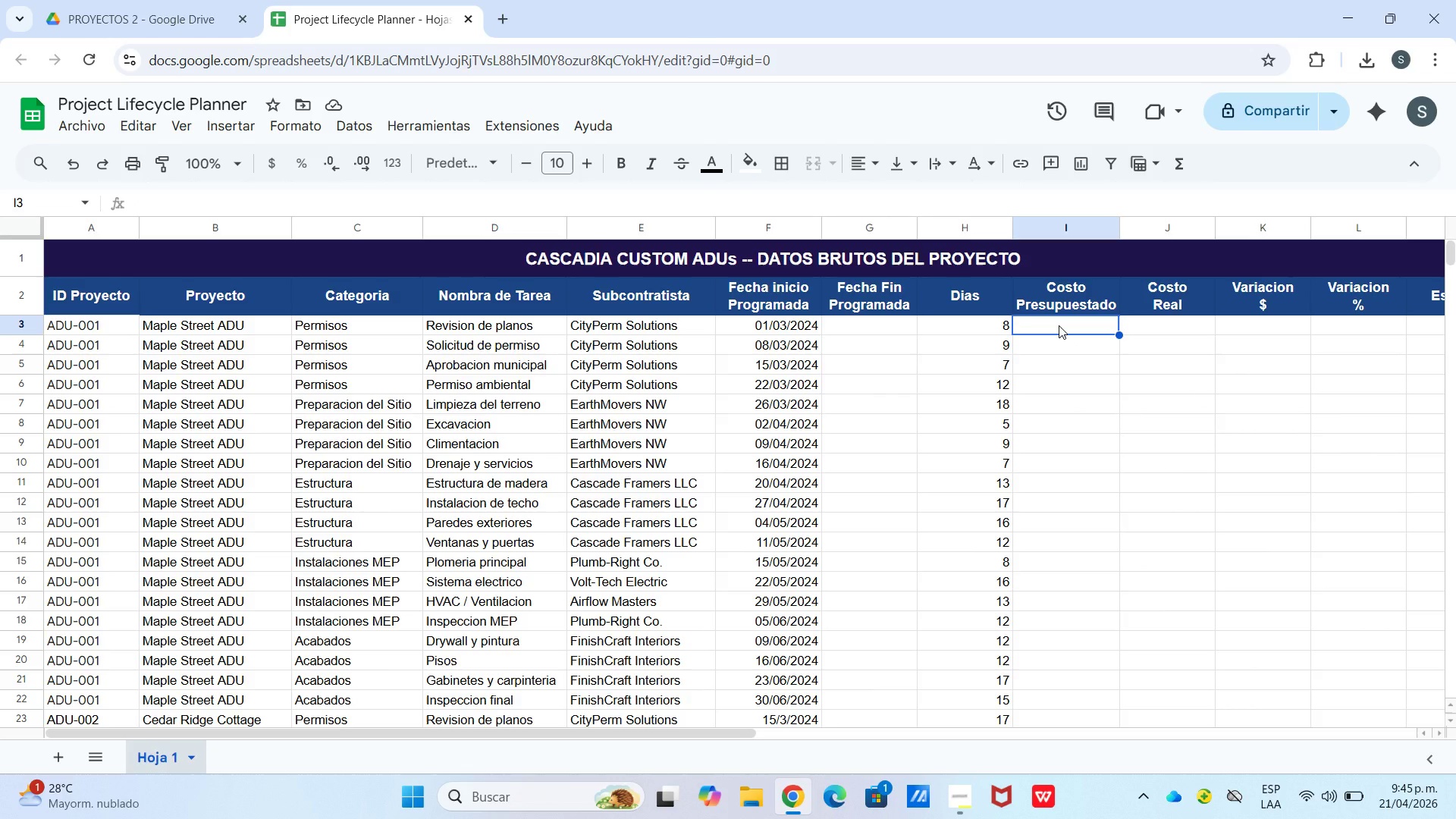 
key(Numpad2)
 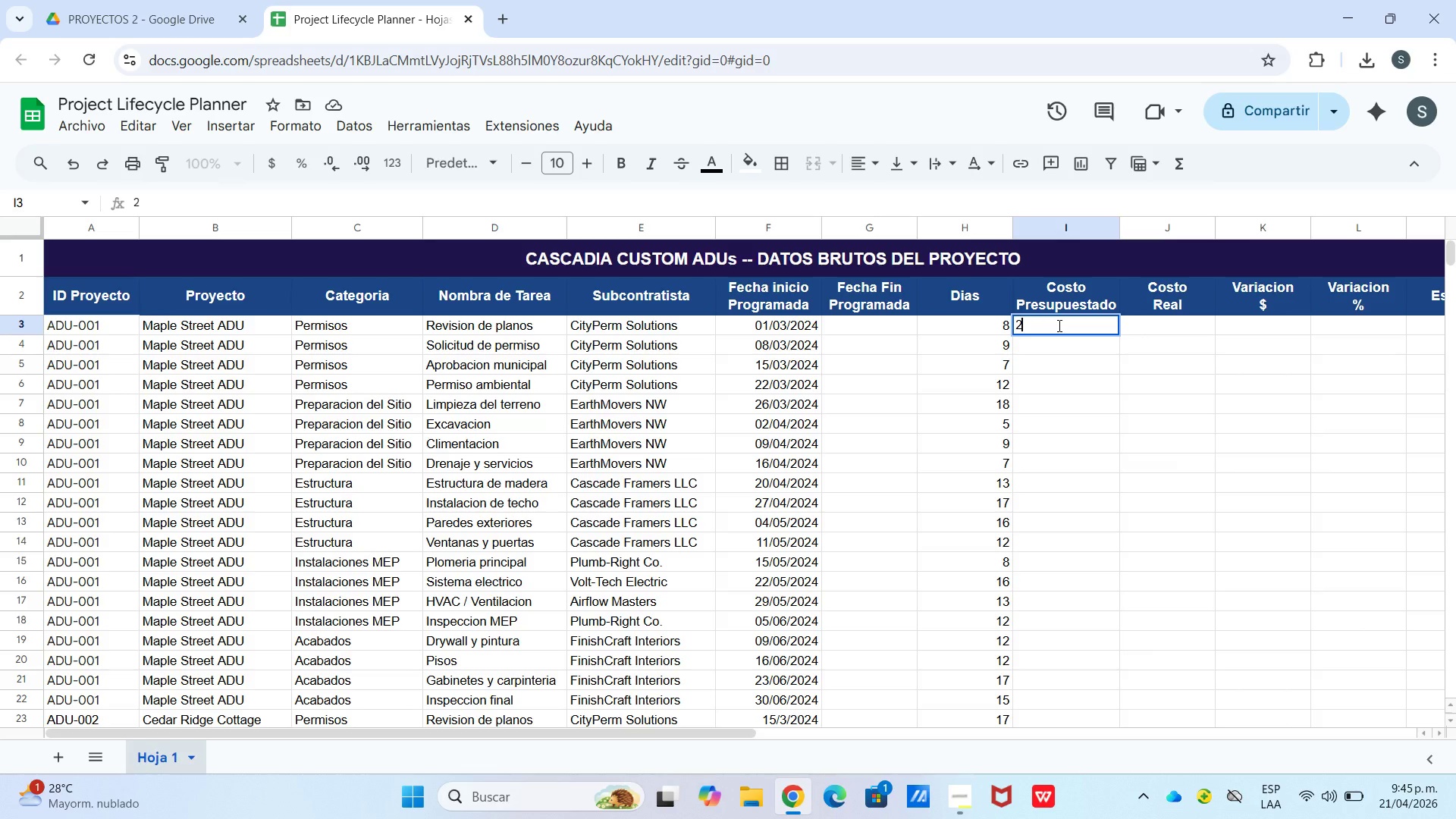 
key(Numpad3)
 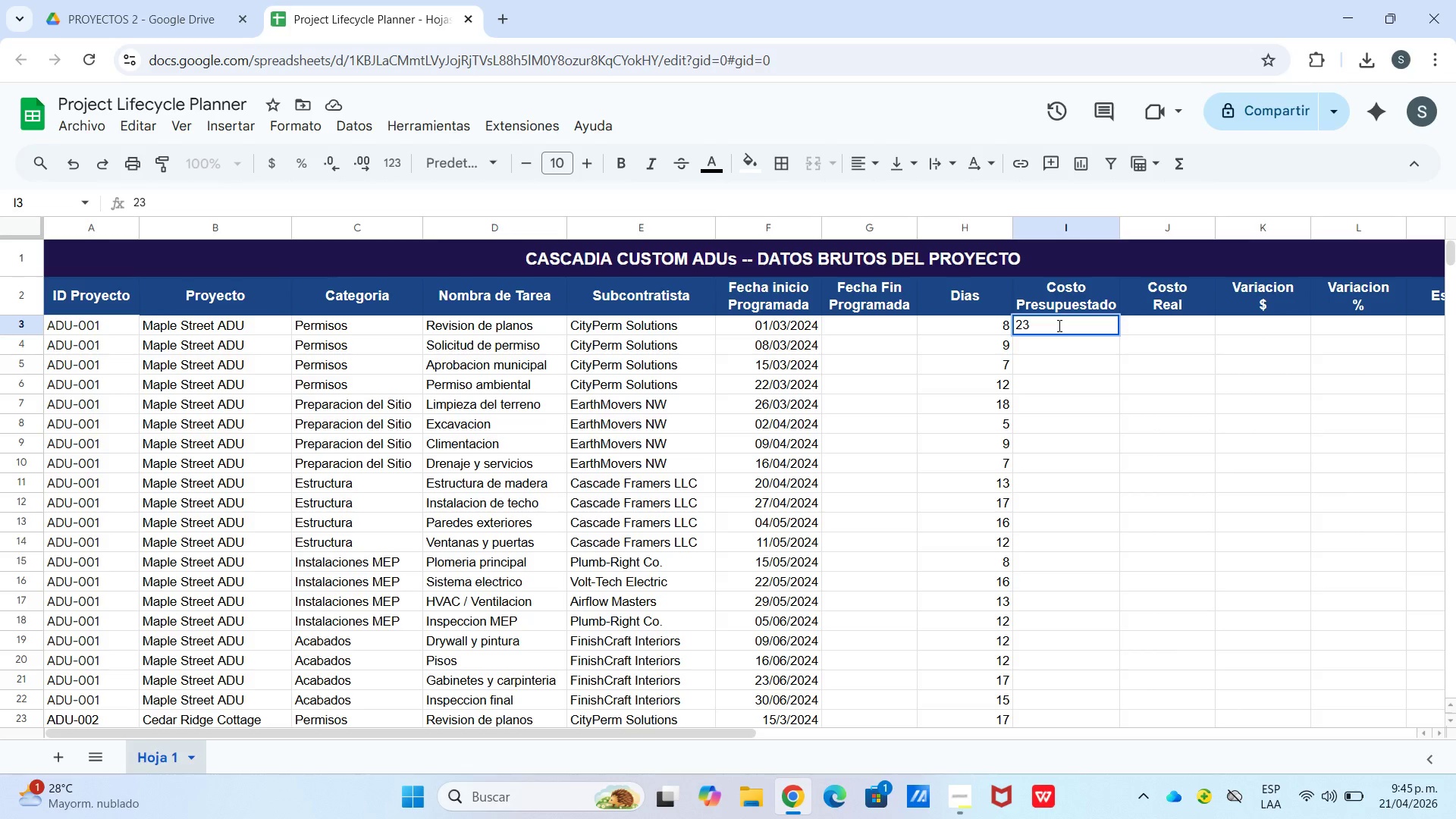 
key(Numpad1)
 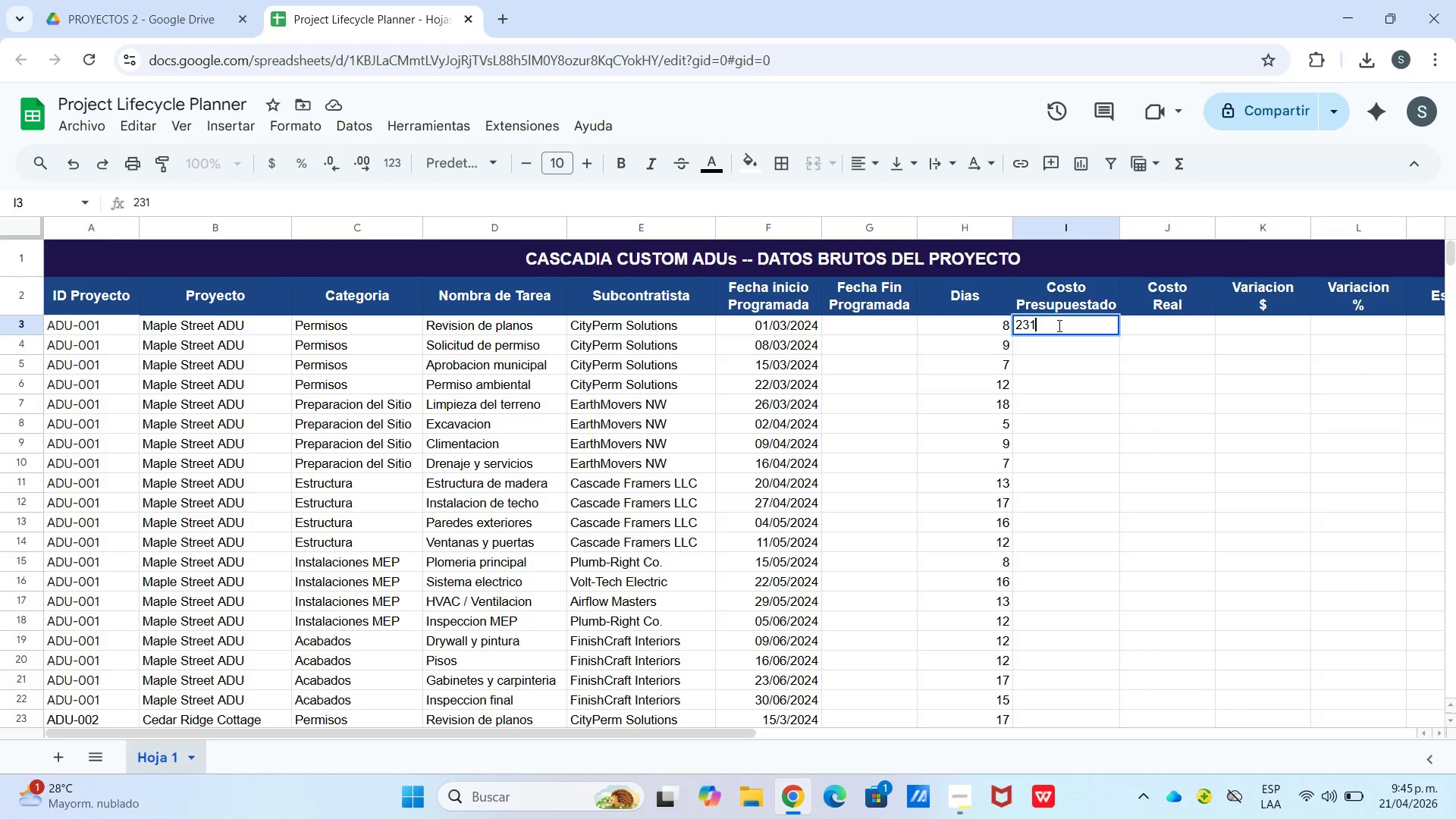 
key(Numpad9)
 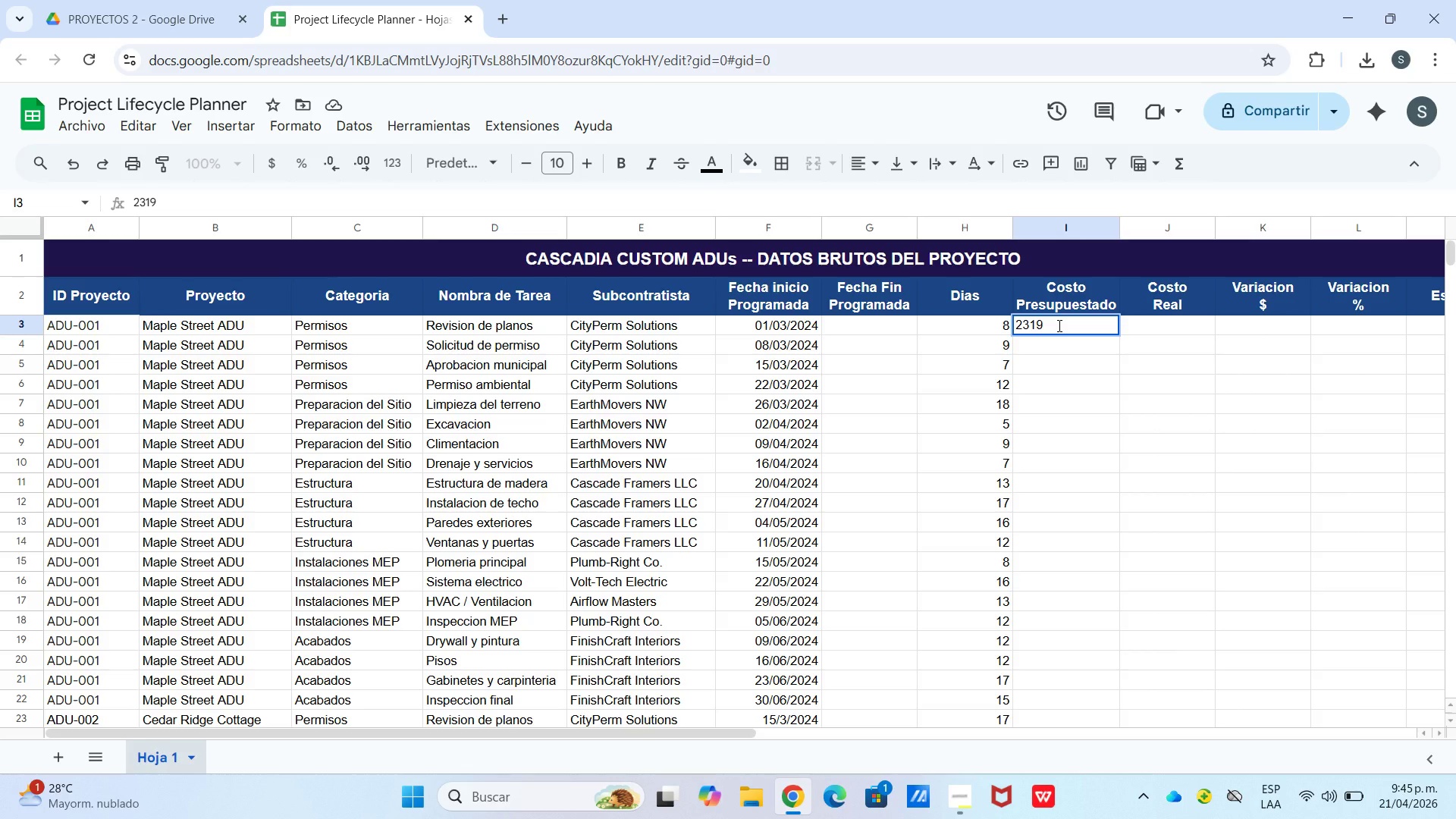 
wait(5.22)
 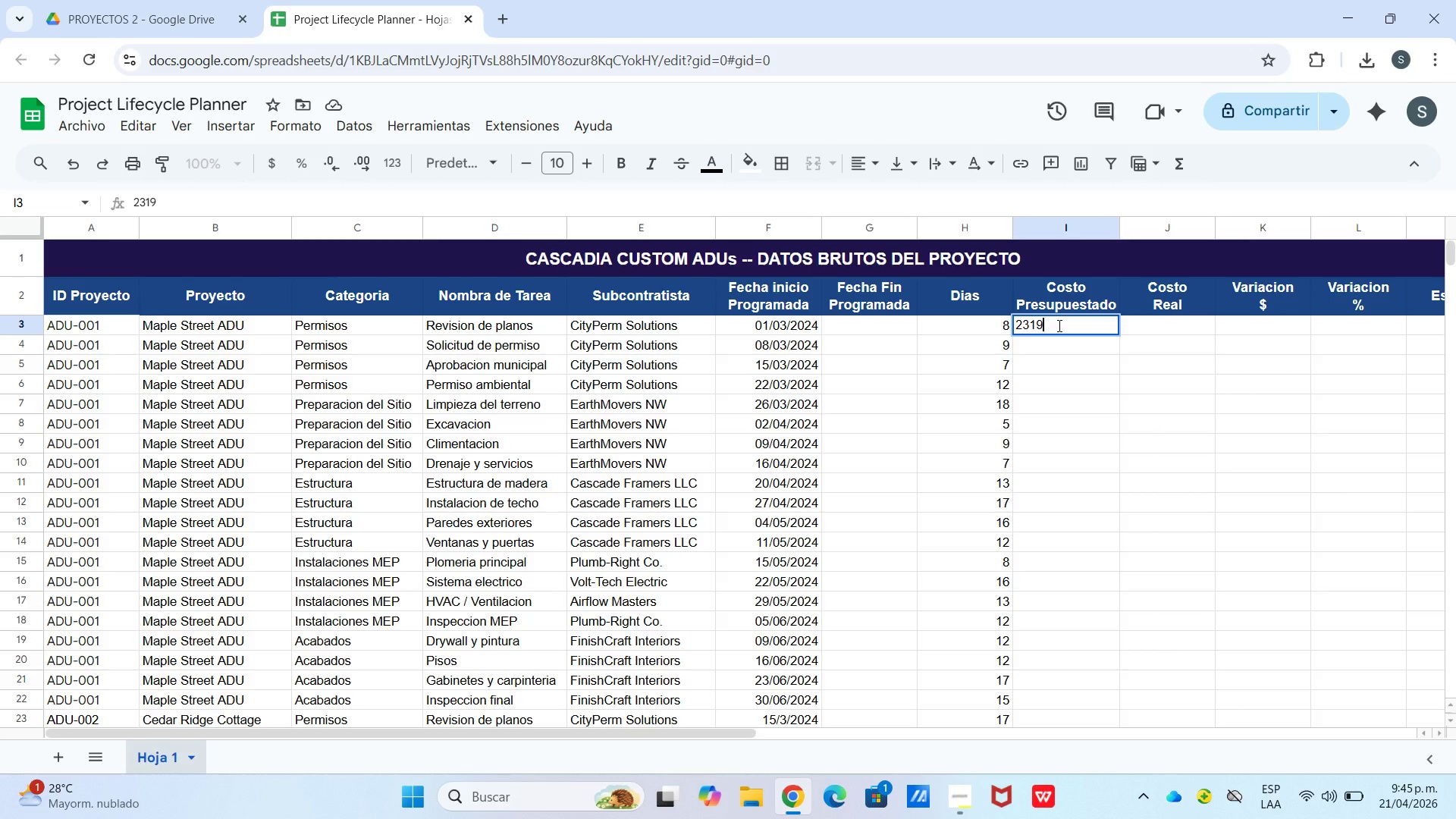 
key(Enter)
 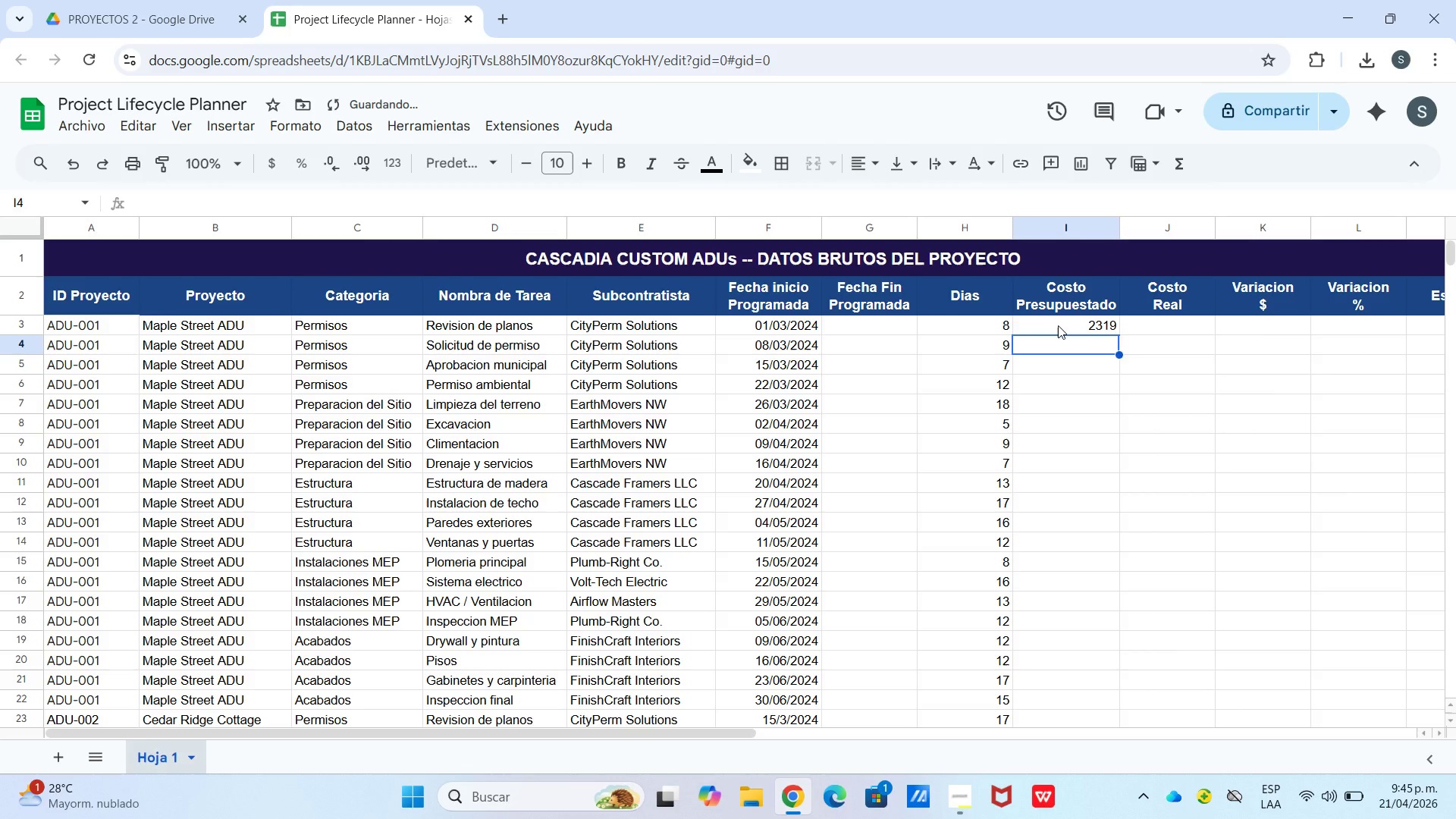 
key(Numpad4)
 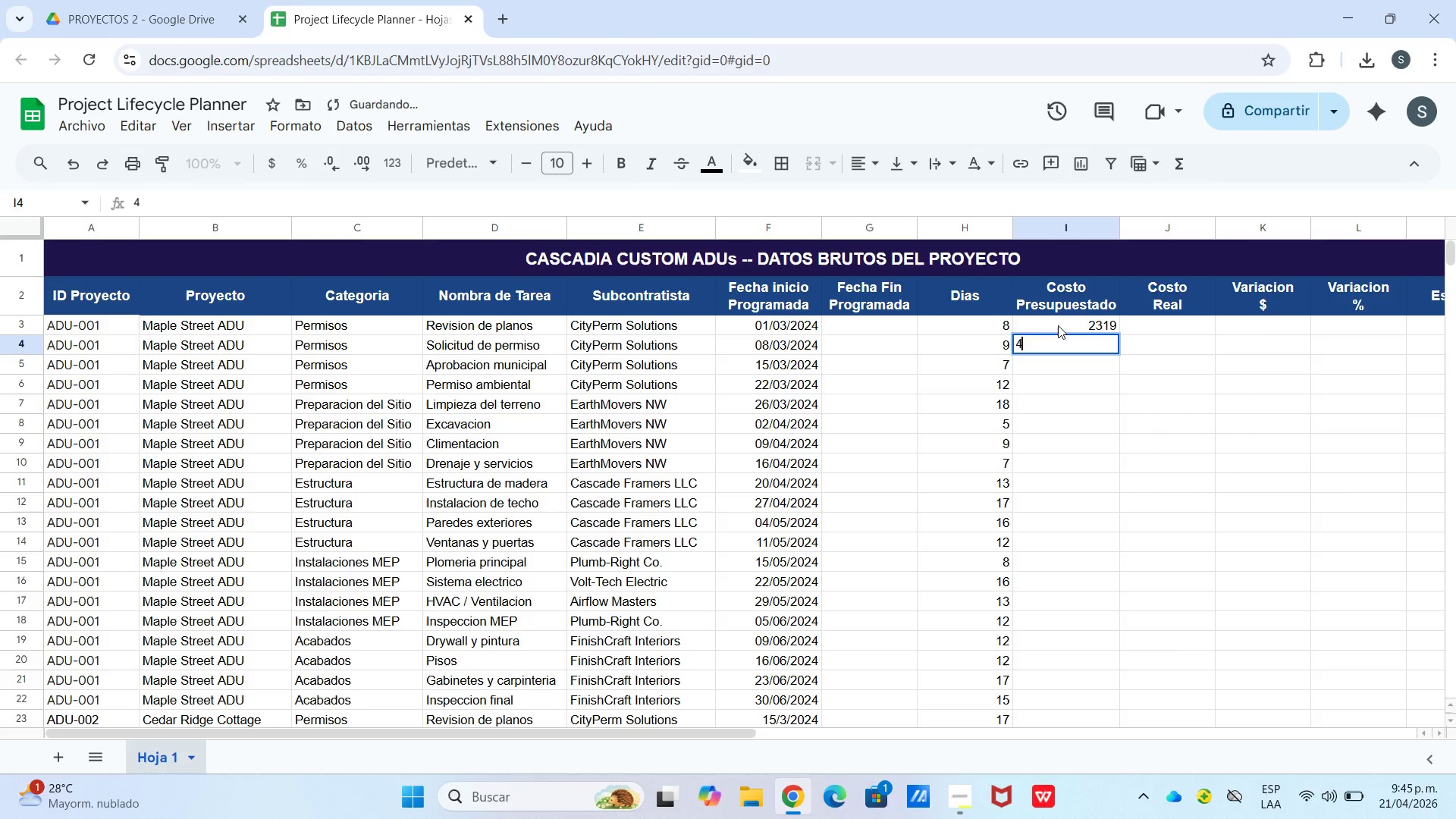 
key(Numpad8)
 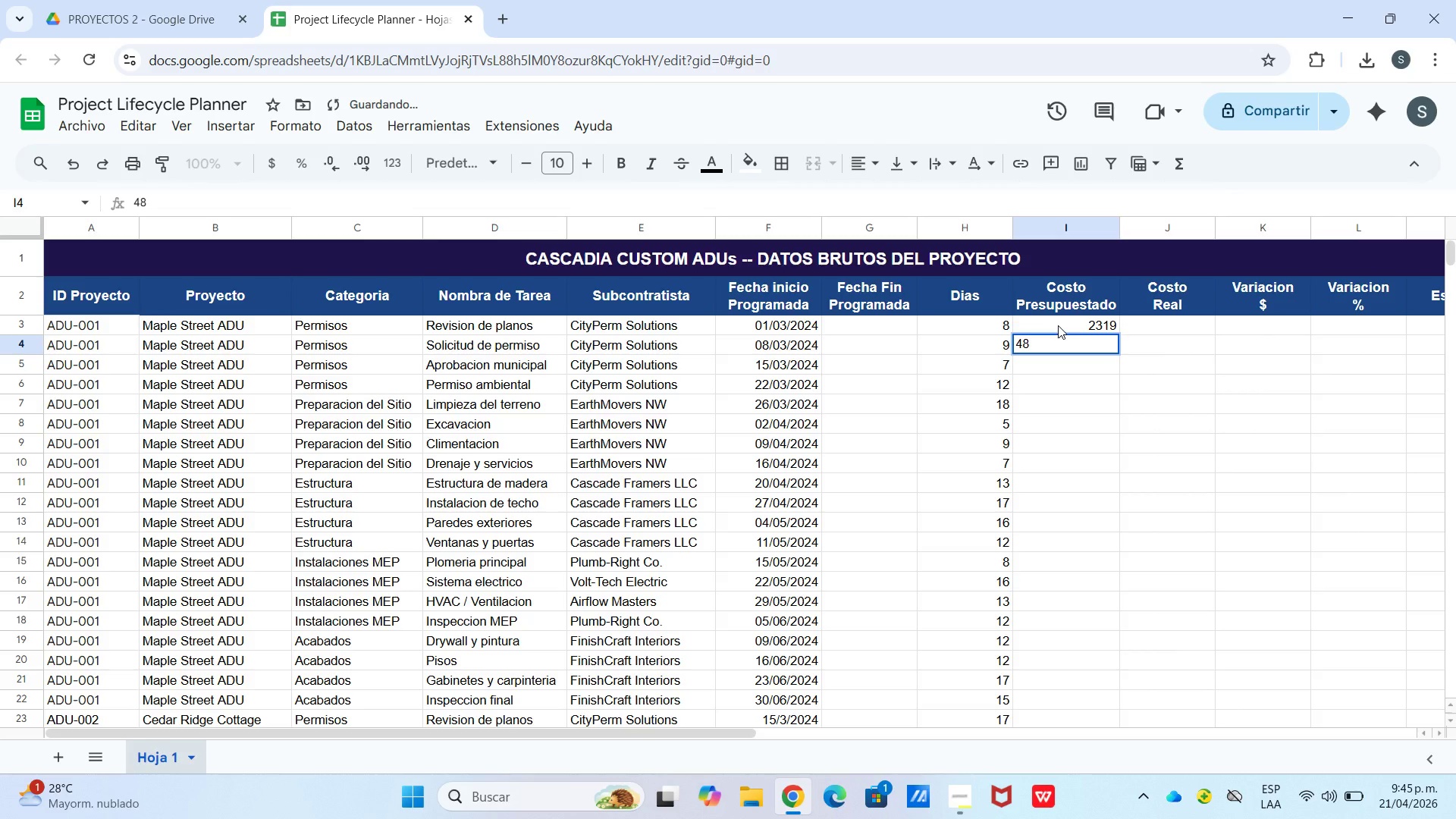 
key(Numpad5)
 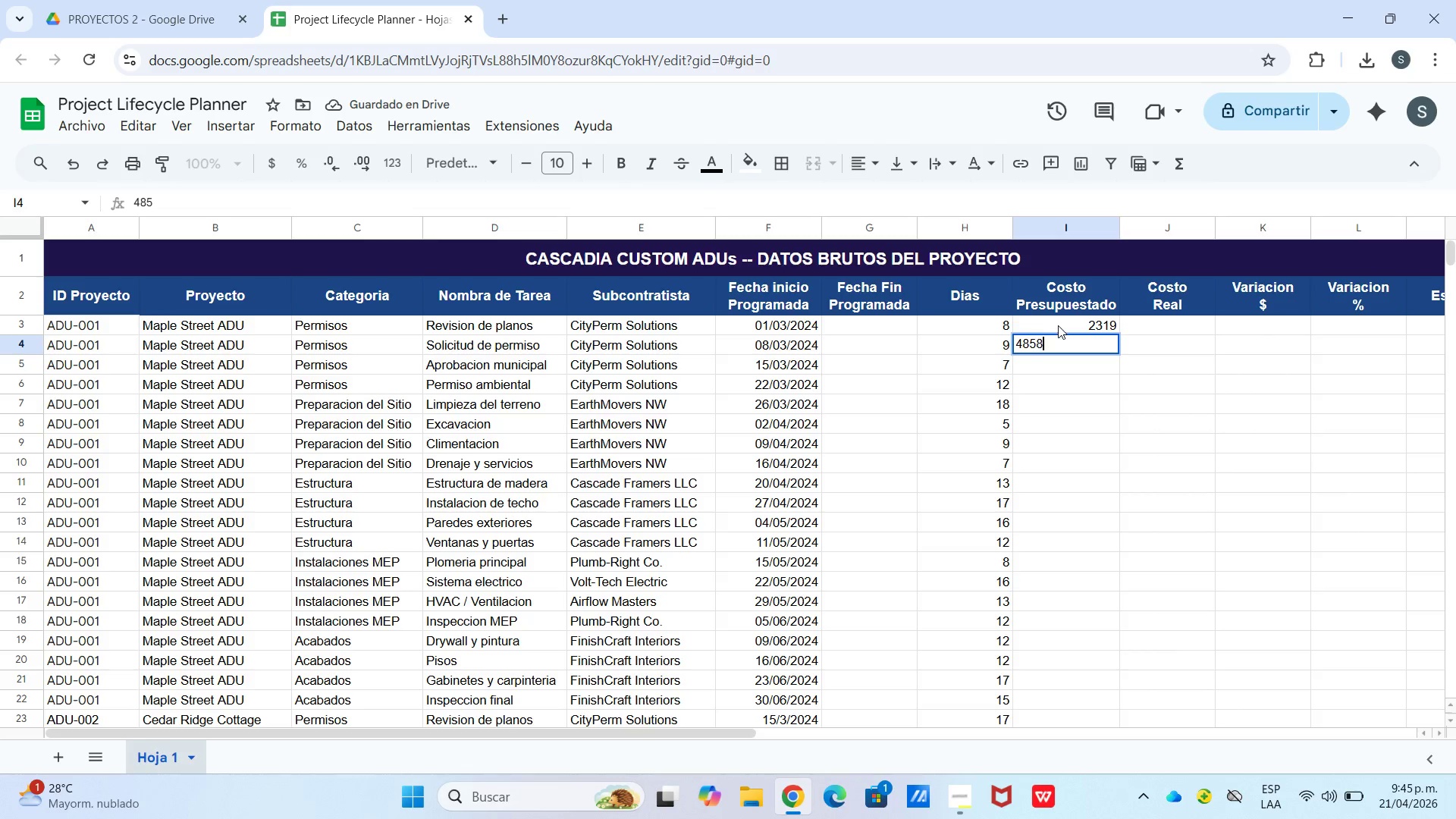 
key(Numpad8)
 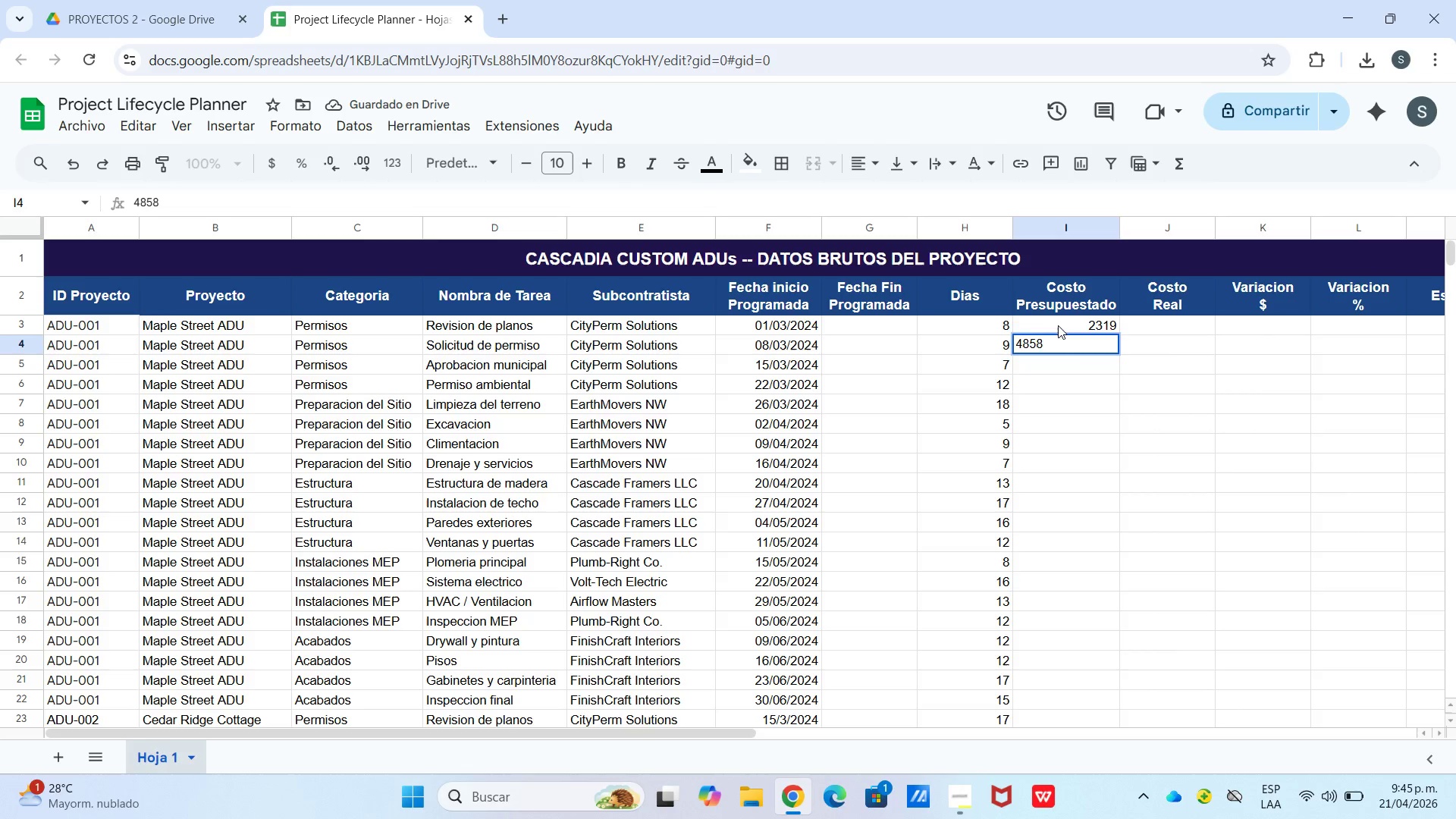 
key(Enter)
 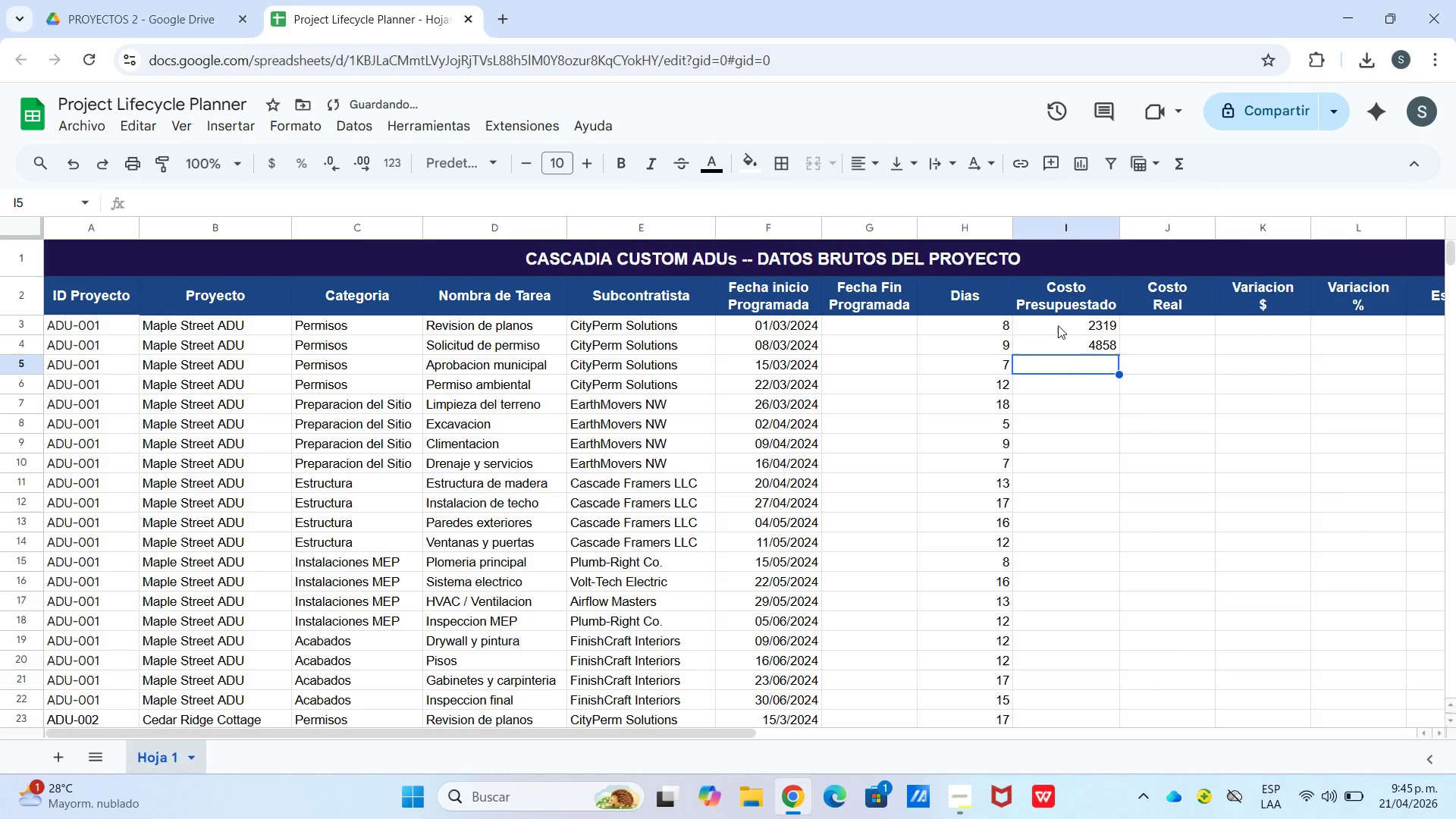 
key(Numpad1)
 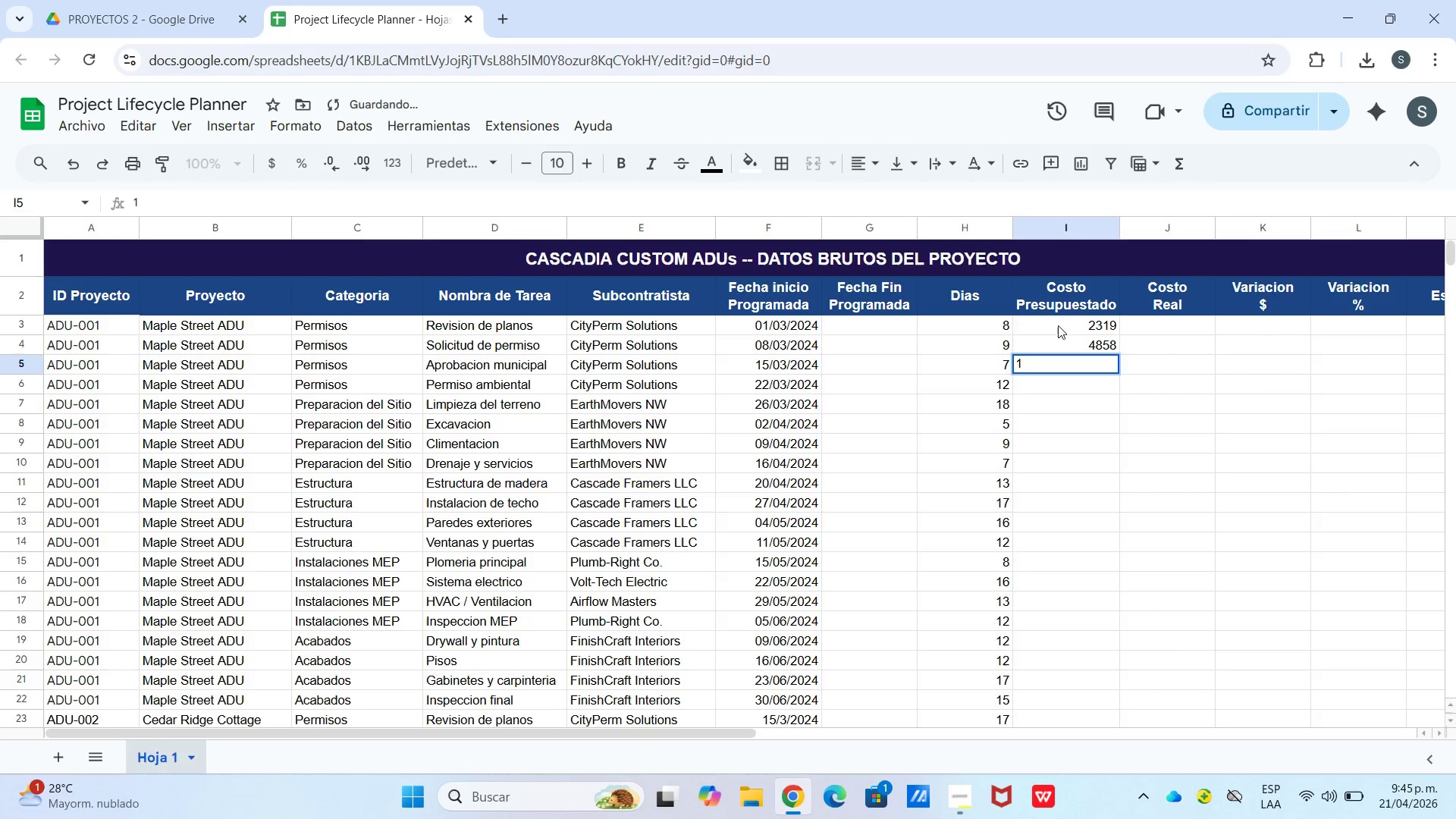 
key(Numpad5)
 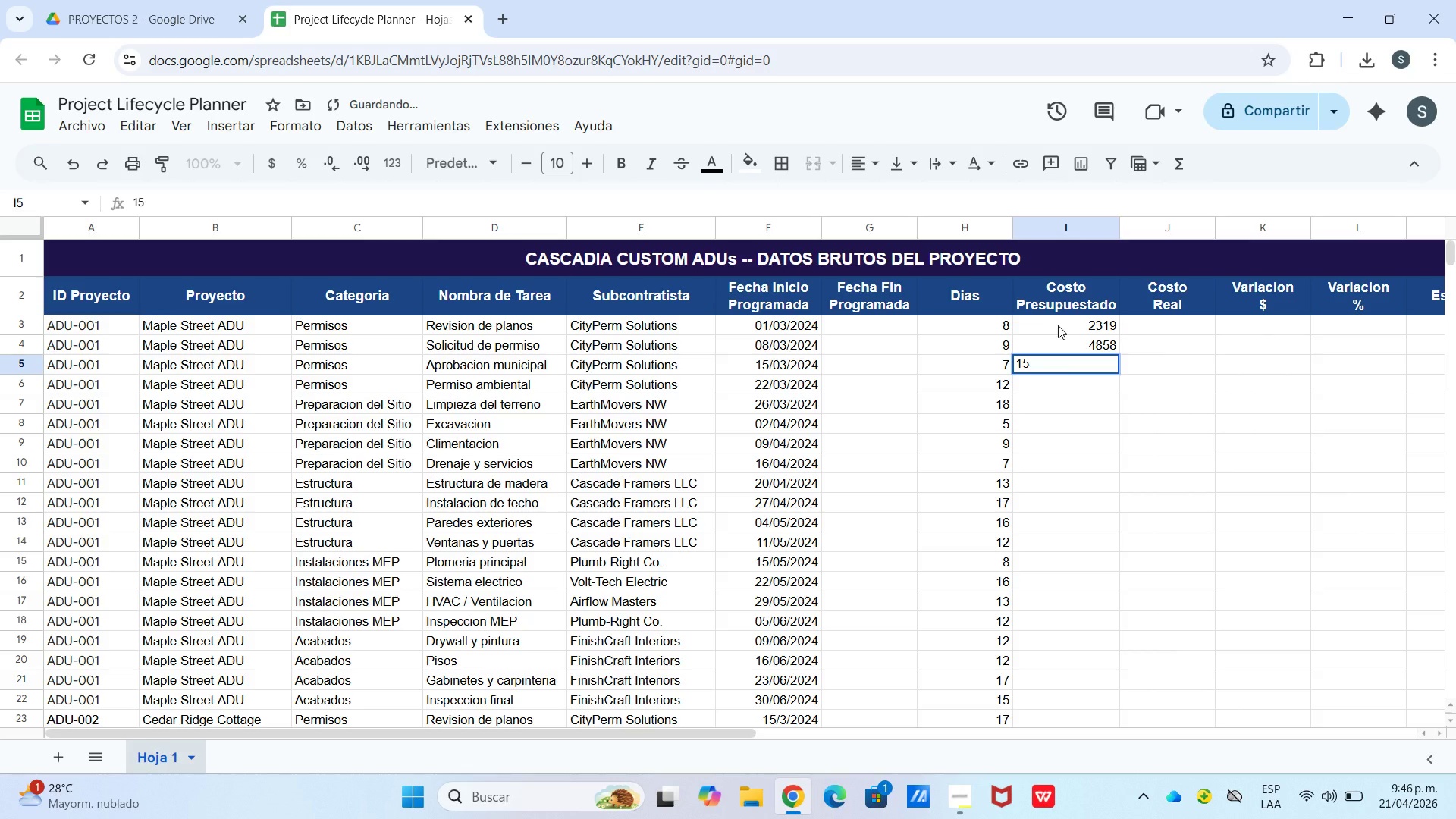 
key(Numpad3)
 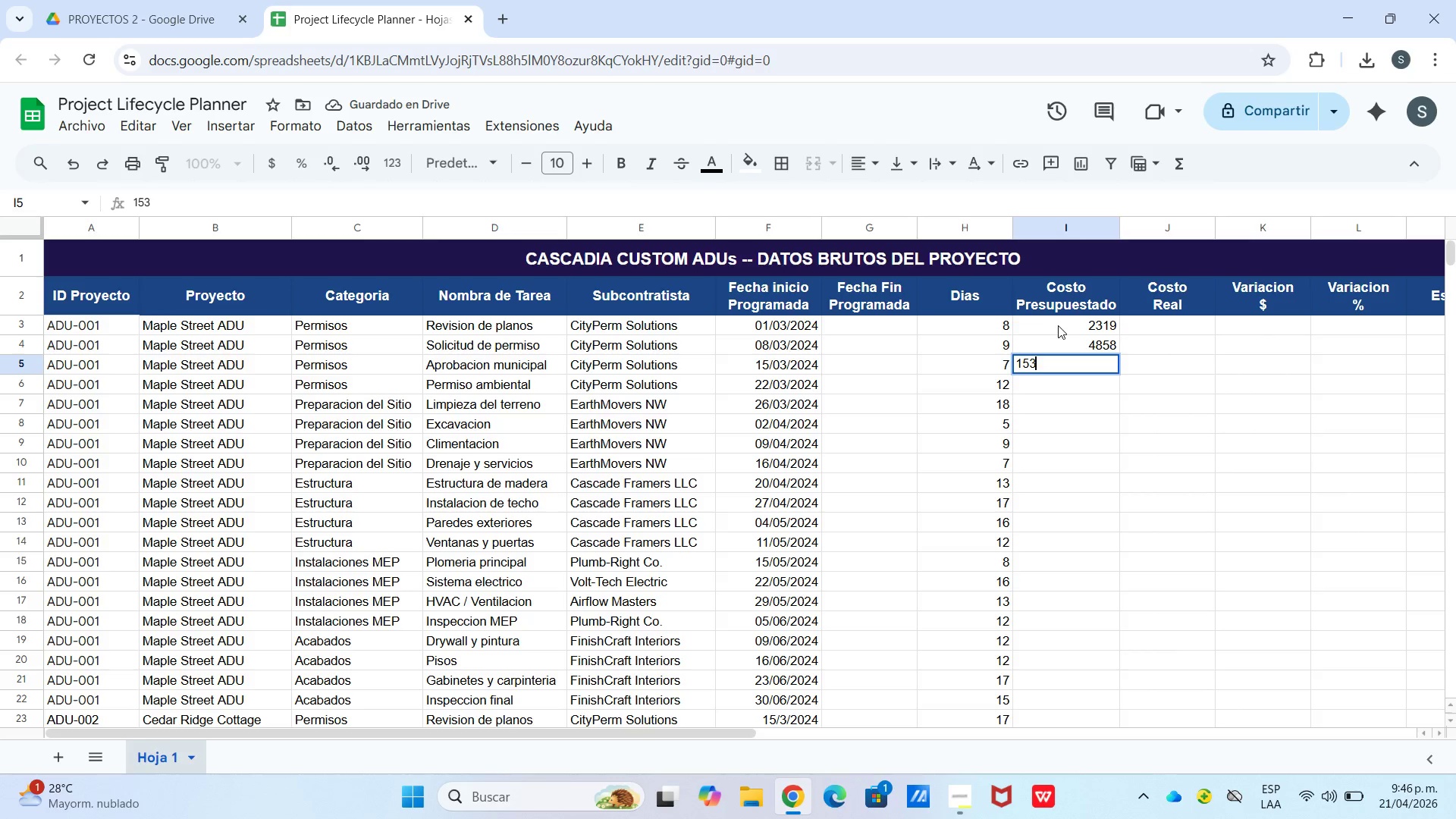 
key(Numpad2)
 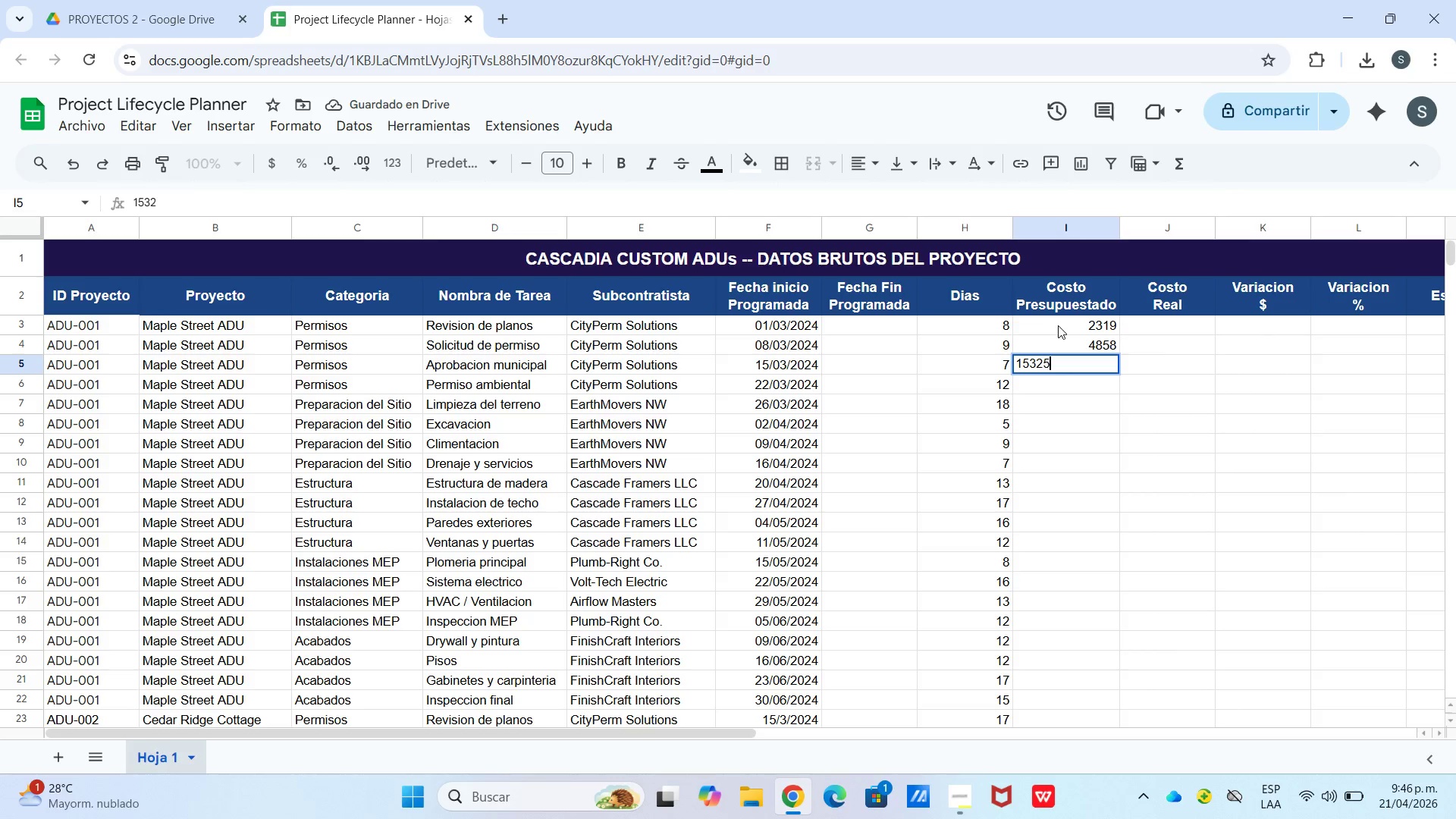 
key(Numpad5)
 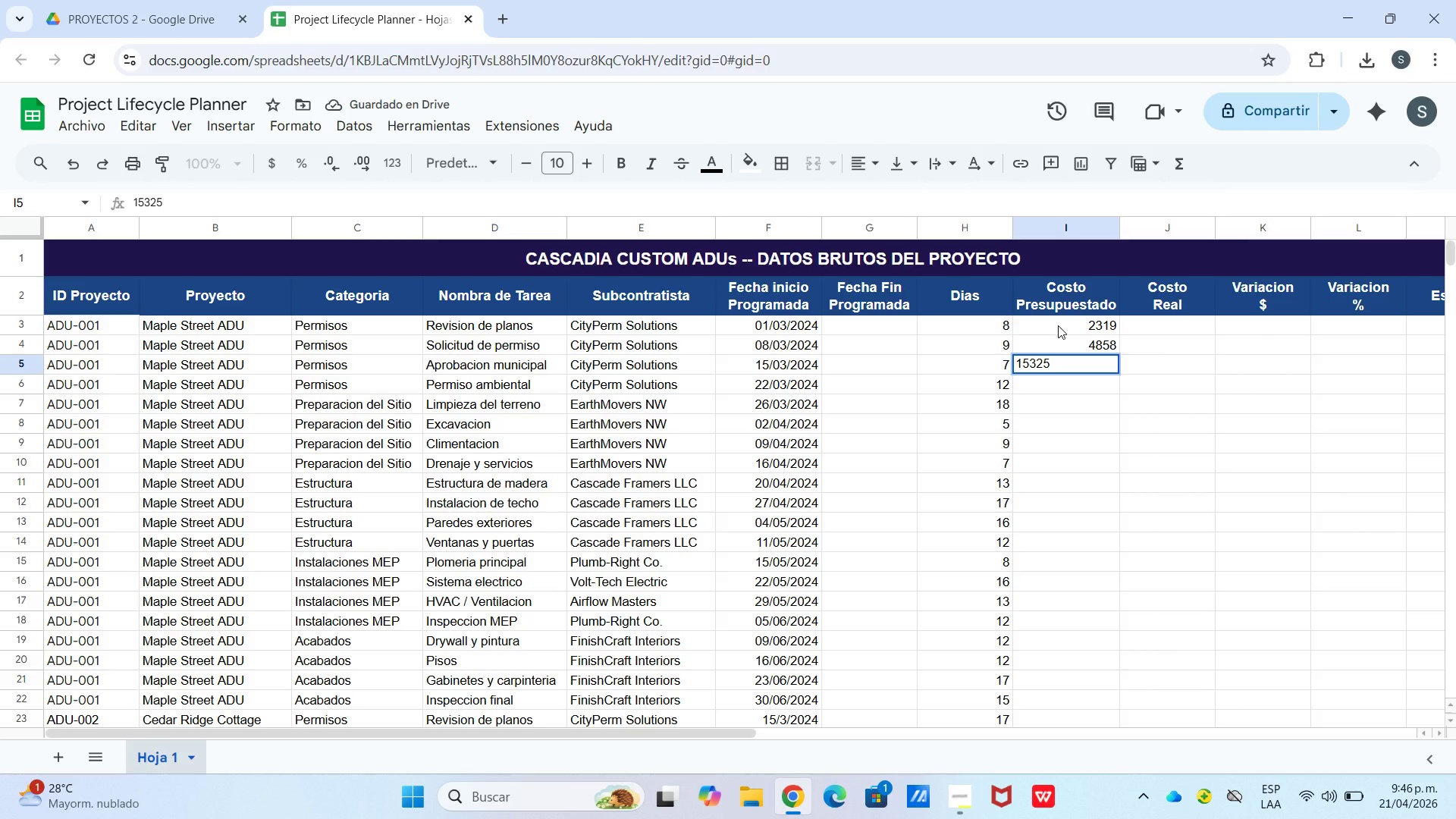 
key(Enter)
 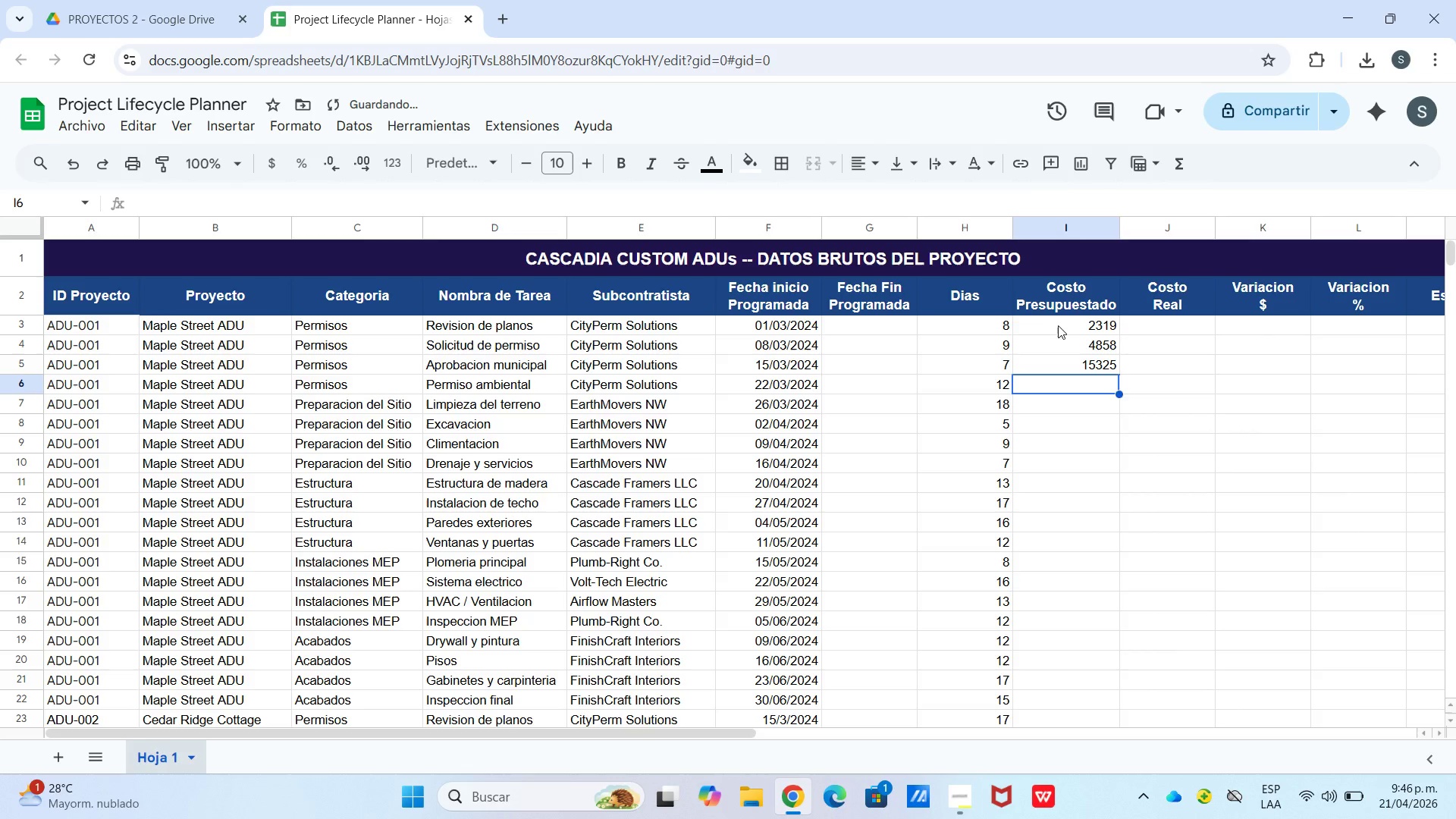 
key(Numpad2)
 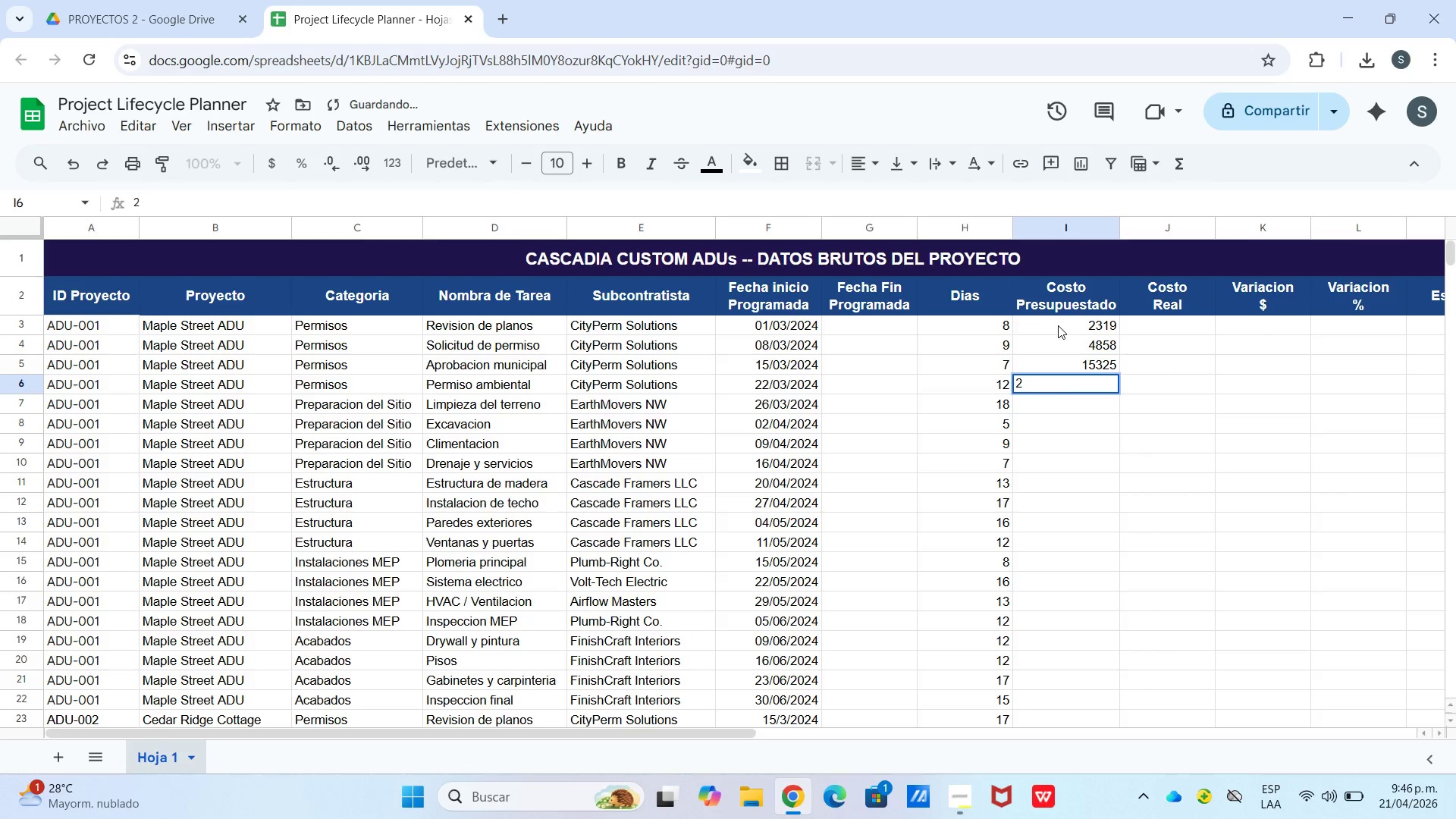 
key(Numpad3)
 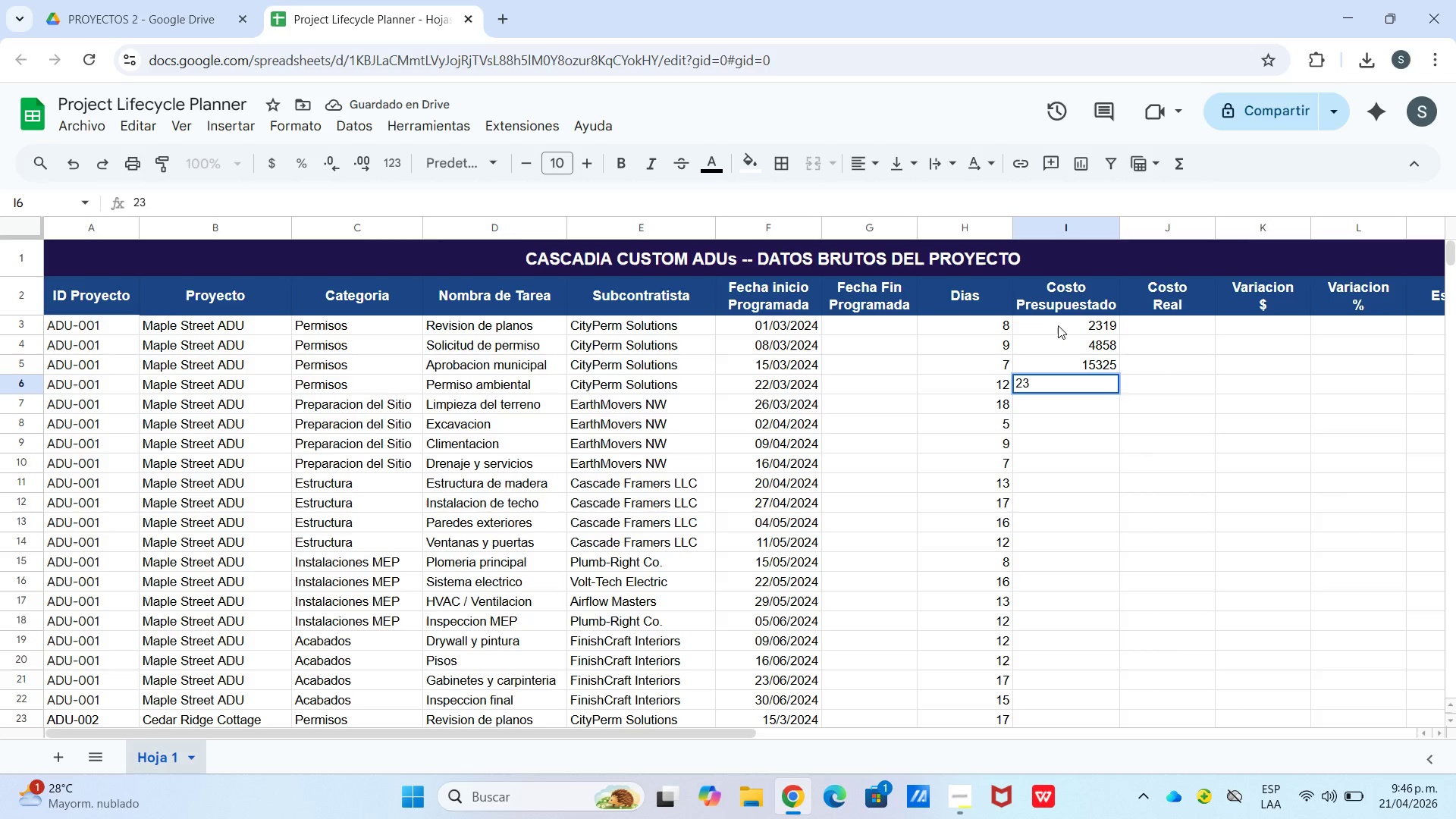 
key(Numpad6)
 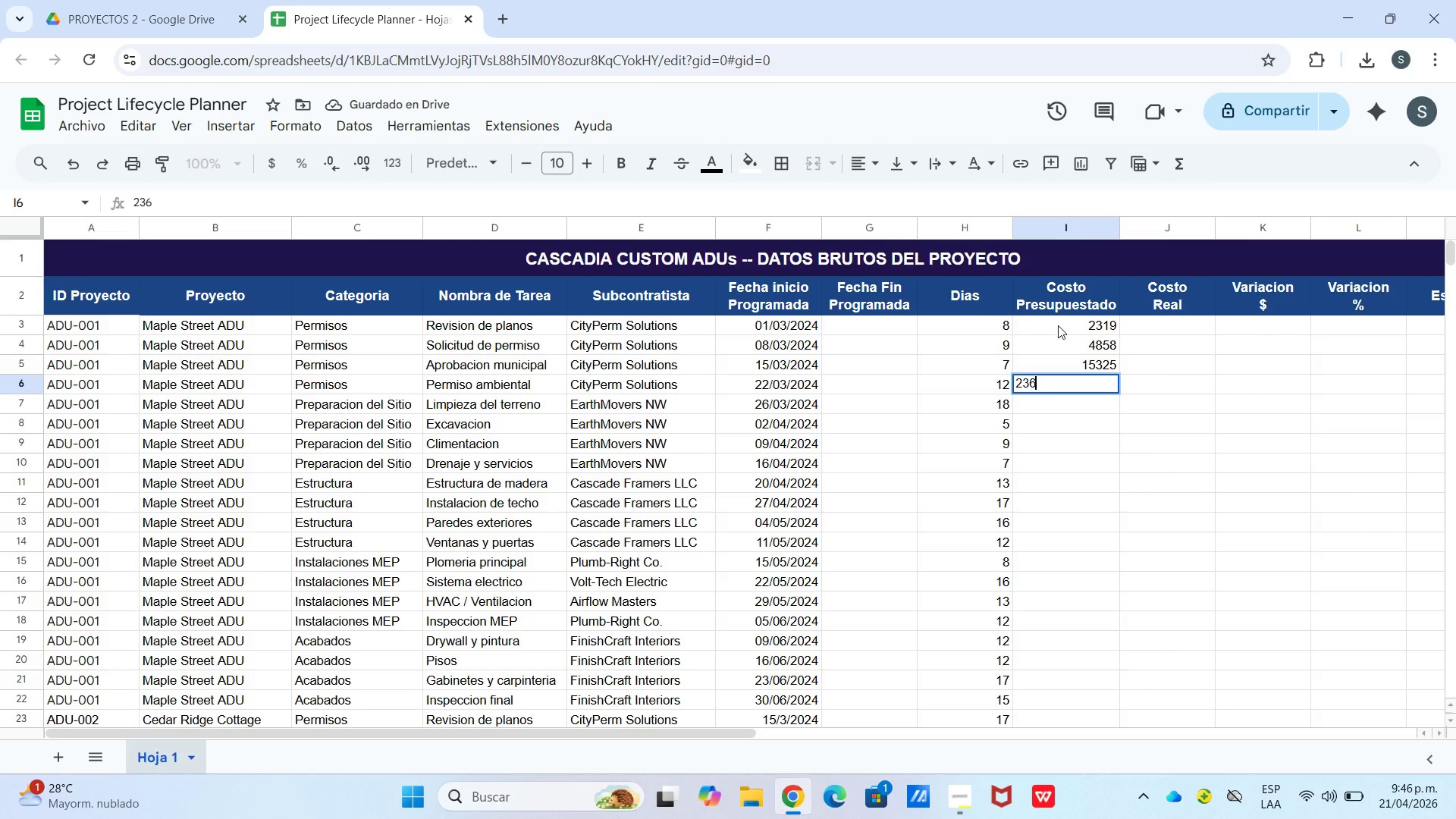 
key(Numpad9)
 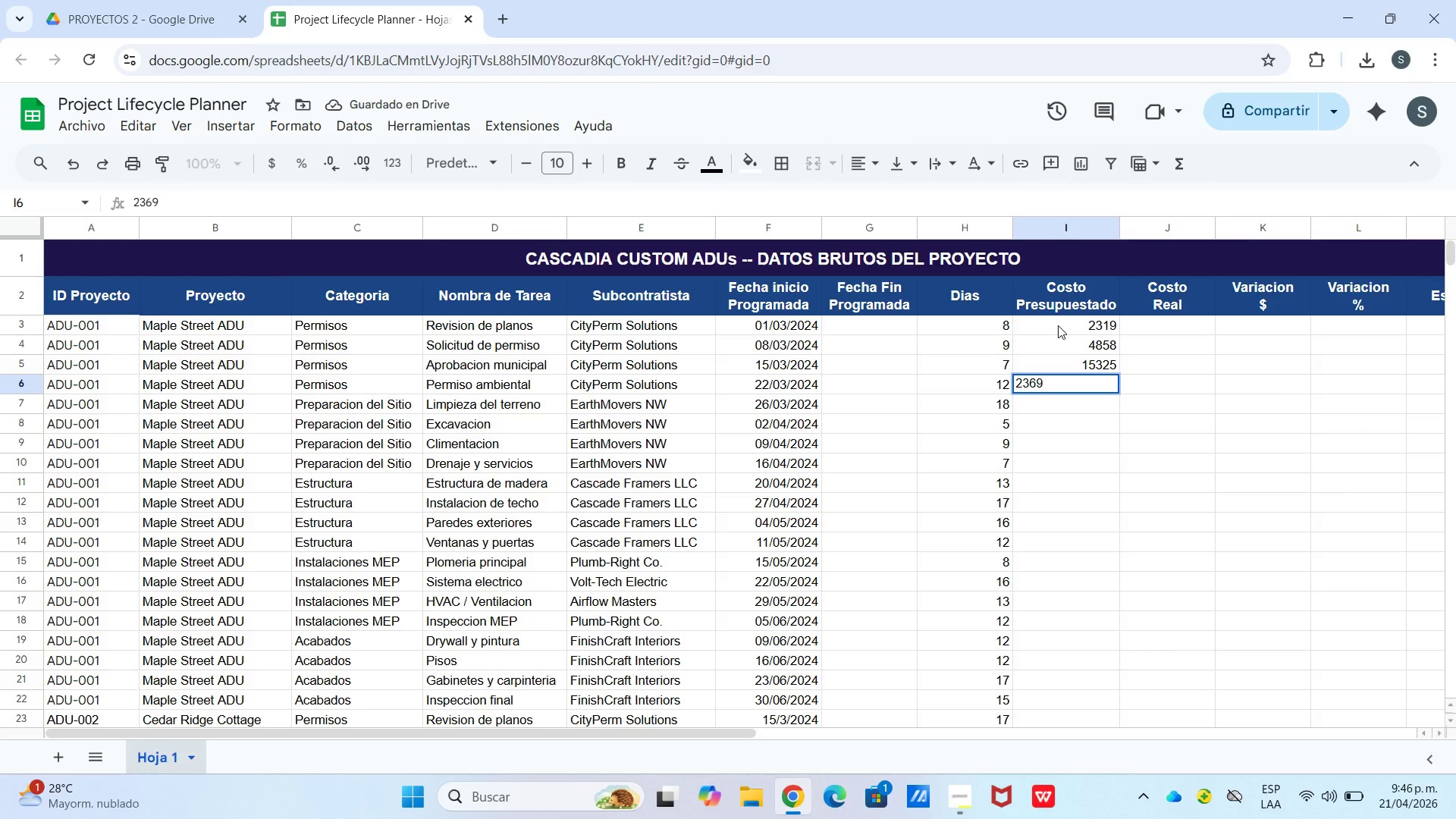 
key(Enter)
 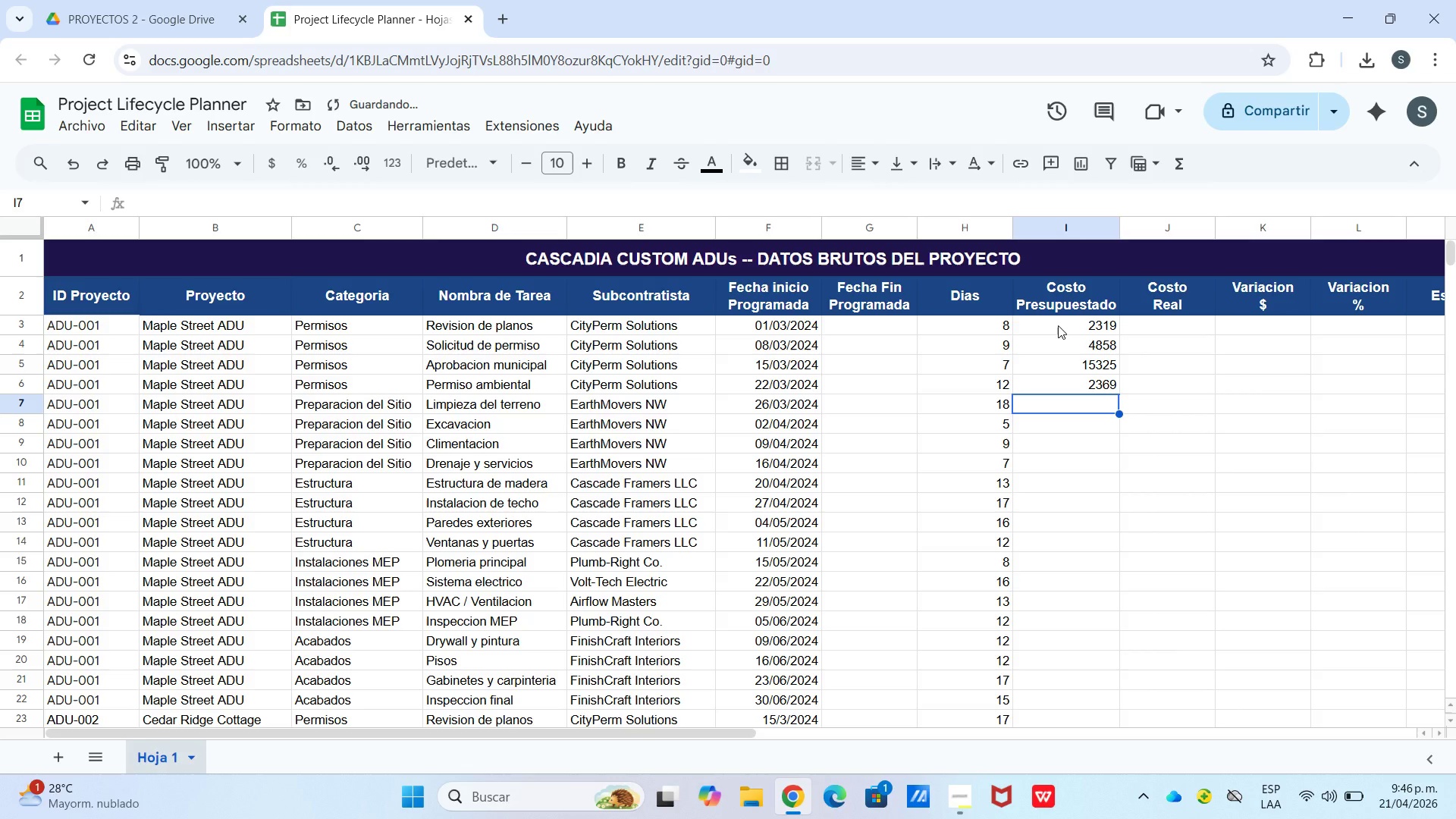 
key(Numpad8)
 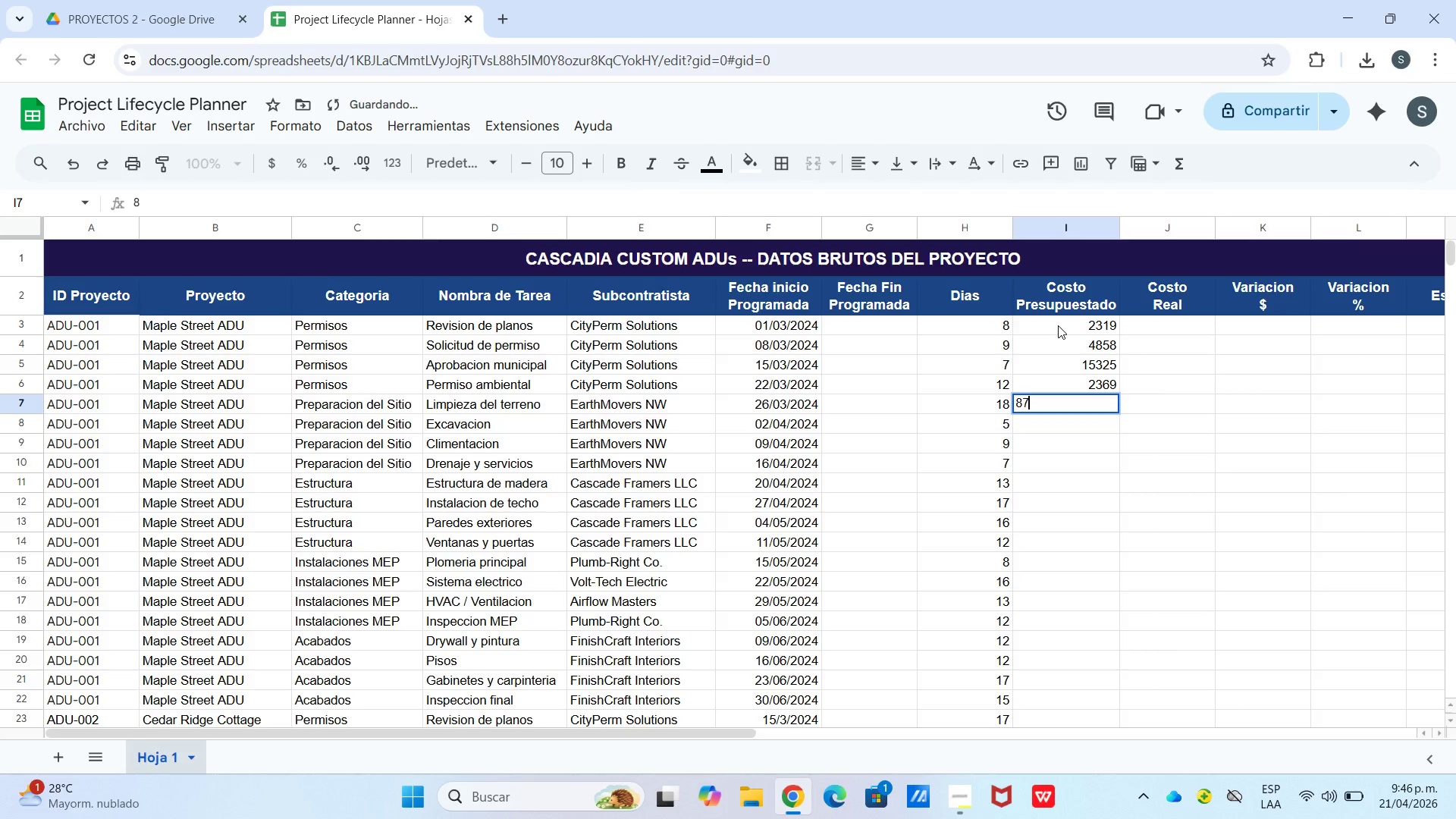 
key(Numpad7)
 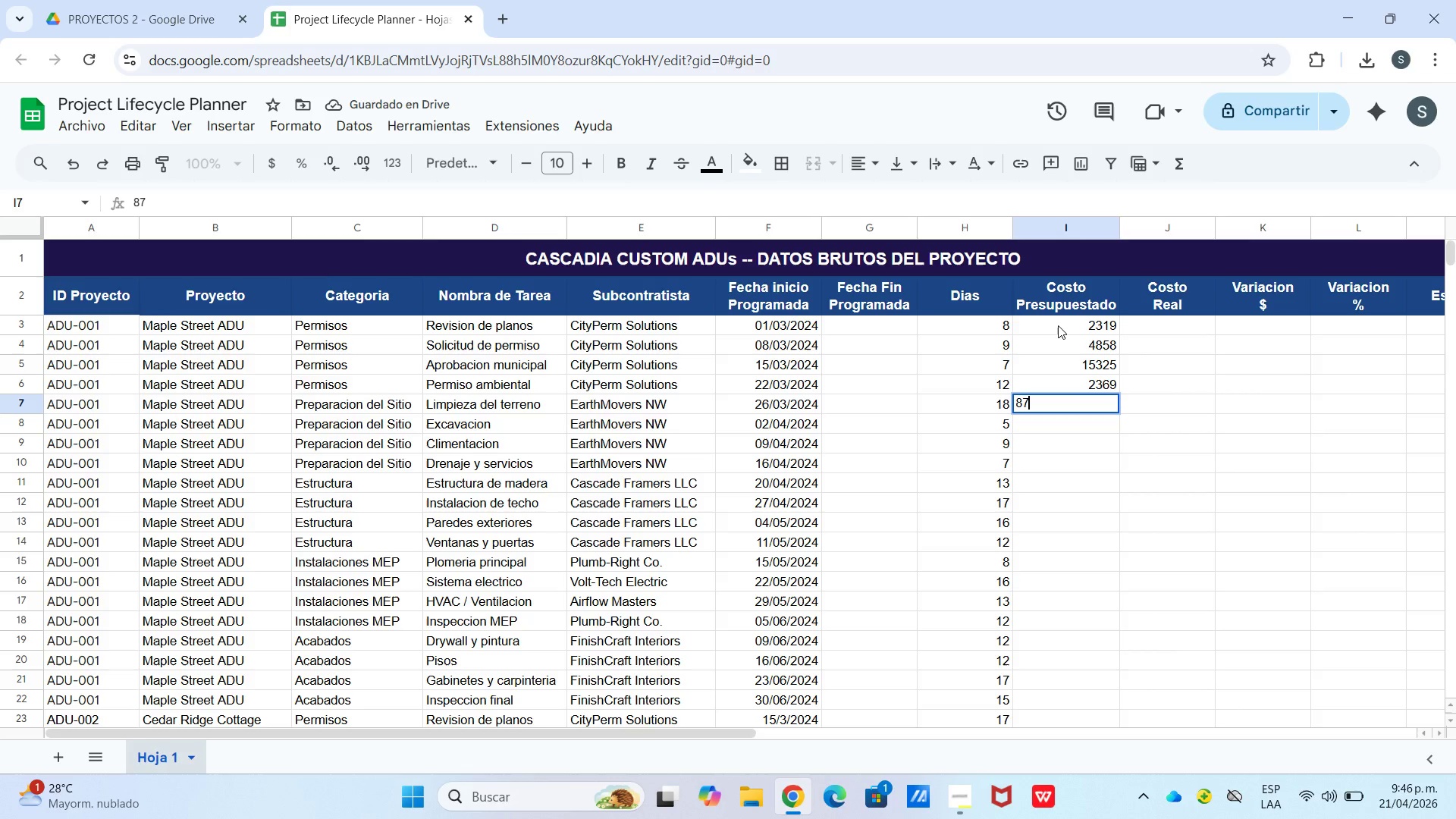 
key(Numpad2)
 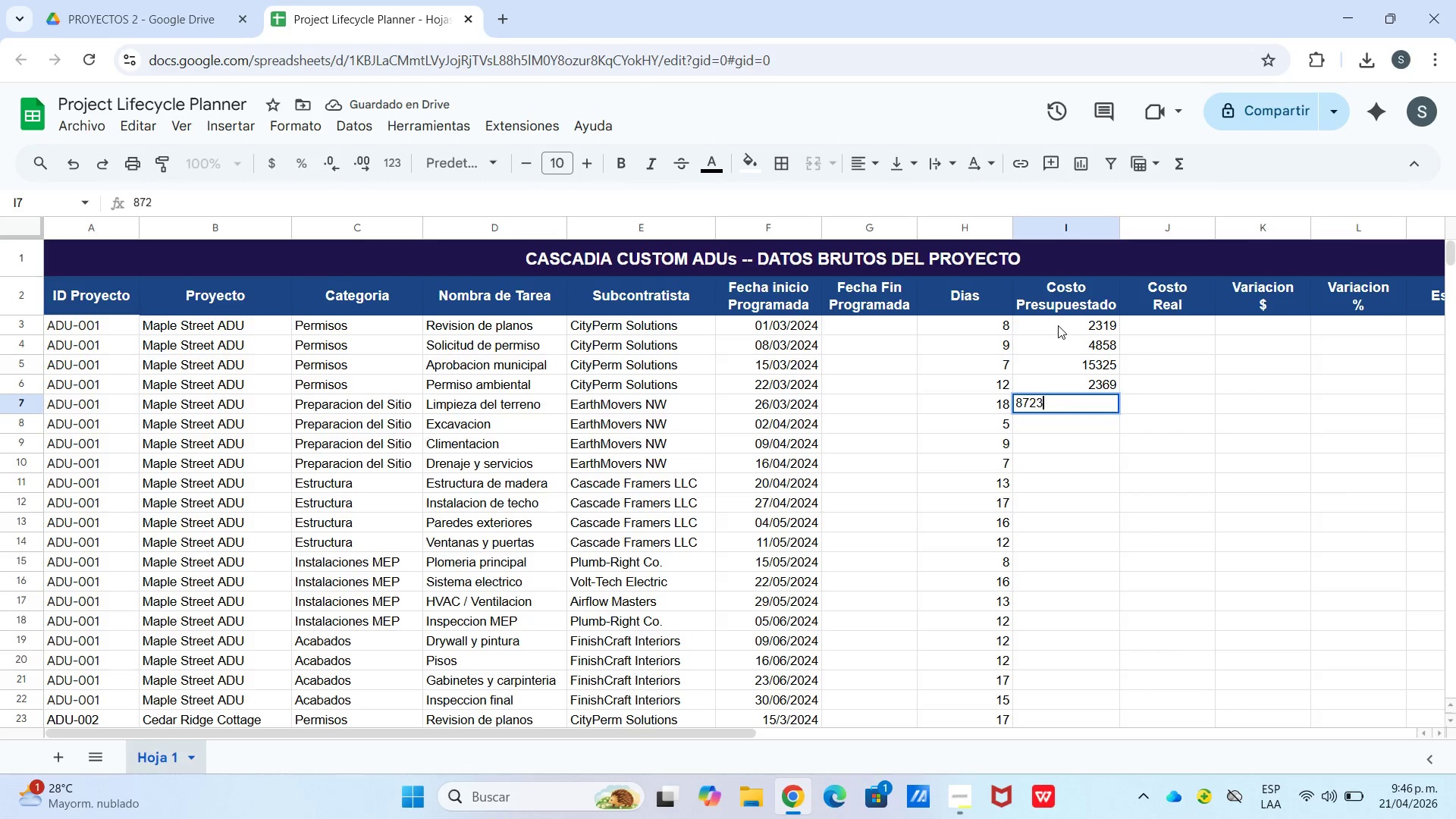 
key(Numpad3)
 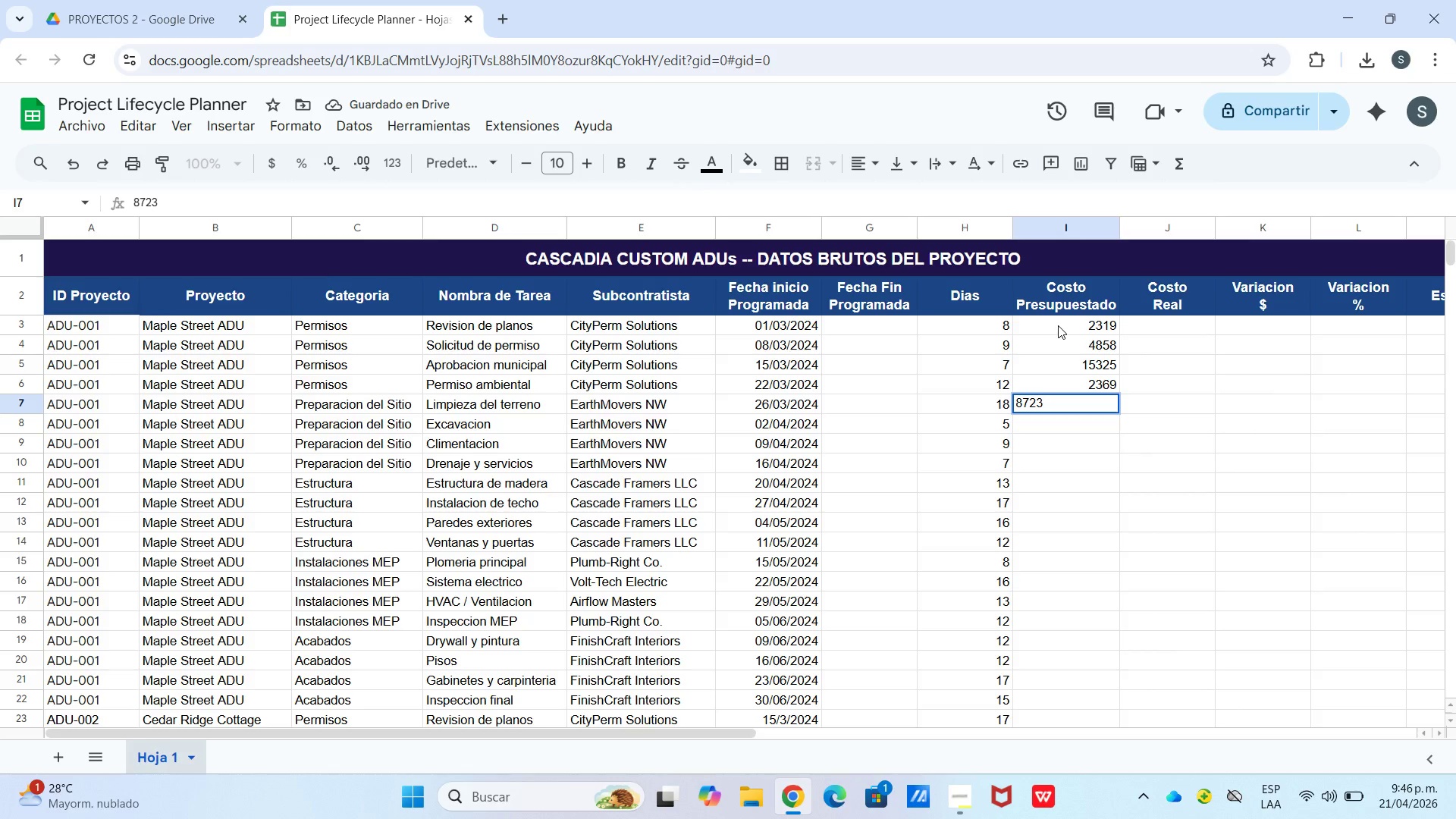 
key(Enter)
 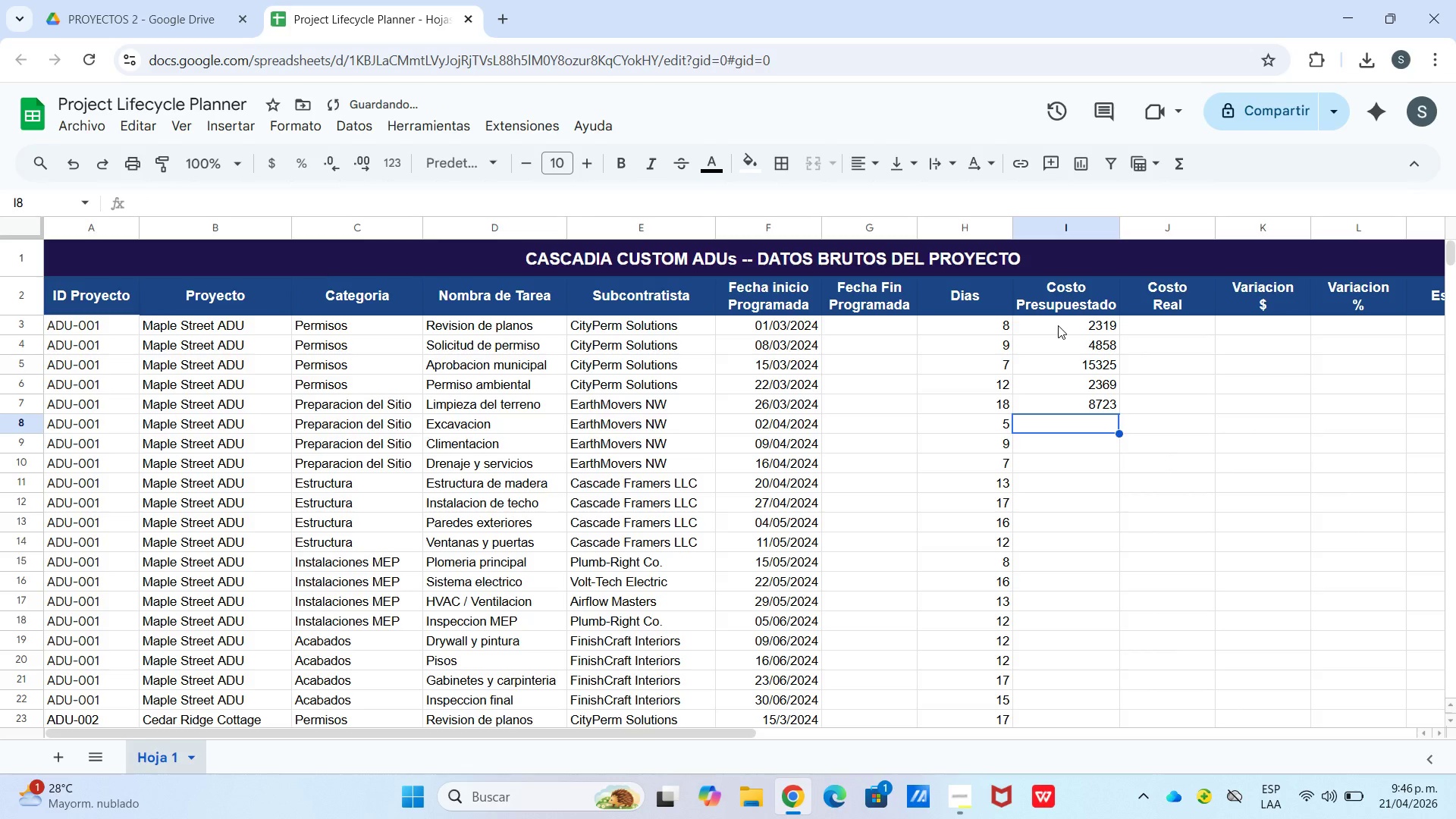 
key(Numpad6)
 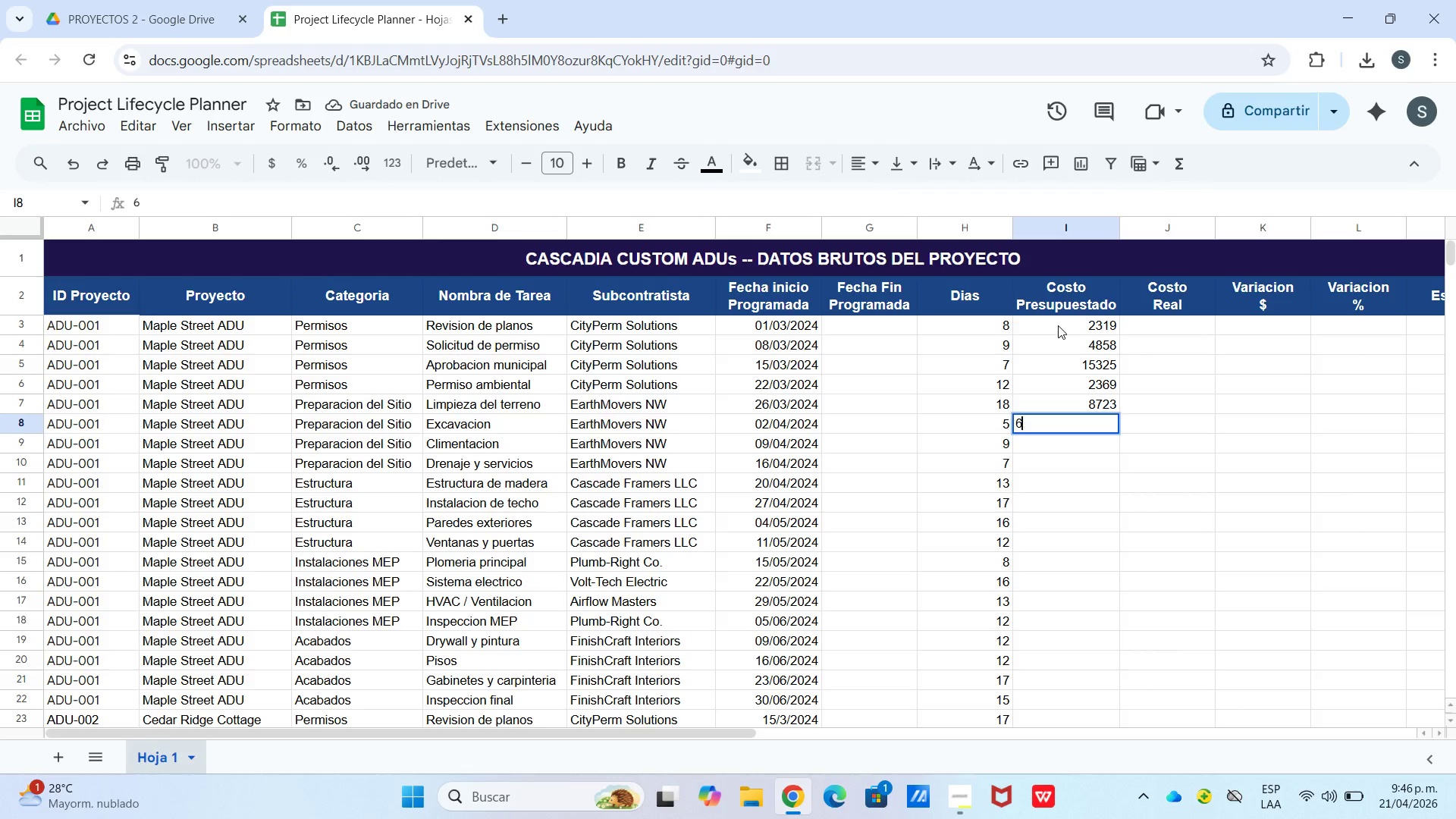 
wait(8.08)
 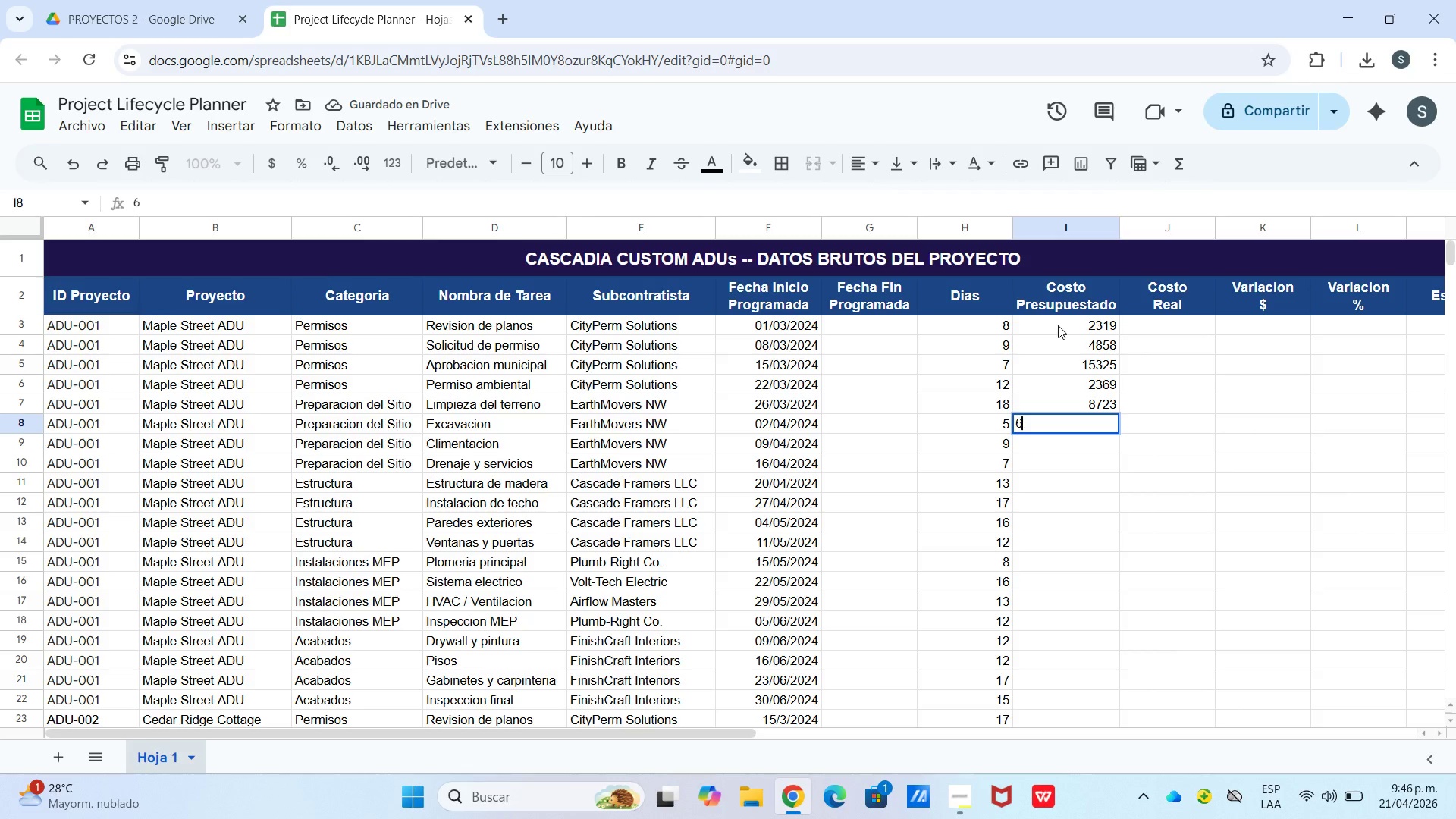 
key(Numpad7)
 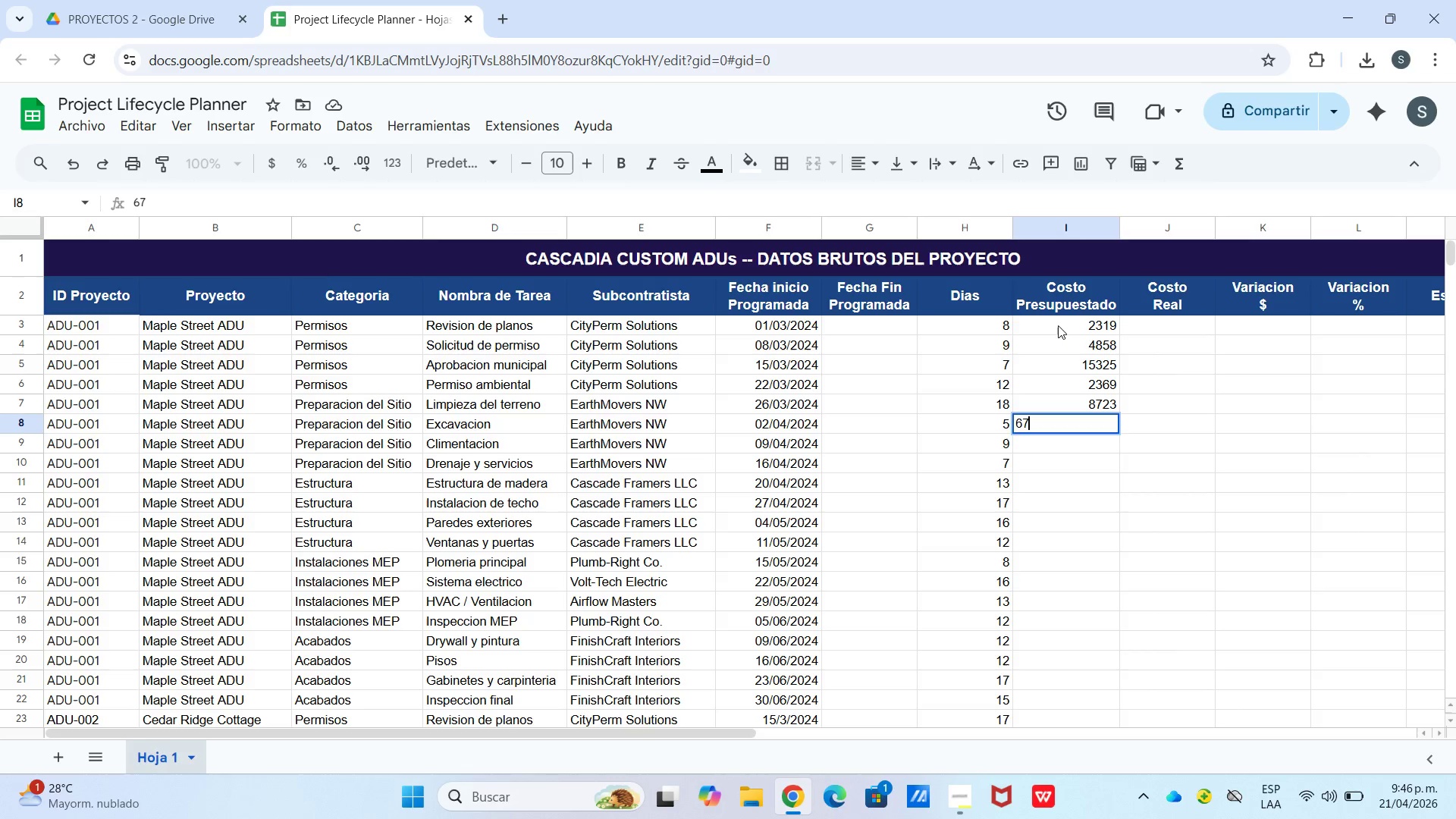 
key(Numpad3)
 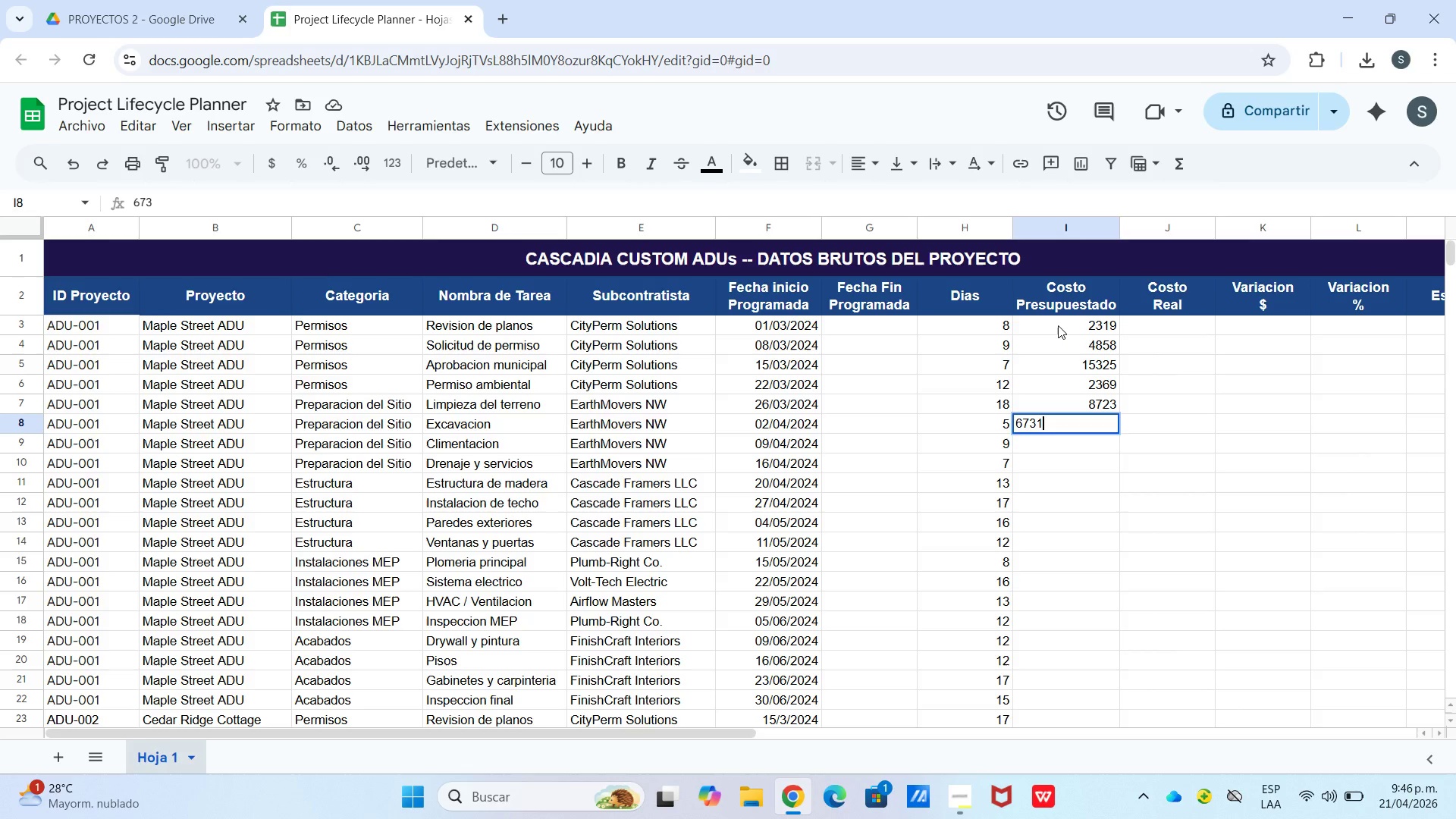 
key(Numpad1)
 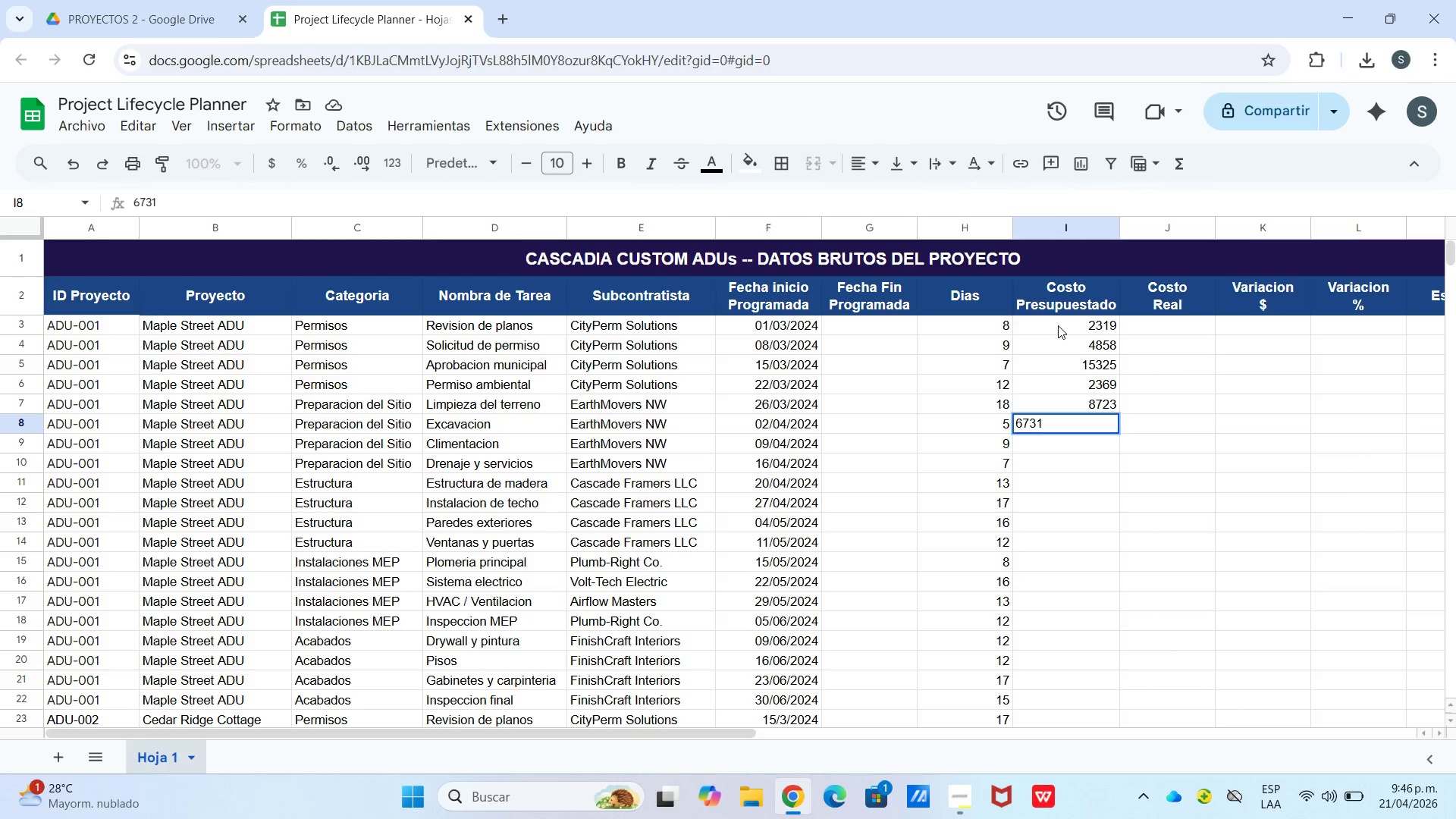 
key(Enter)
 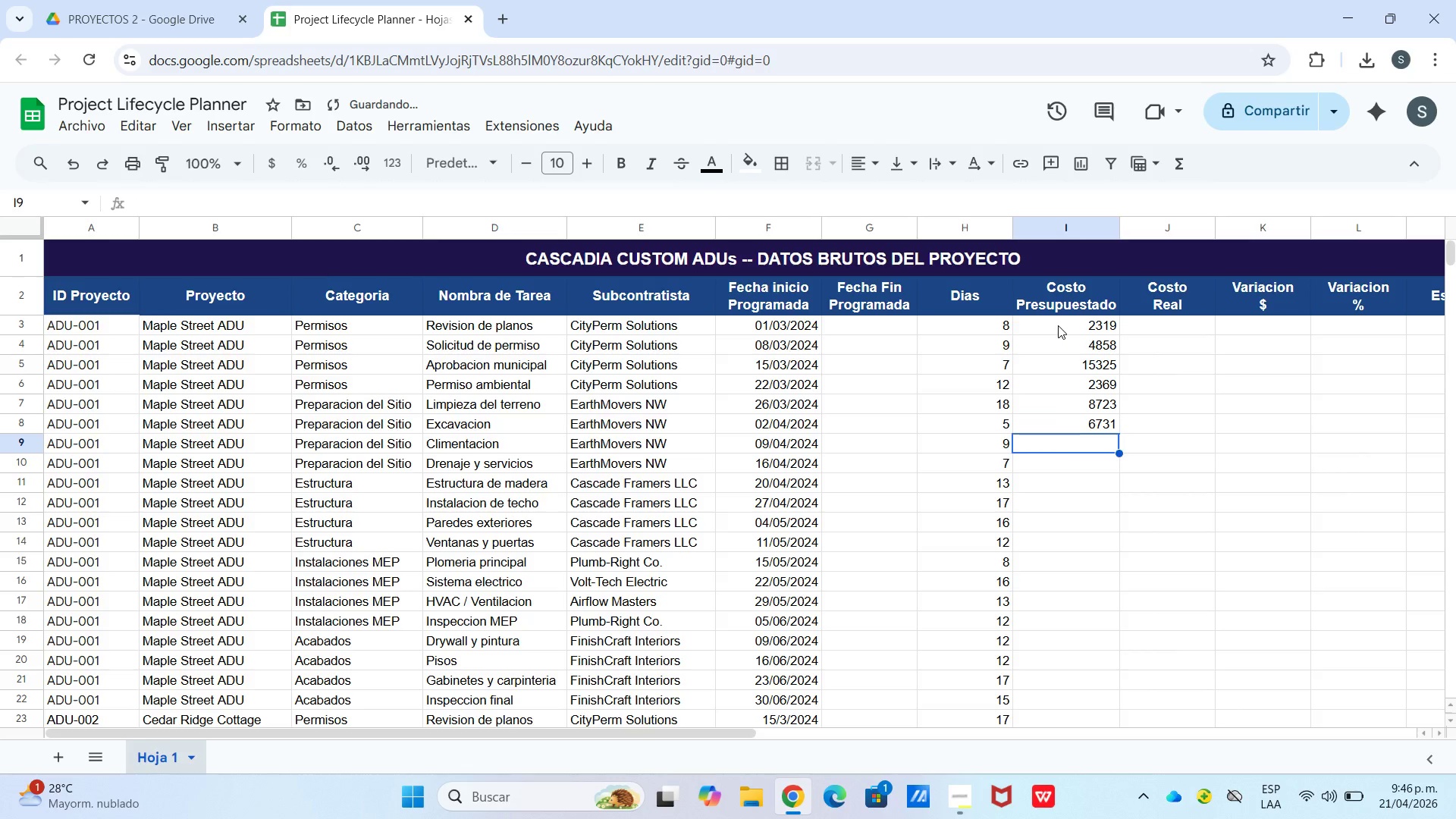 
key(Numpad8)
 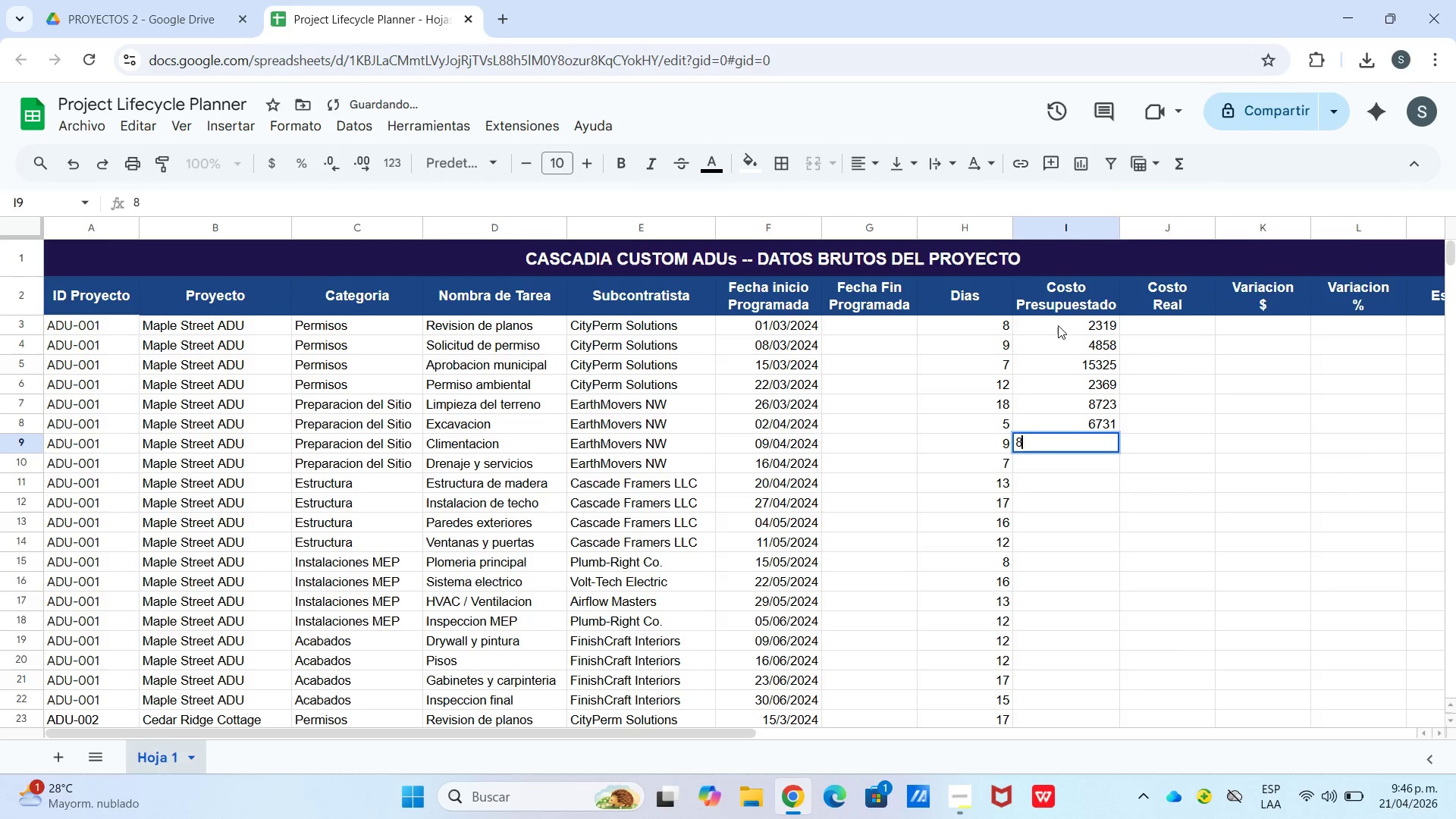 
key(Numpad5)
 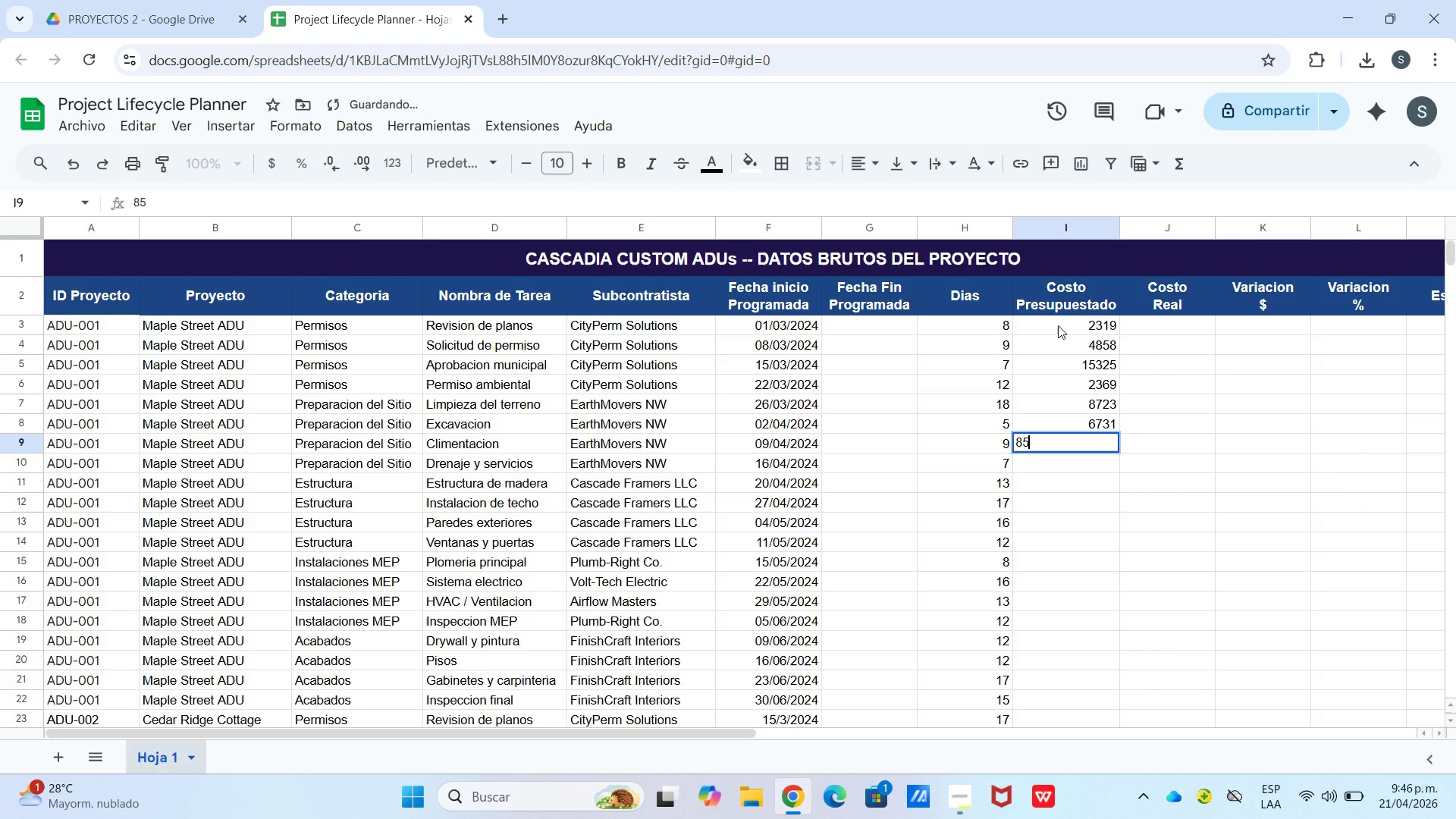 
key(Numpad5)
 